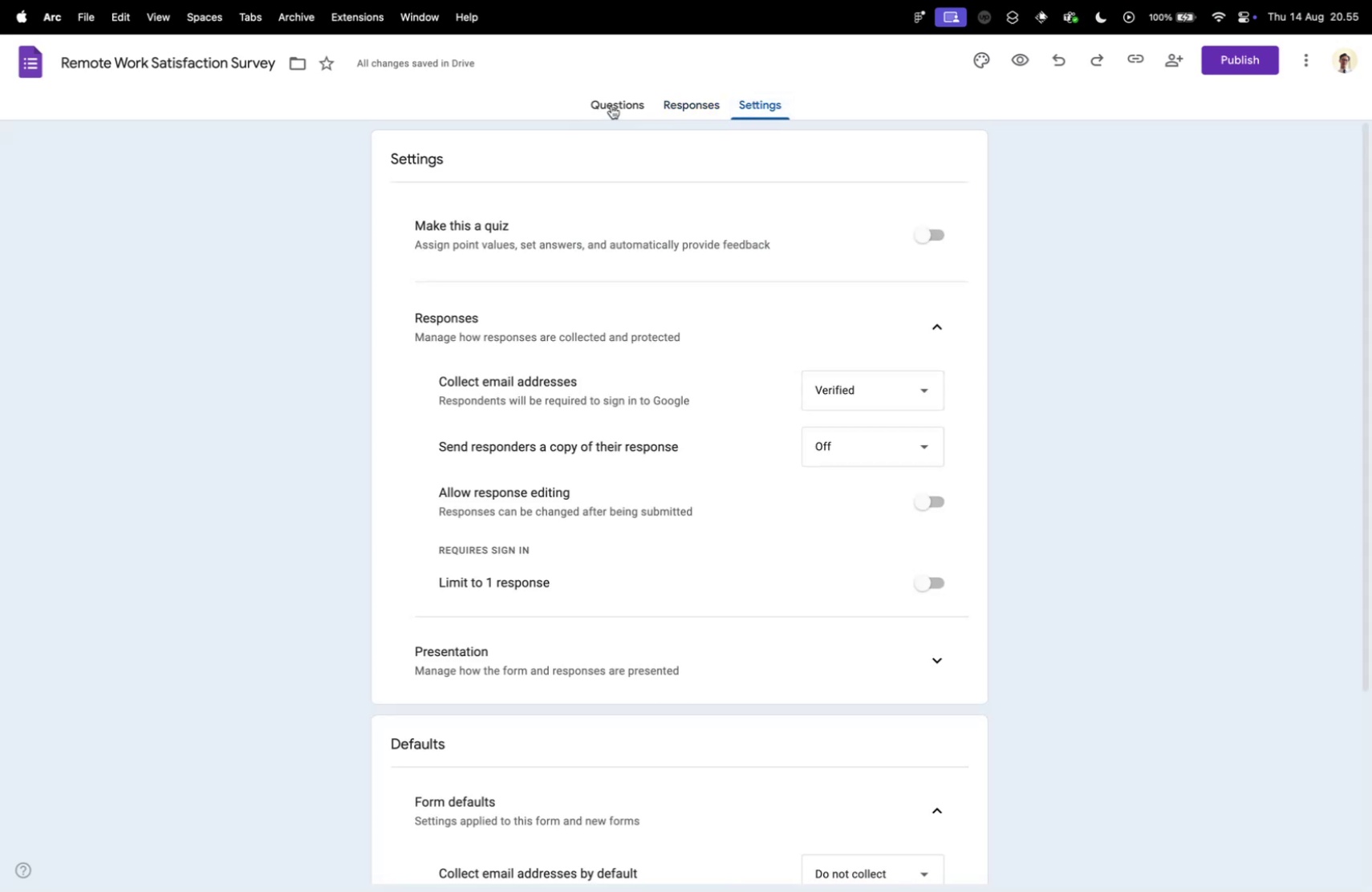 
left_click([611, 106])
 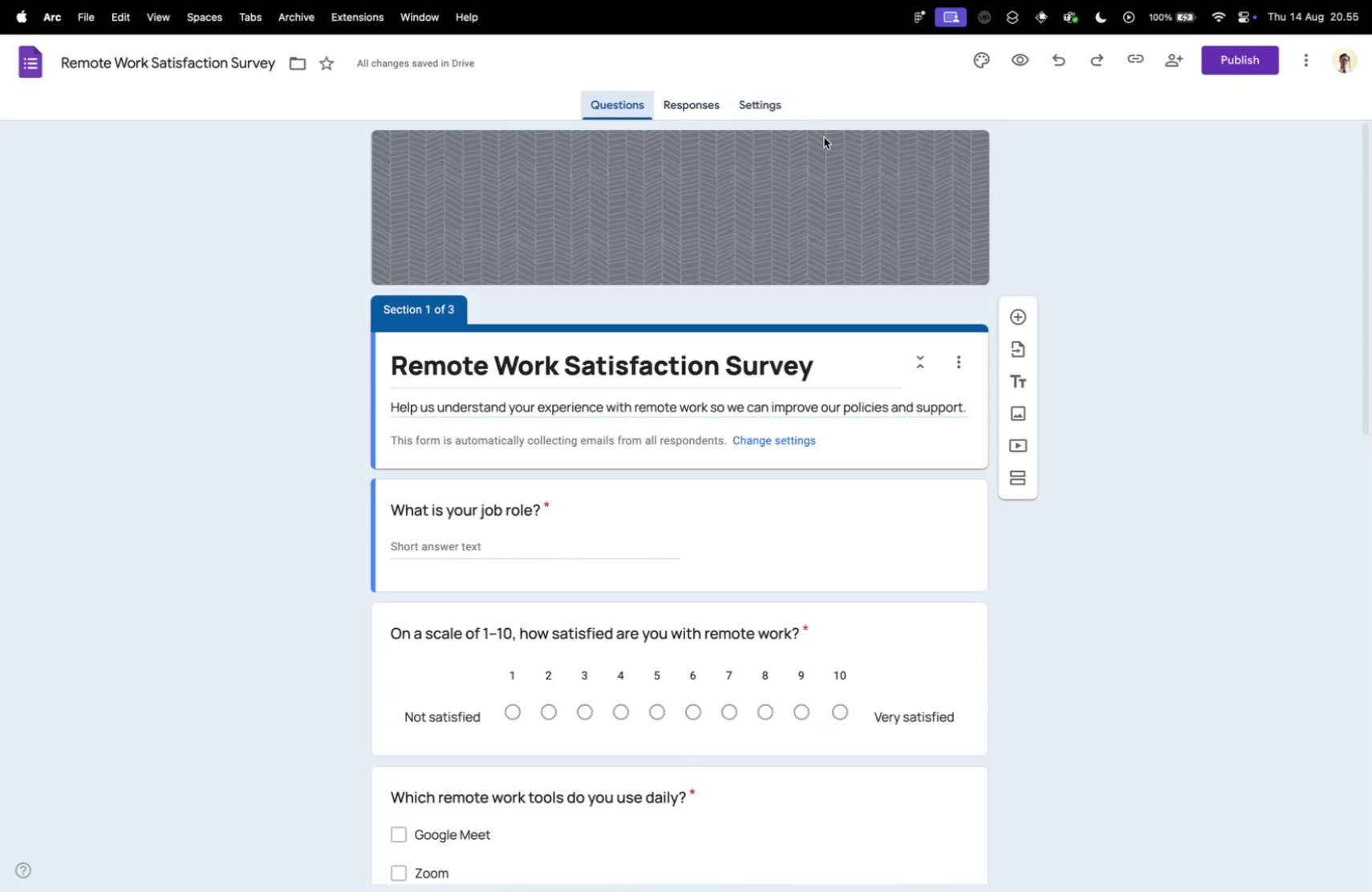 
scroll: coordinate [1214, 226], scroll_direction: up, amount: 14.0
 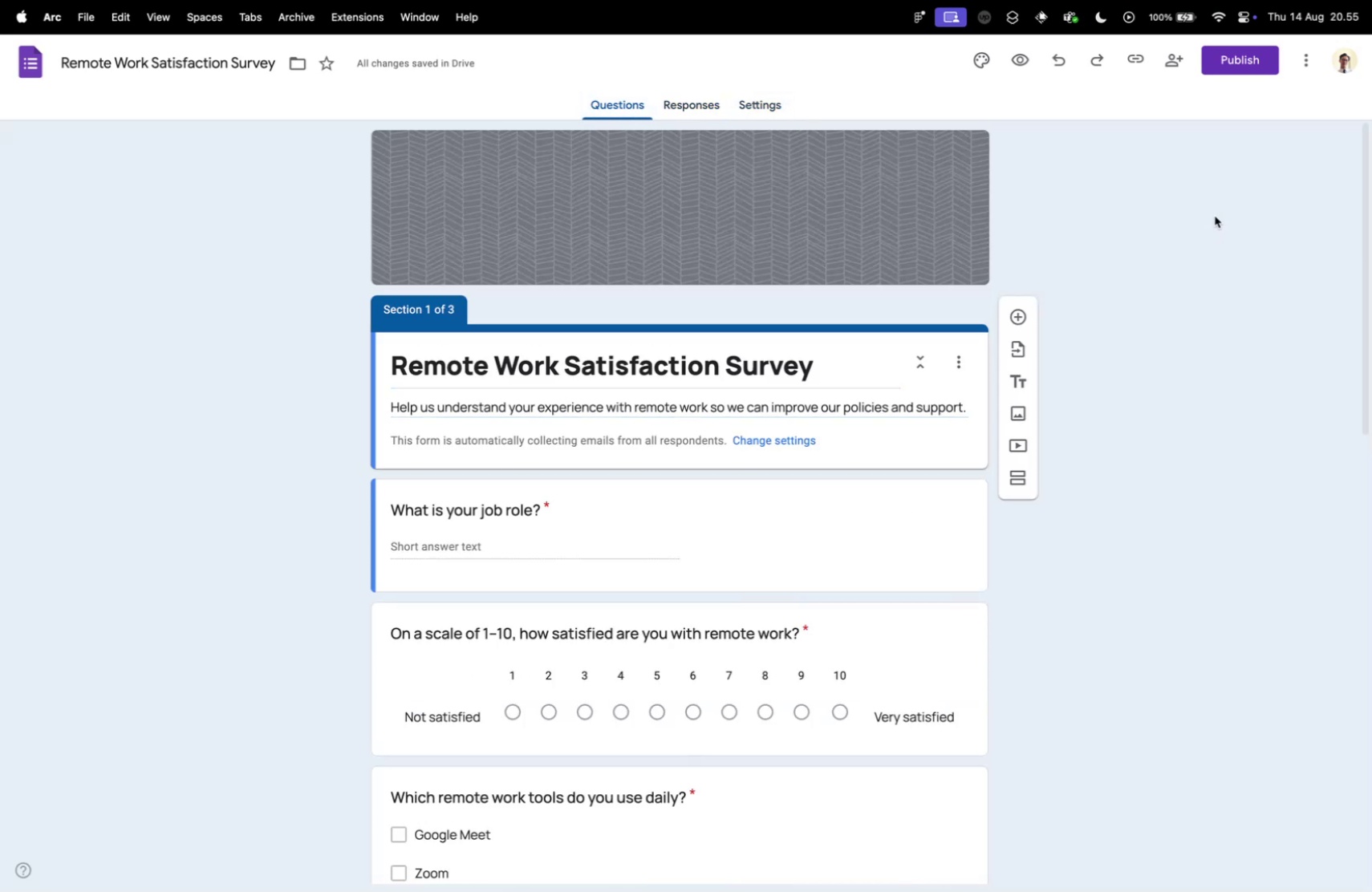 
left_click([1215, 216])
 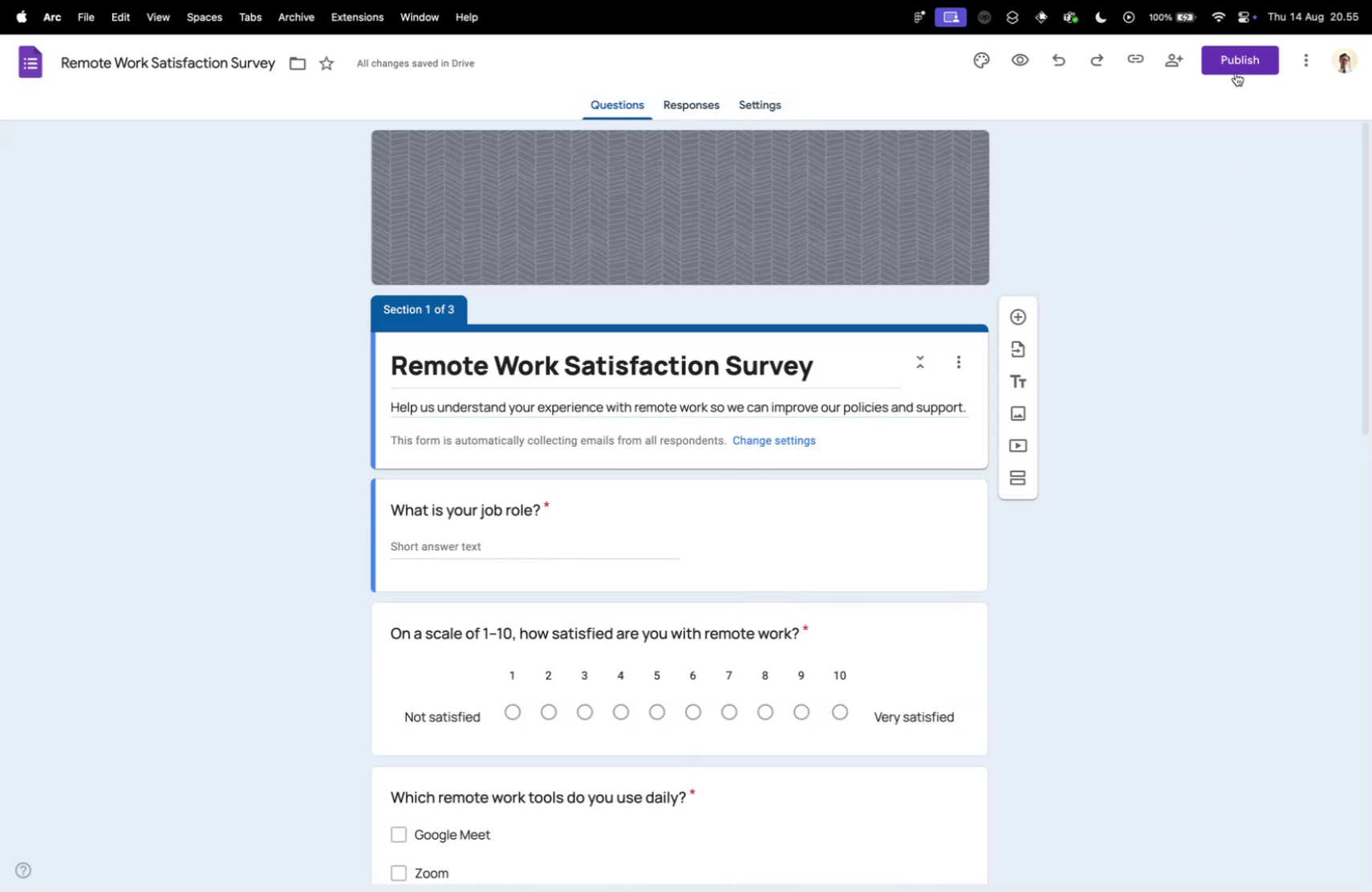 
left_click([1234, 63])
 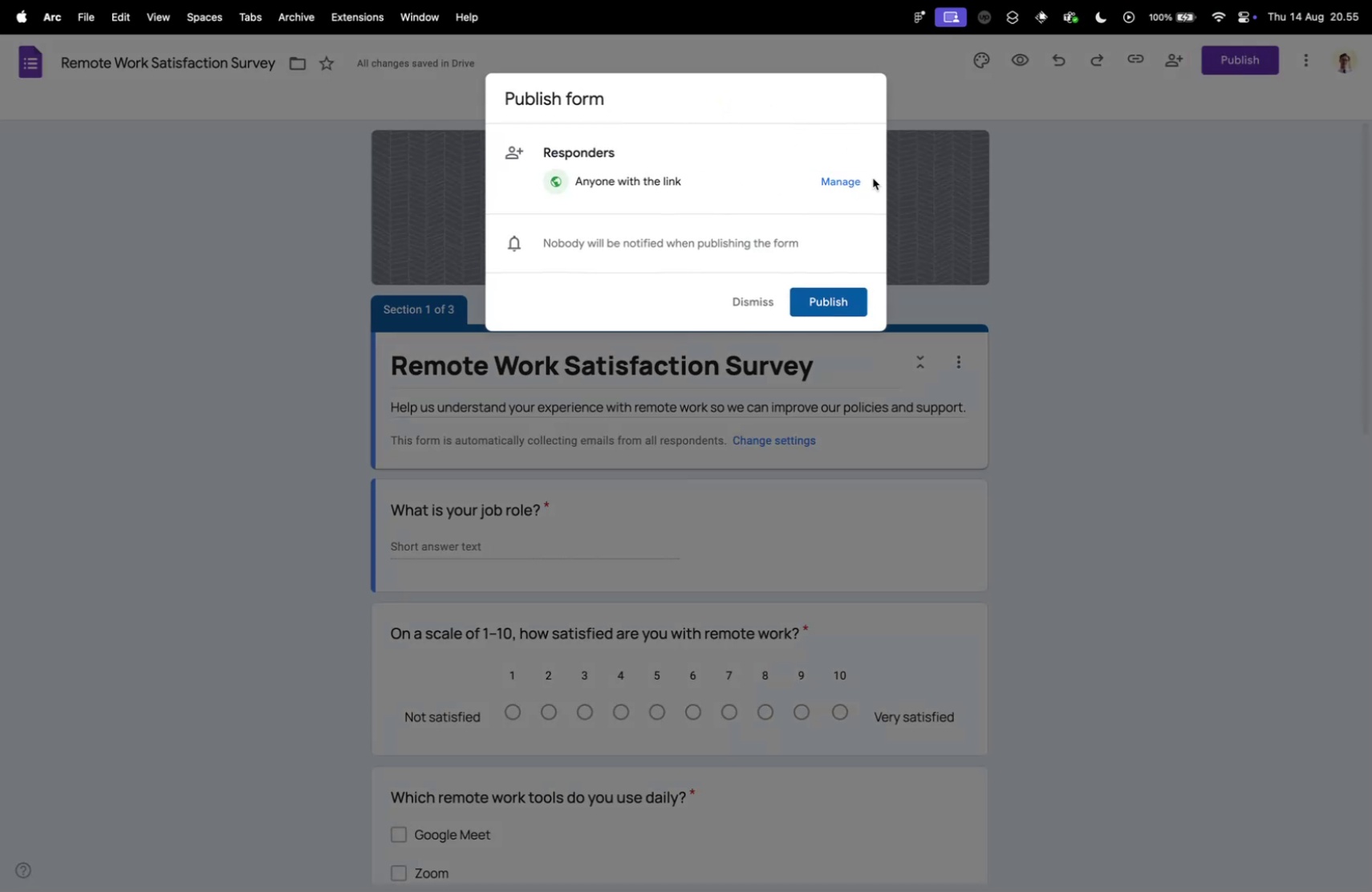 
left_click([836, 177])
 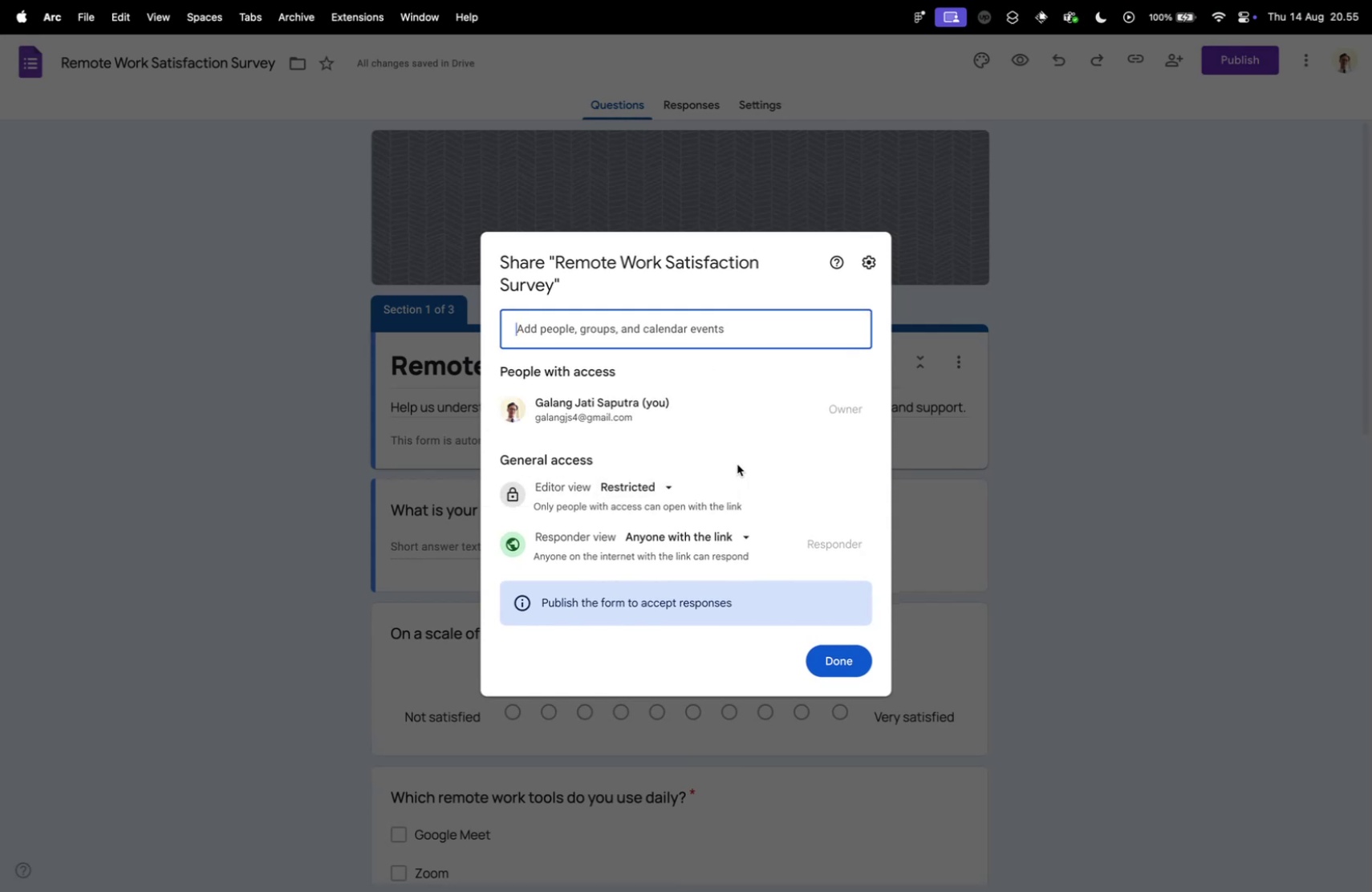 
left_click([681, 534])
 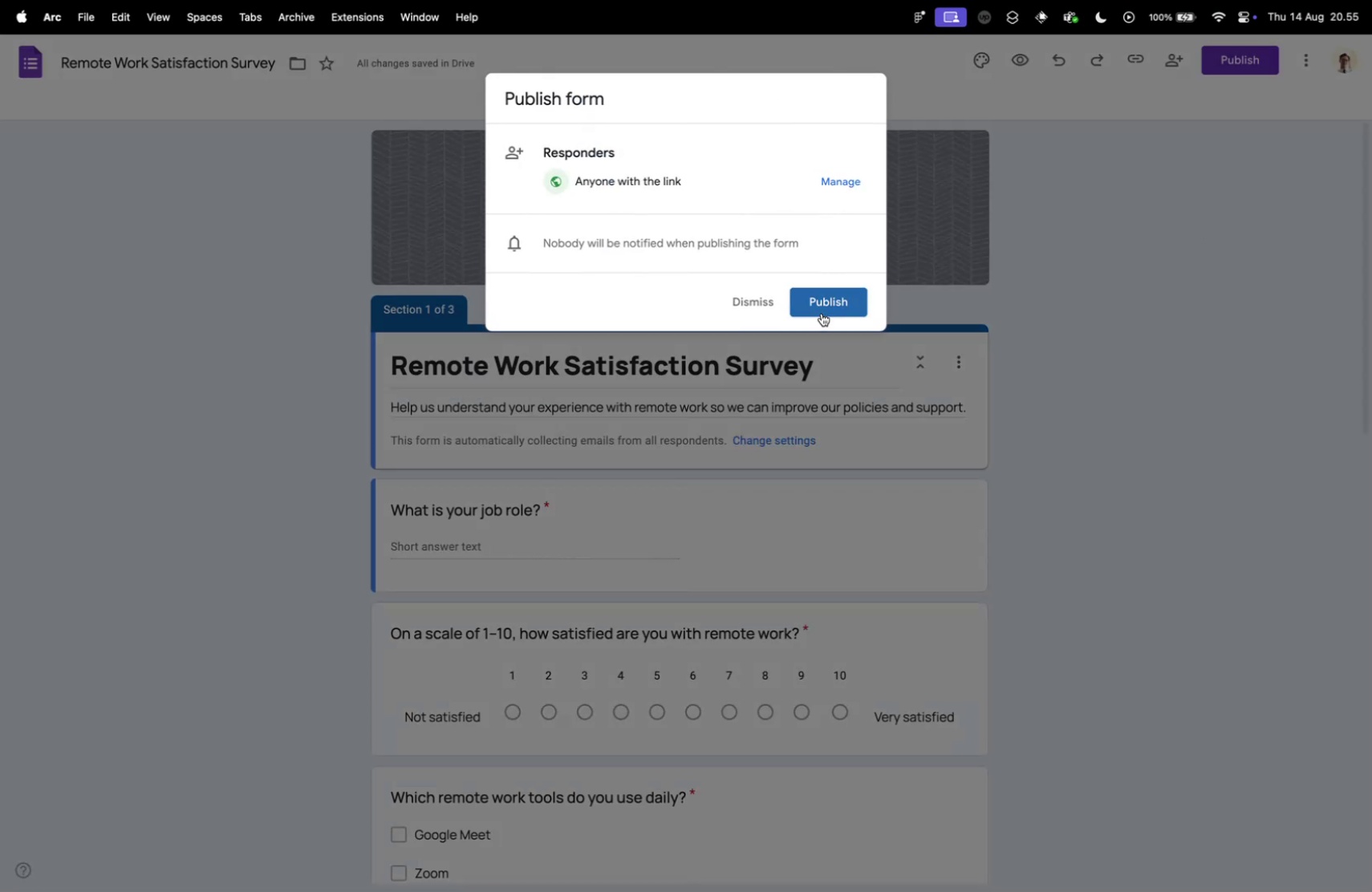 
wait(5.97)
 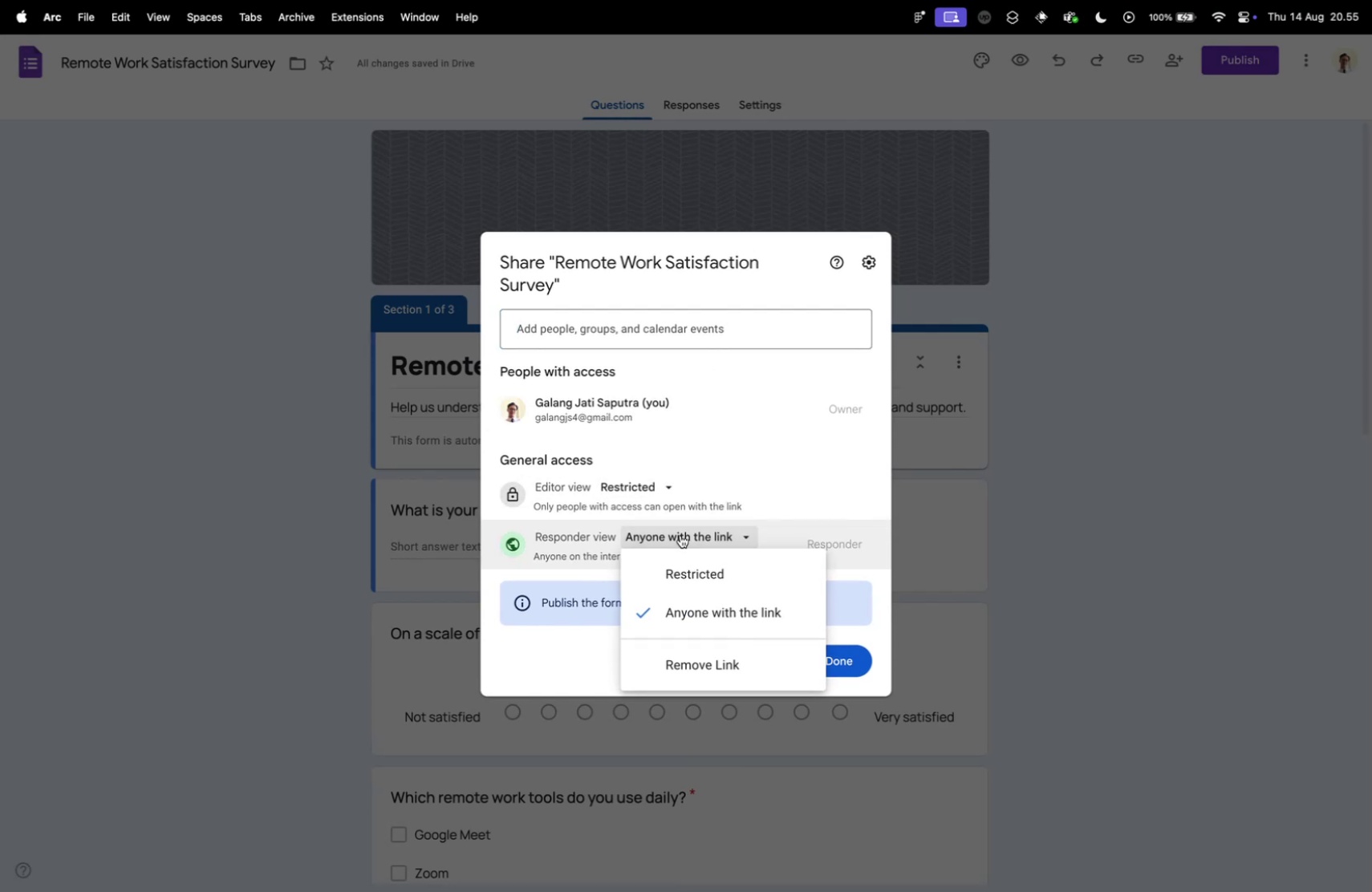 
left_click([830, 305])
 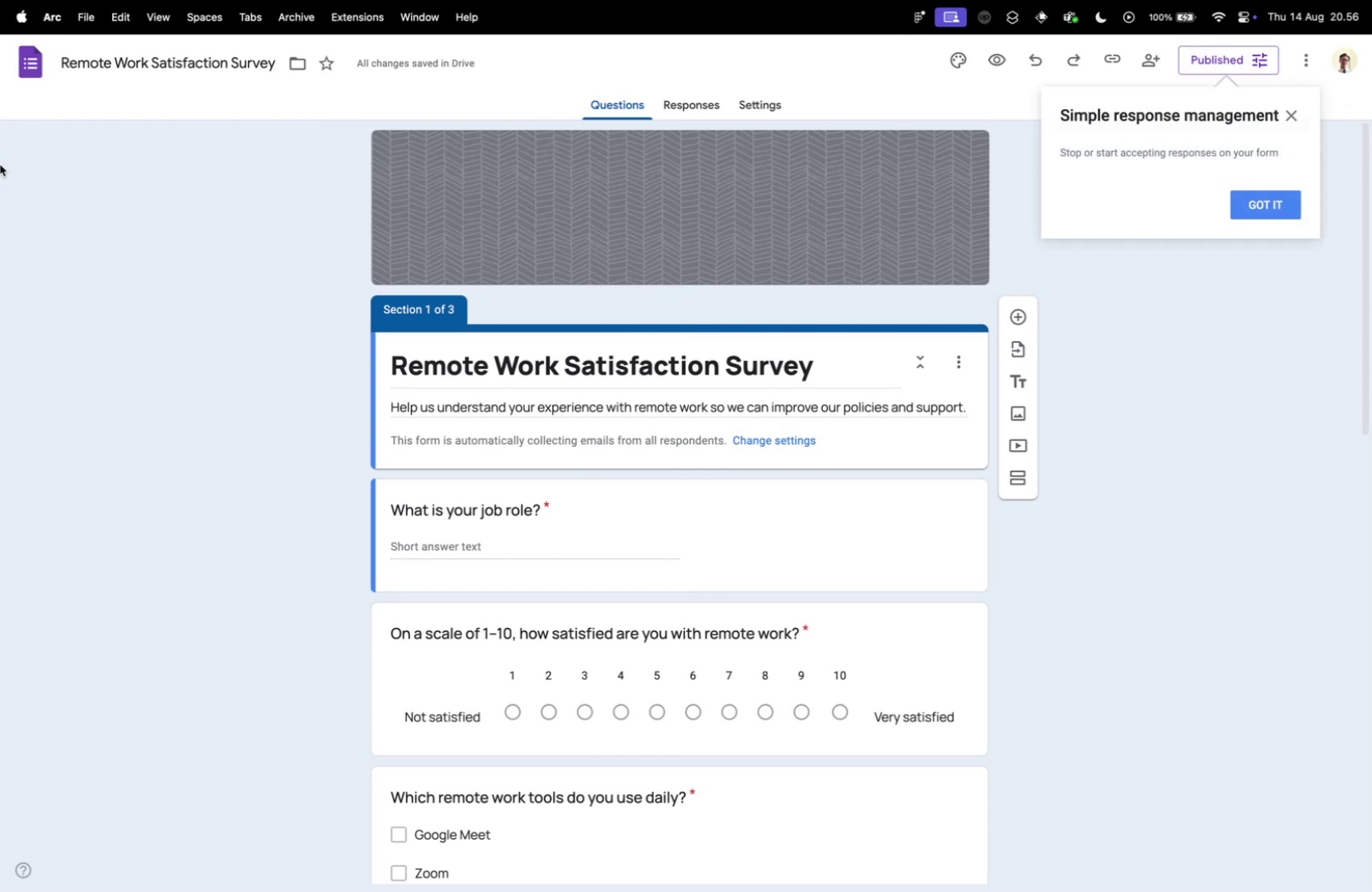 
wait(5.61)
 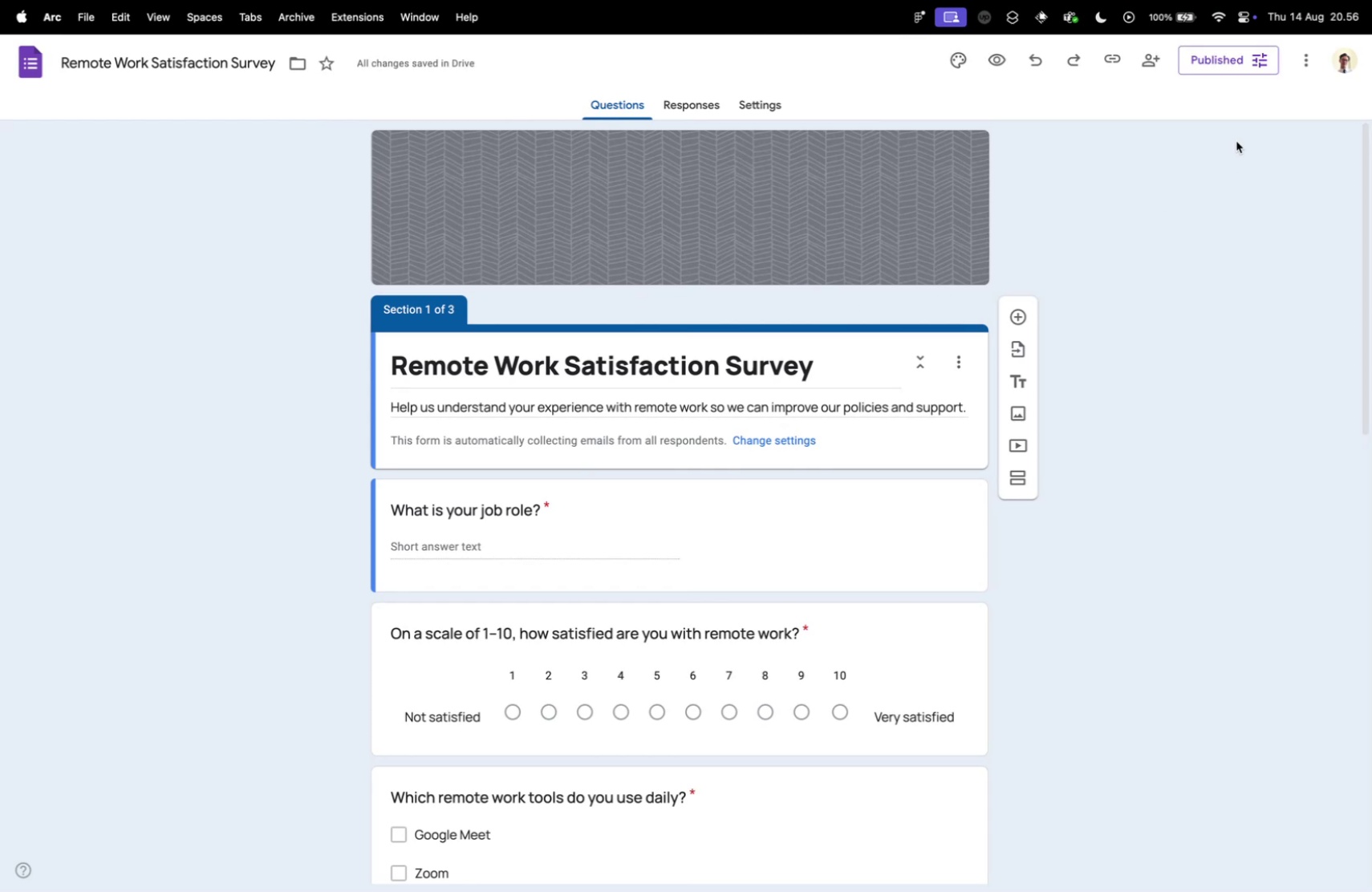 
left_click([91, 366])
 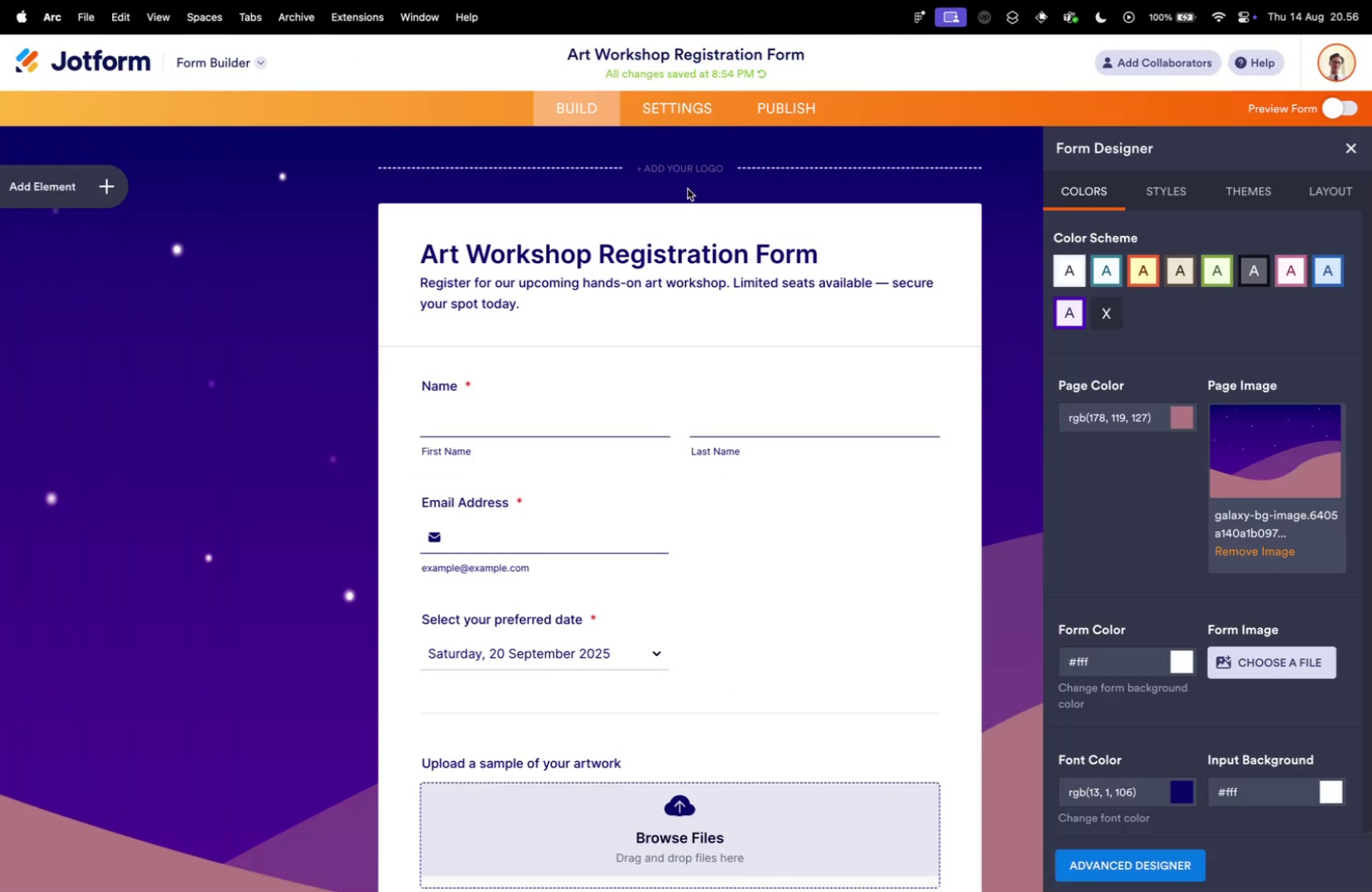 
left_click([781, 107])
 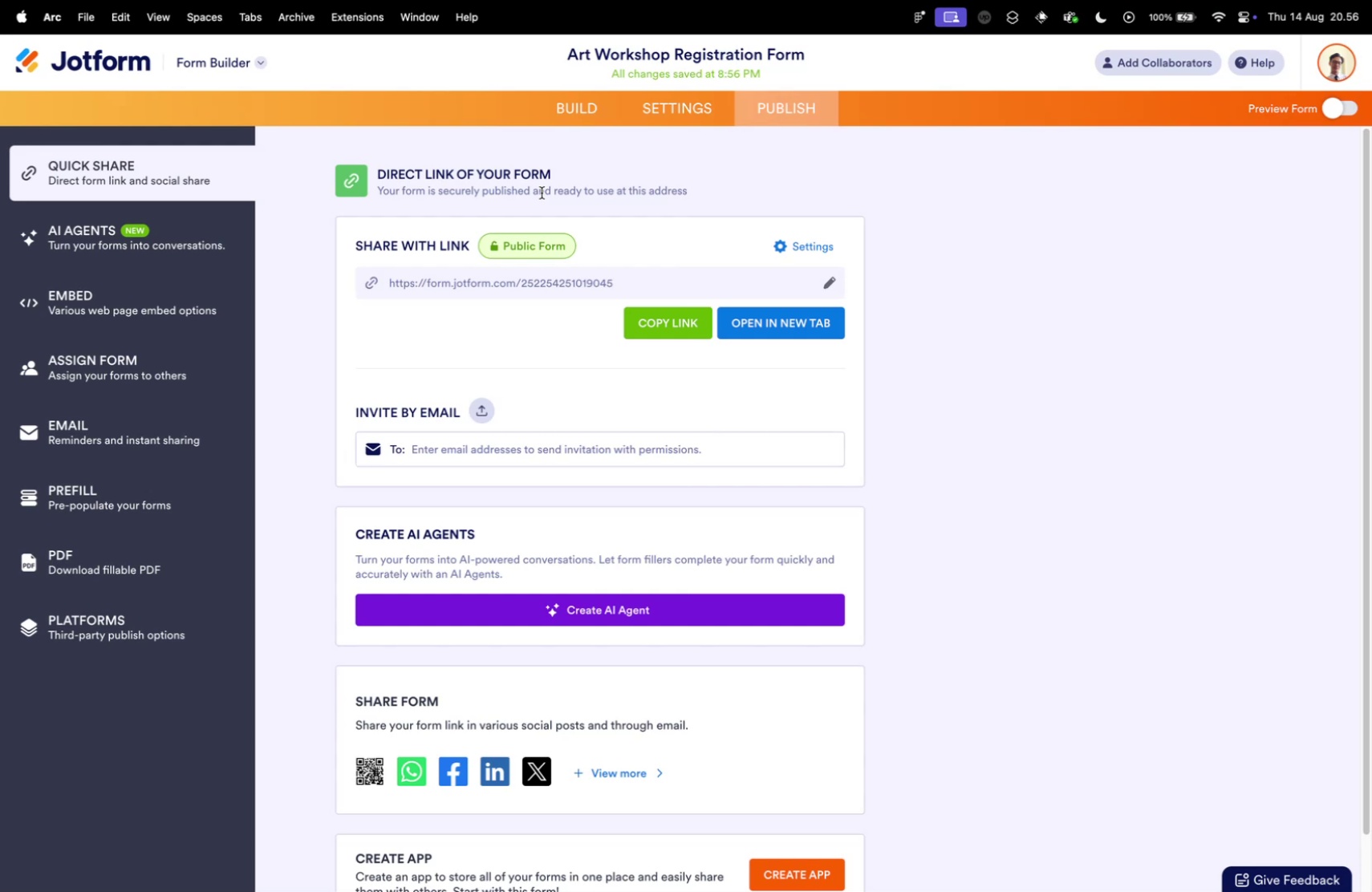 
left_click([538, 238])
 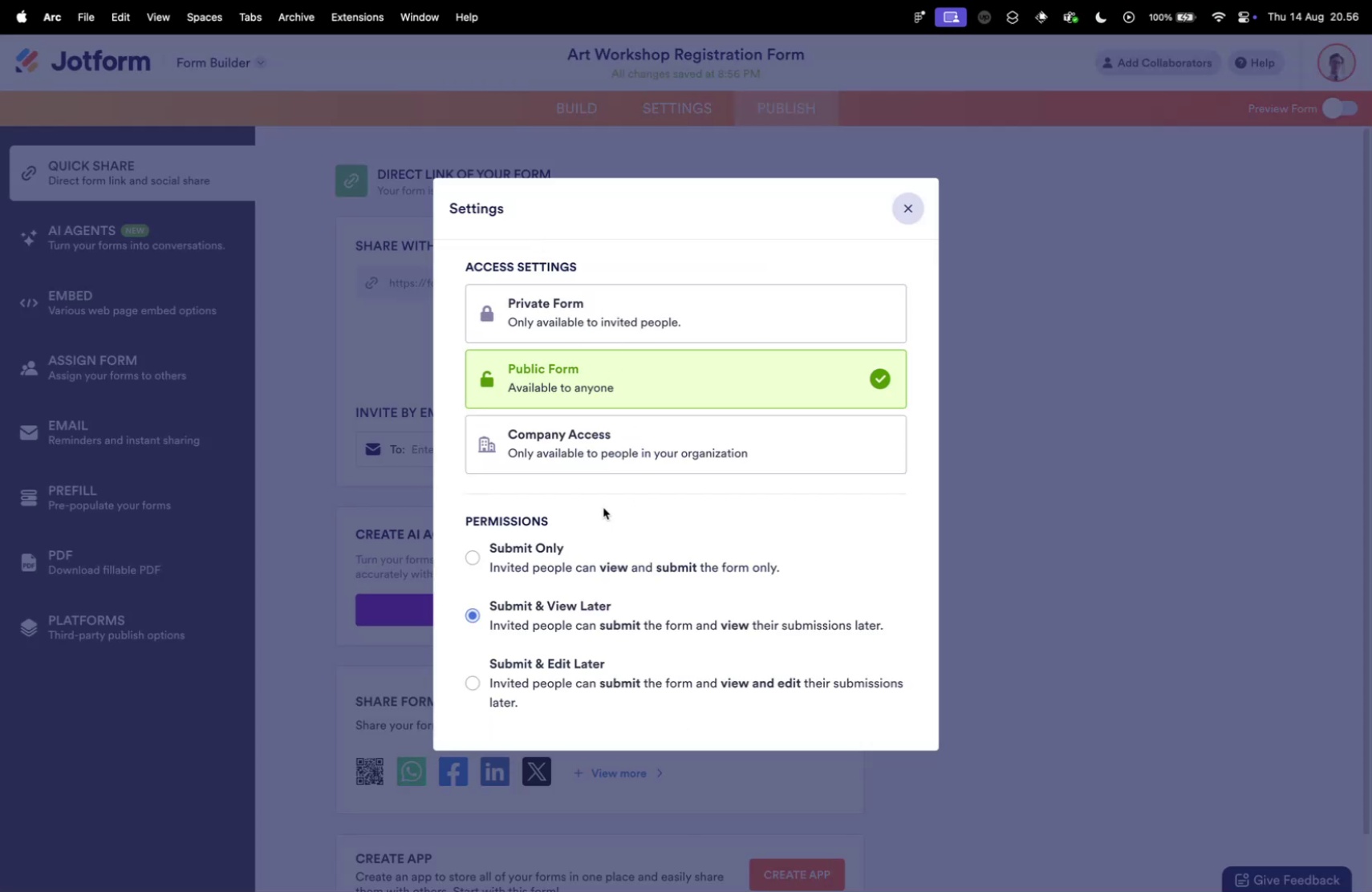 
wait(10.16)
 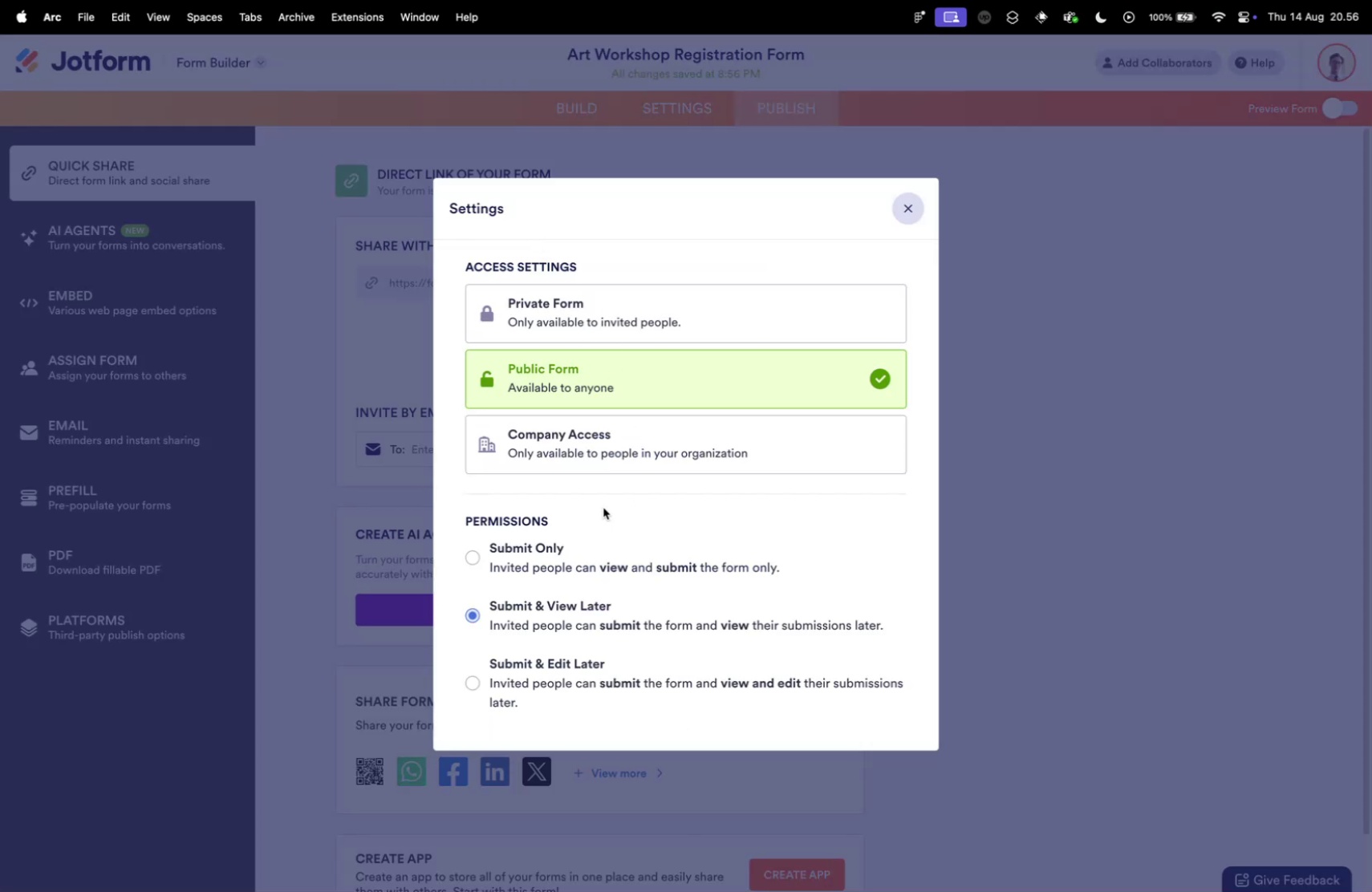 
left_click([534, 554])
 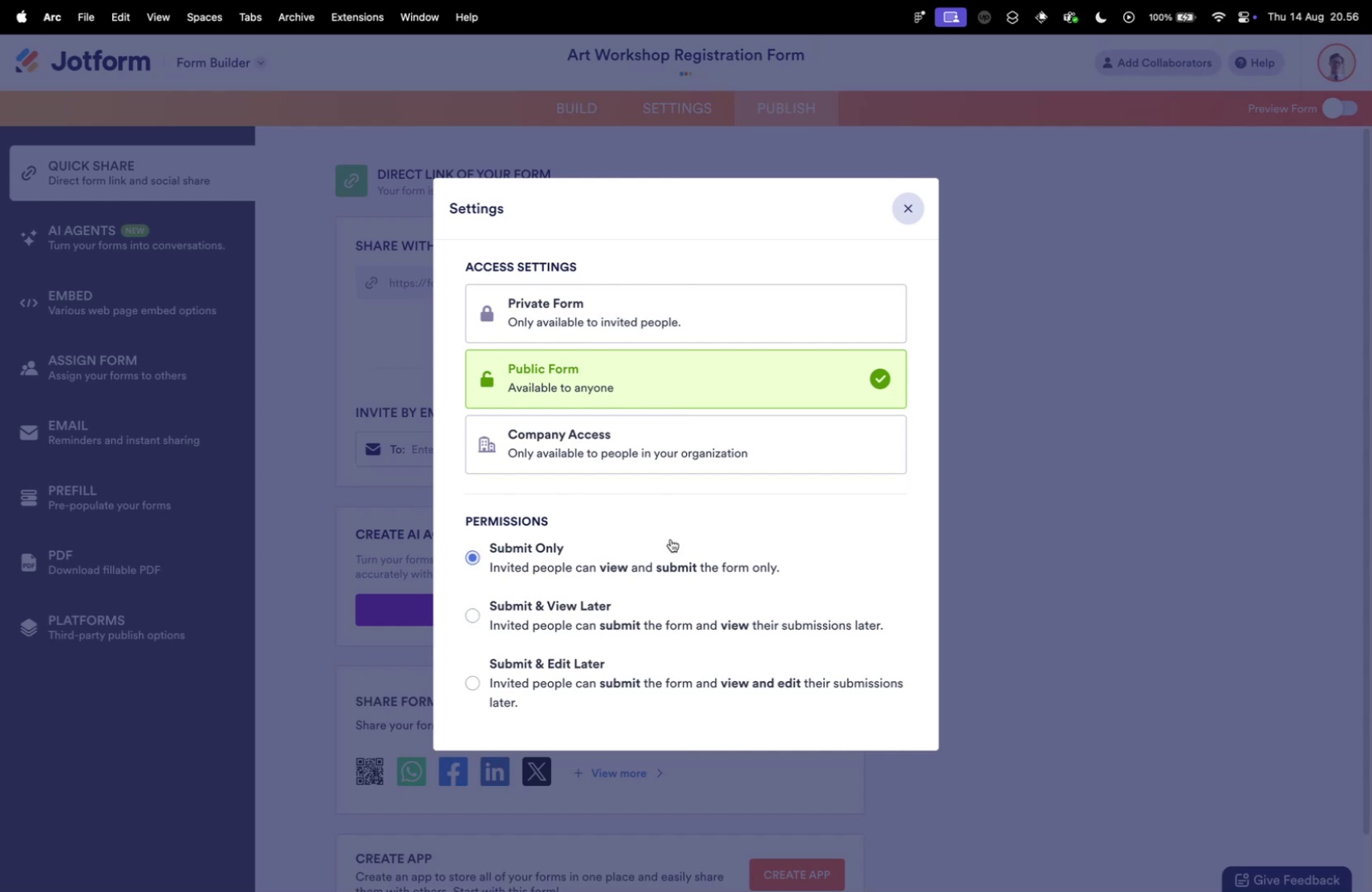 
scroll: coordinate [828, 526], scroll_direction: down, amount: 16.0
 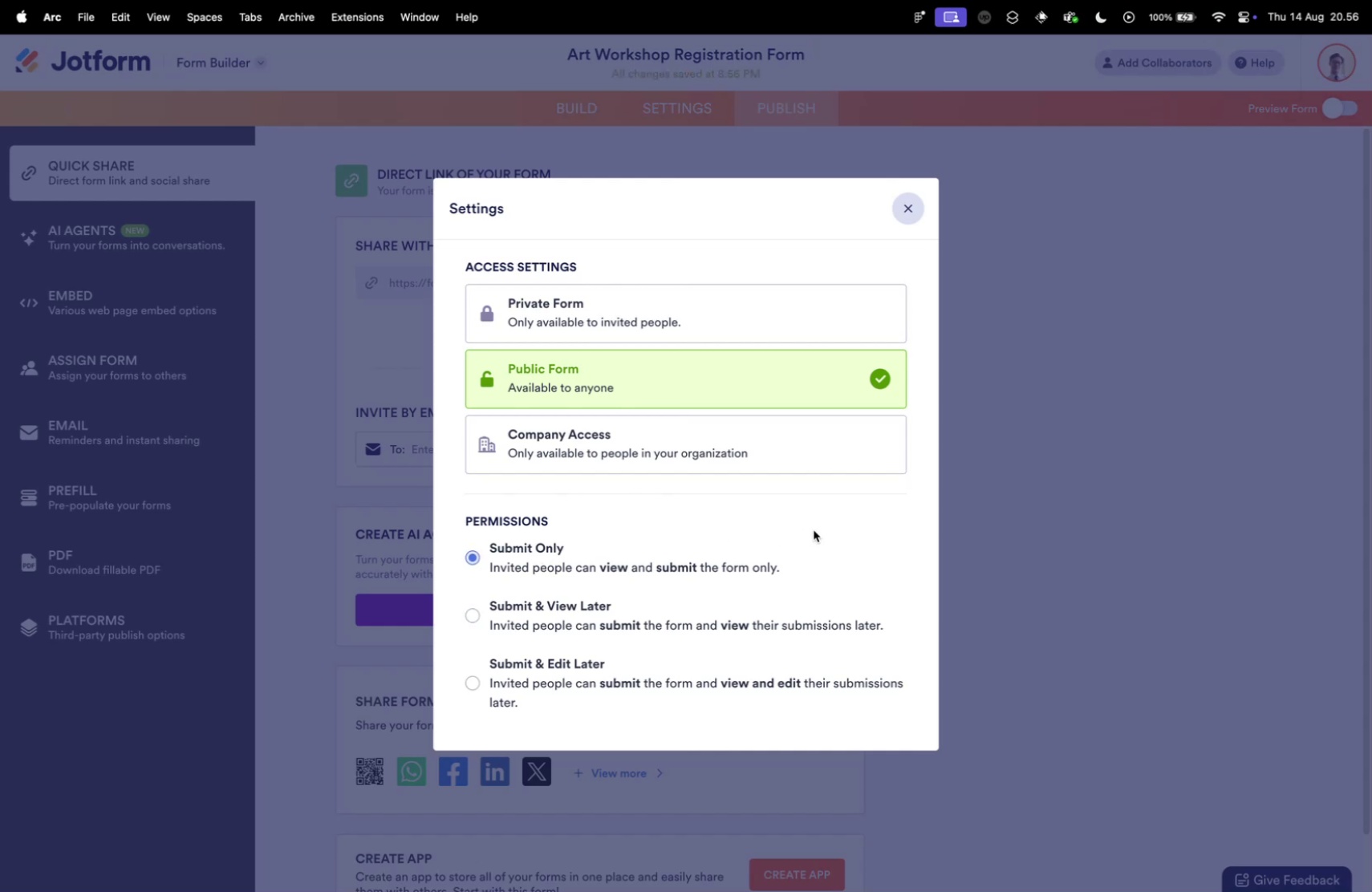 
left_click([595, 611])
 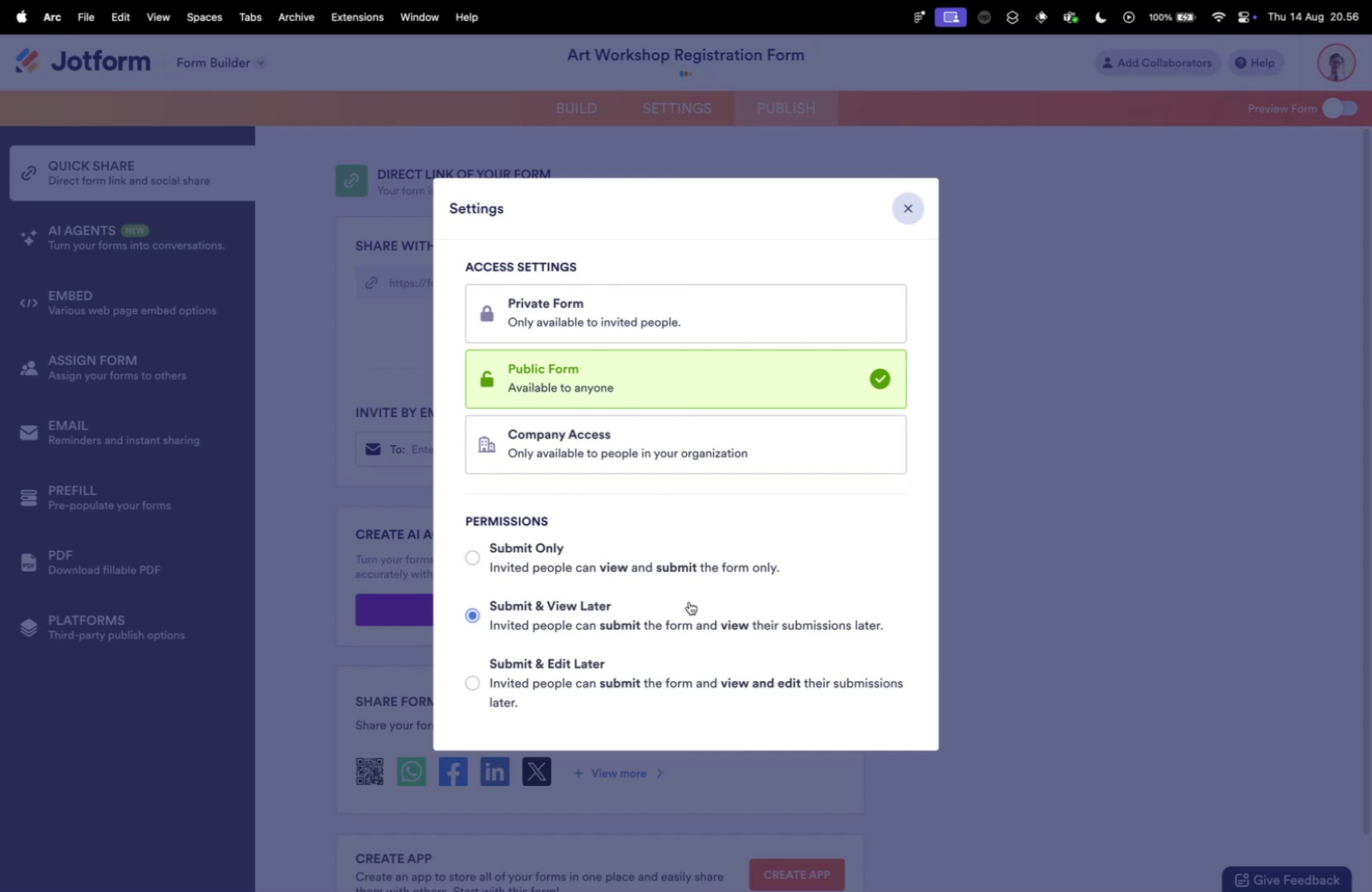 
scroll: coordinate [805, 566], scroll_direction: up, amount: 21.0
 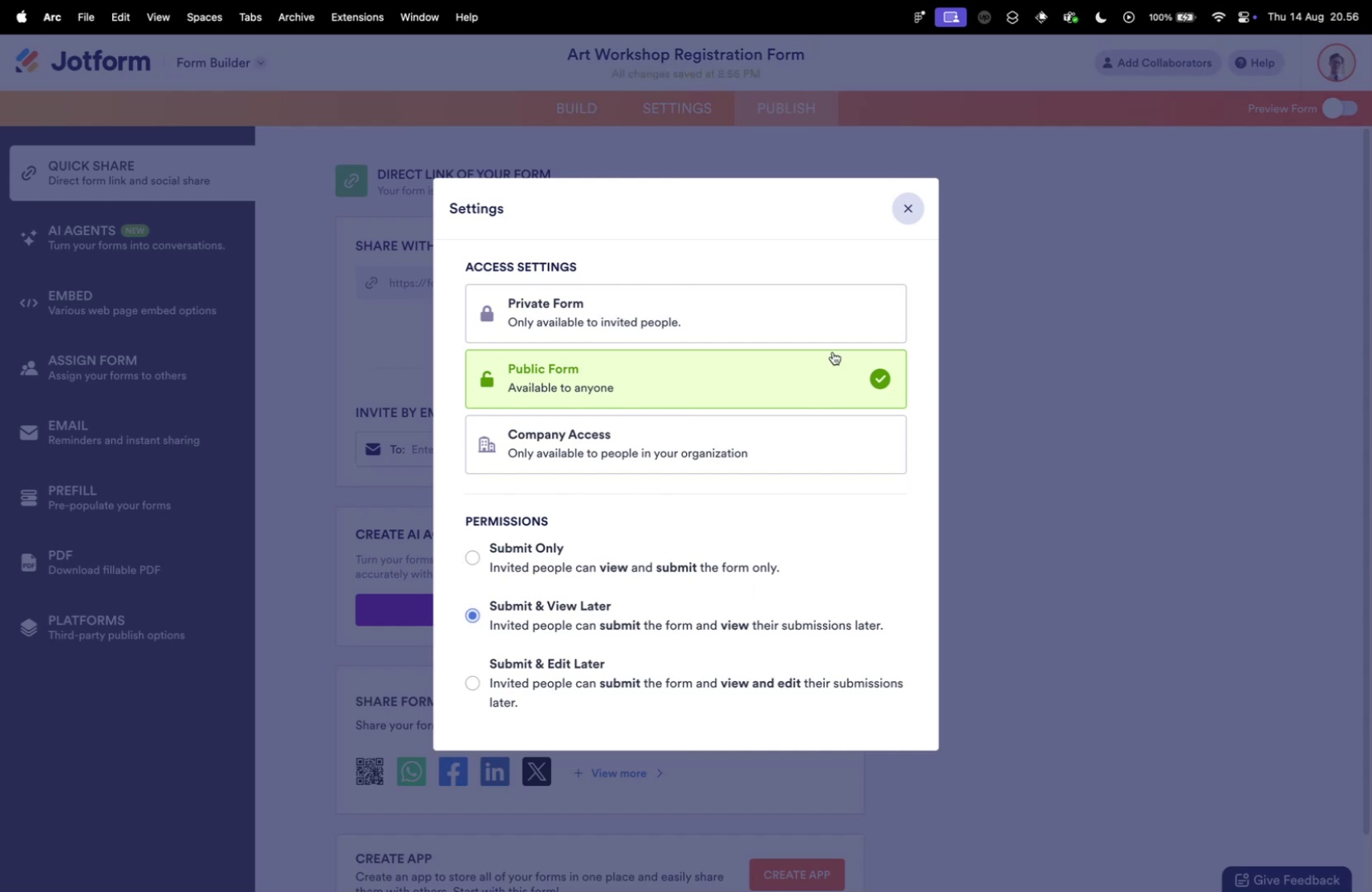 
left_click([830, 325])
 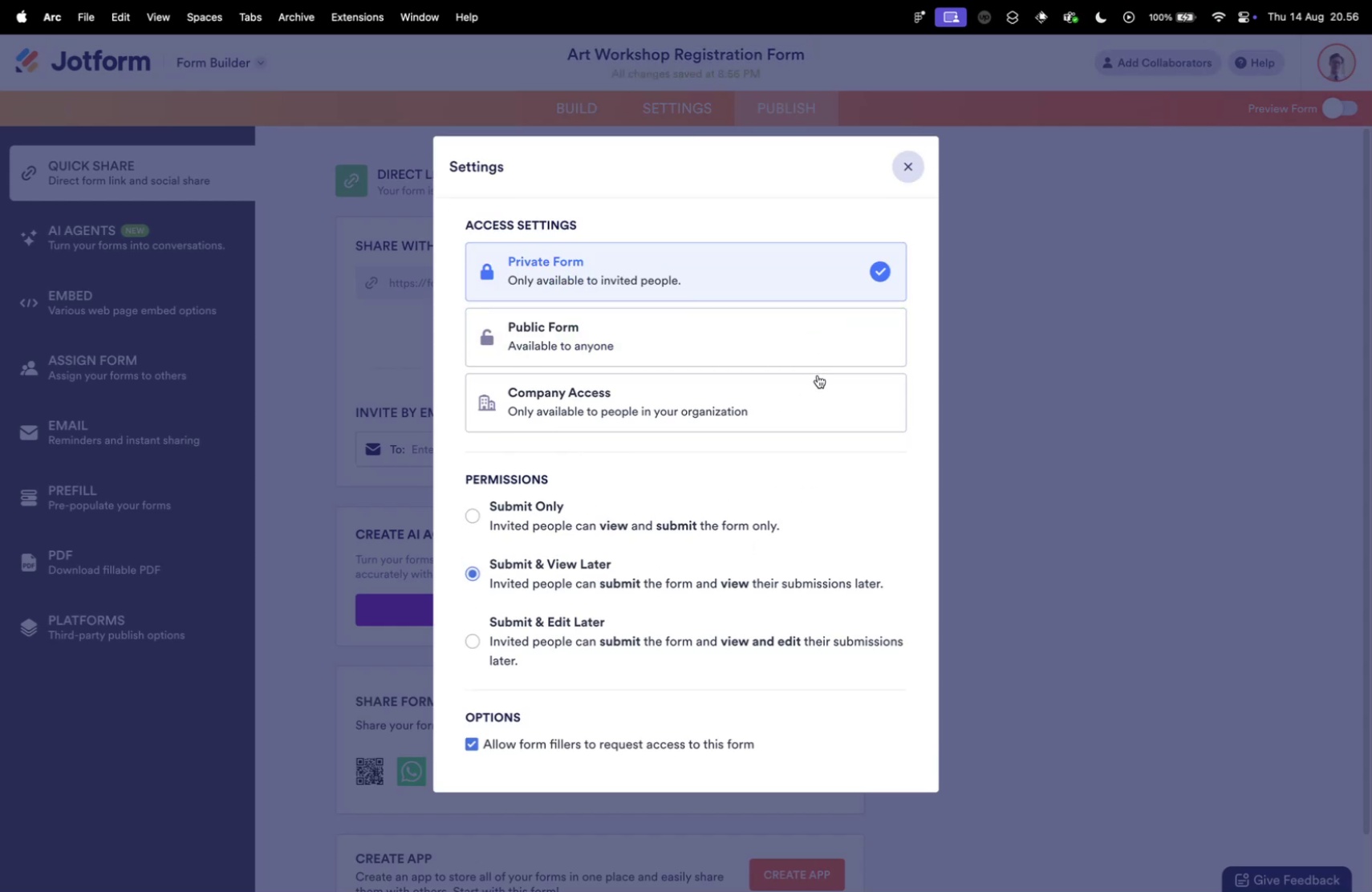 
left_click([757, 333])
 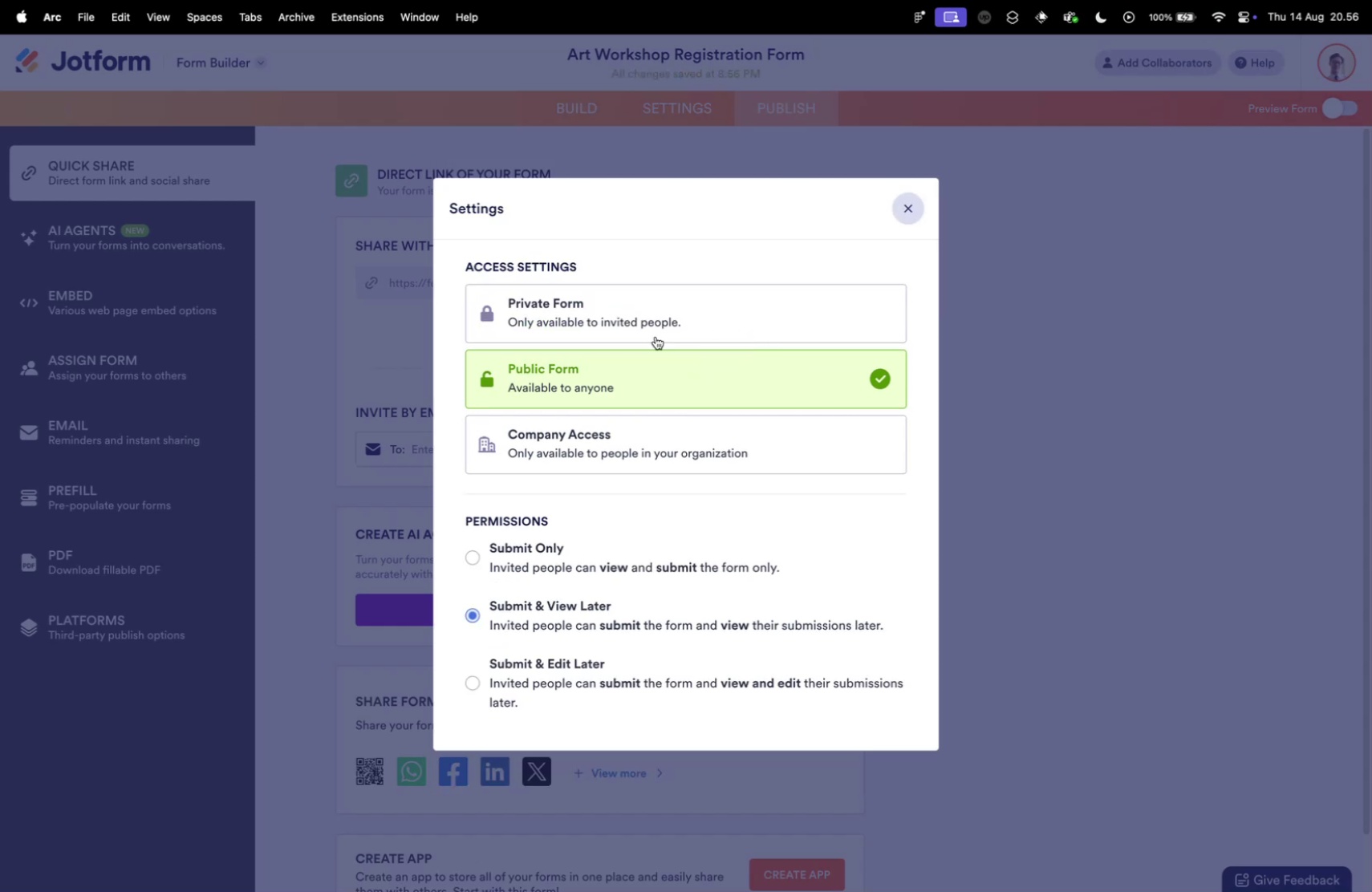 
left_click([586, 340])
 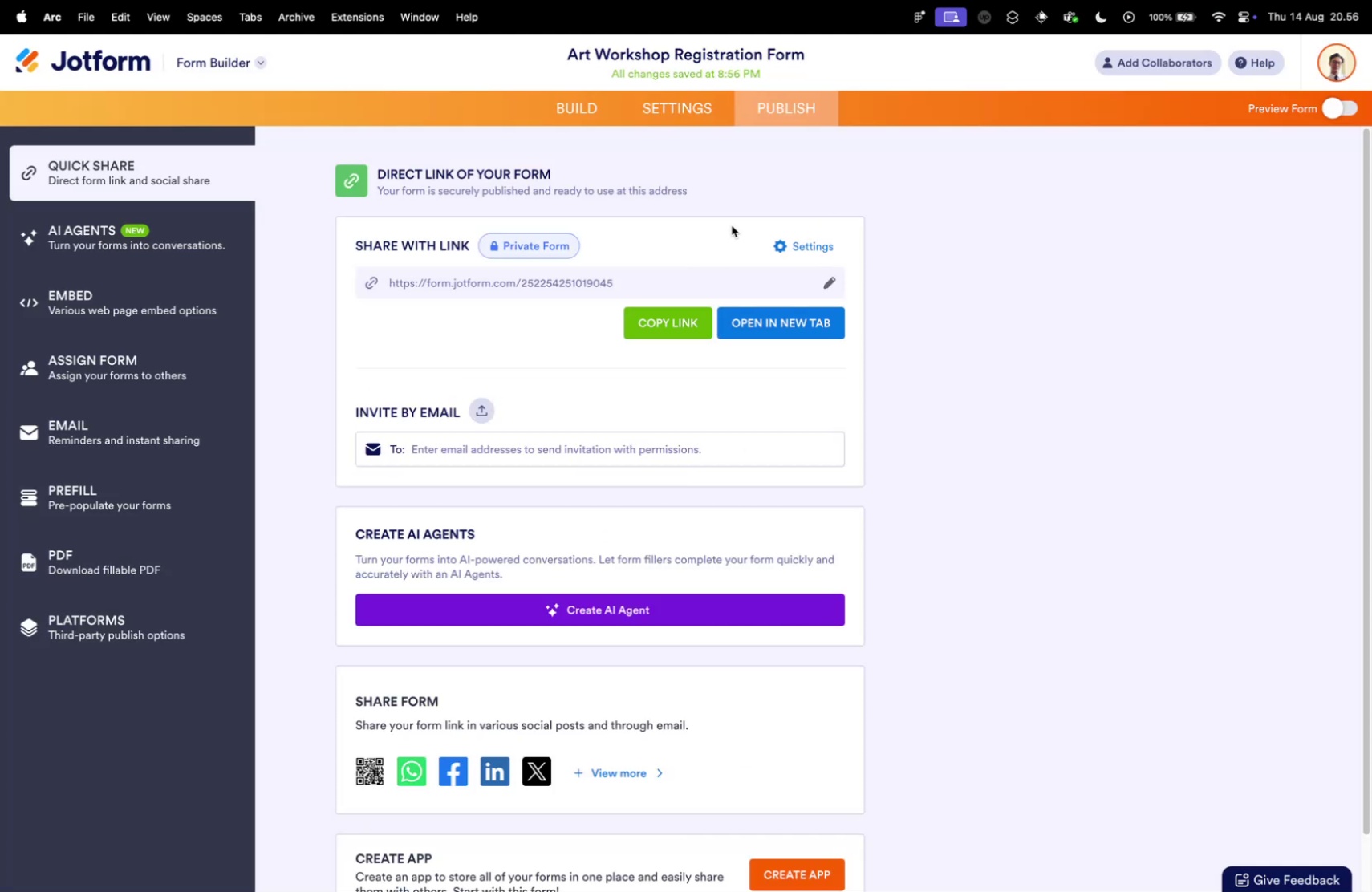 
wait(8.65)
 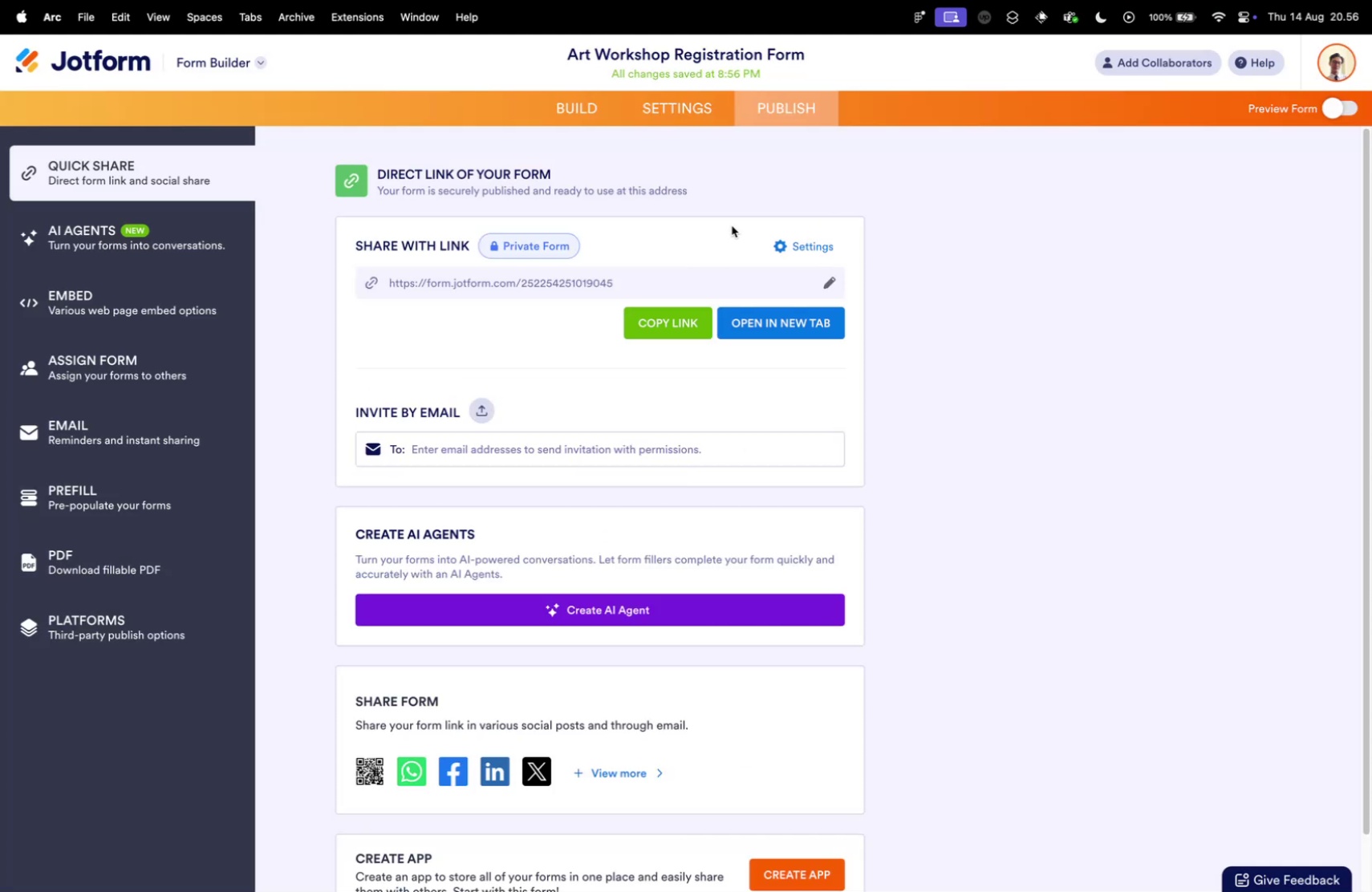 
left_click([789, 237])
 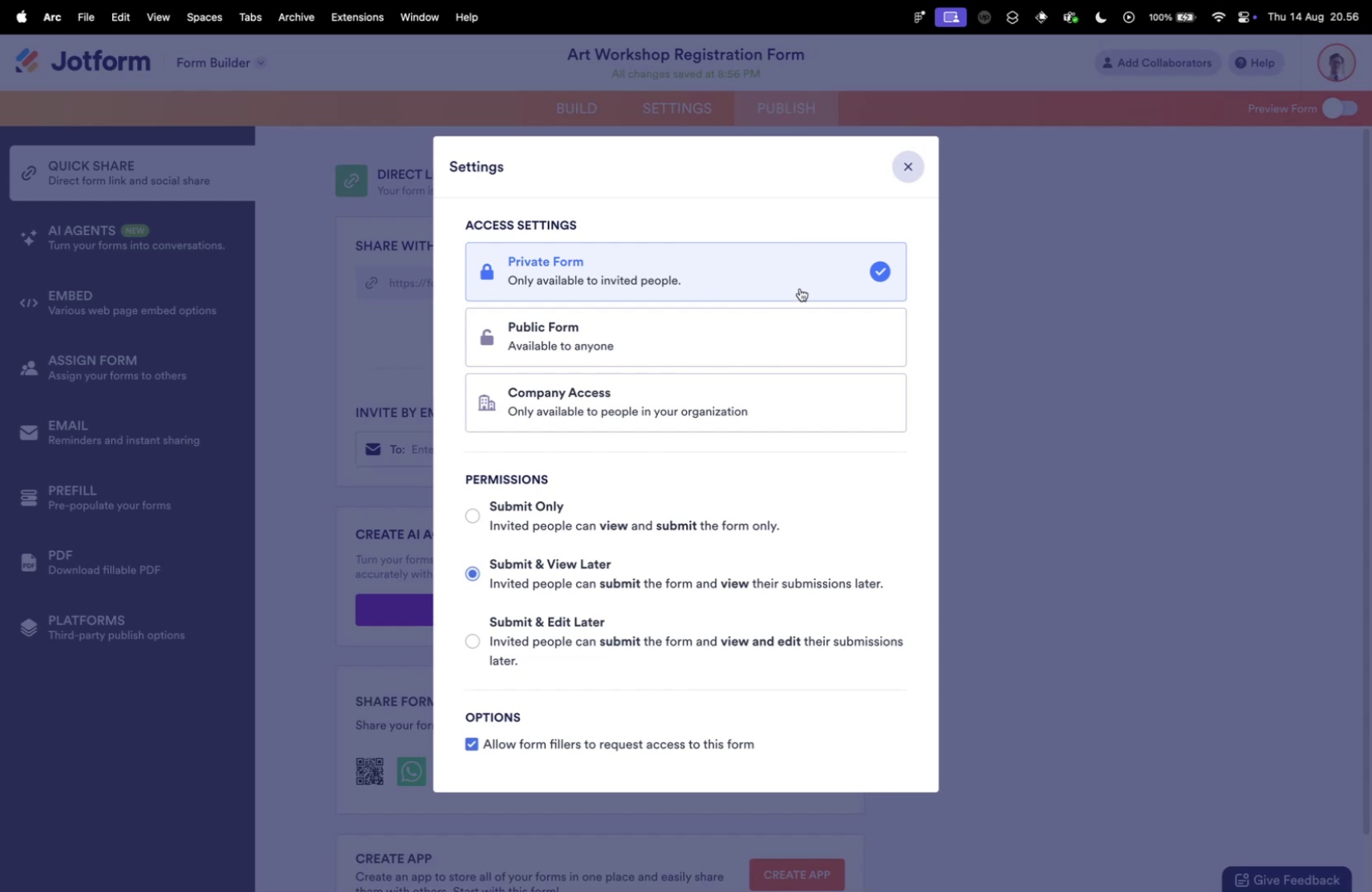 
left_click([822, 318])
 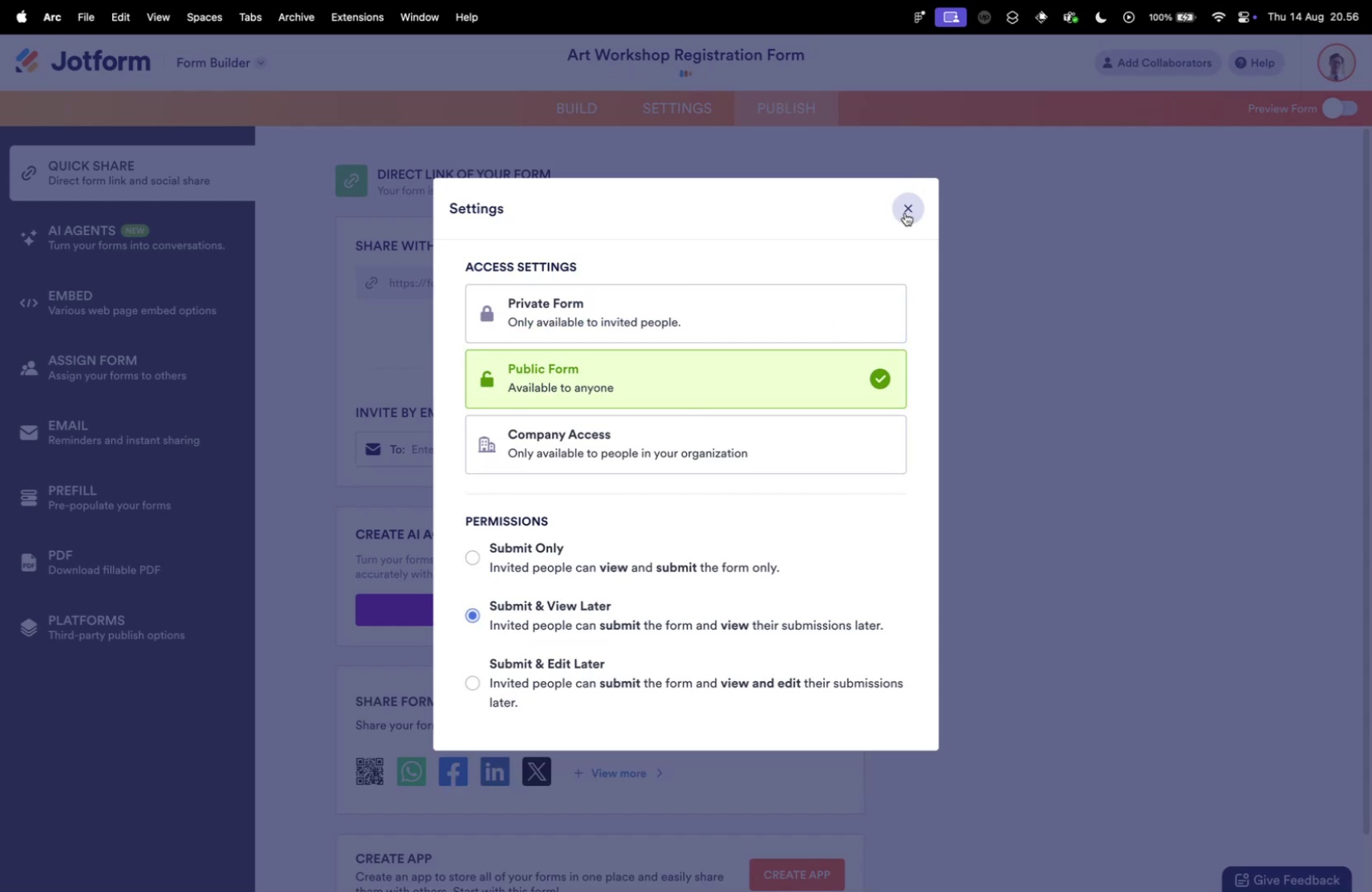 
left_click([902, 209])
 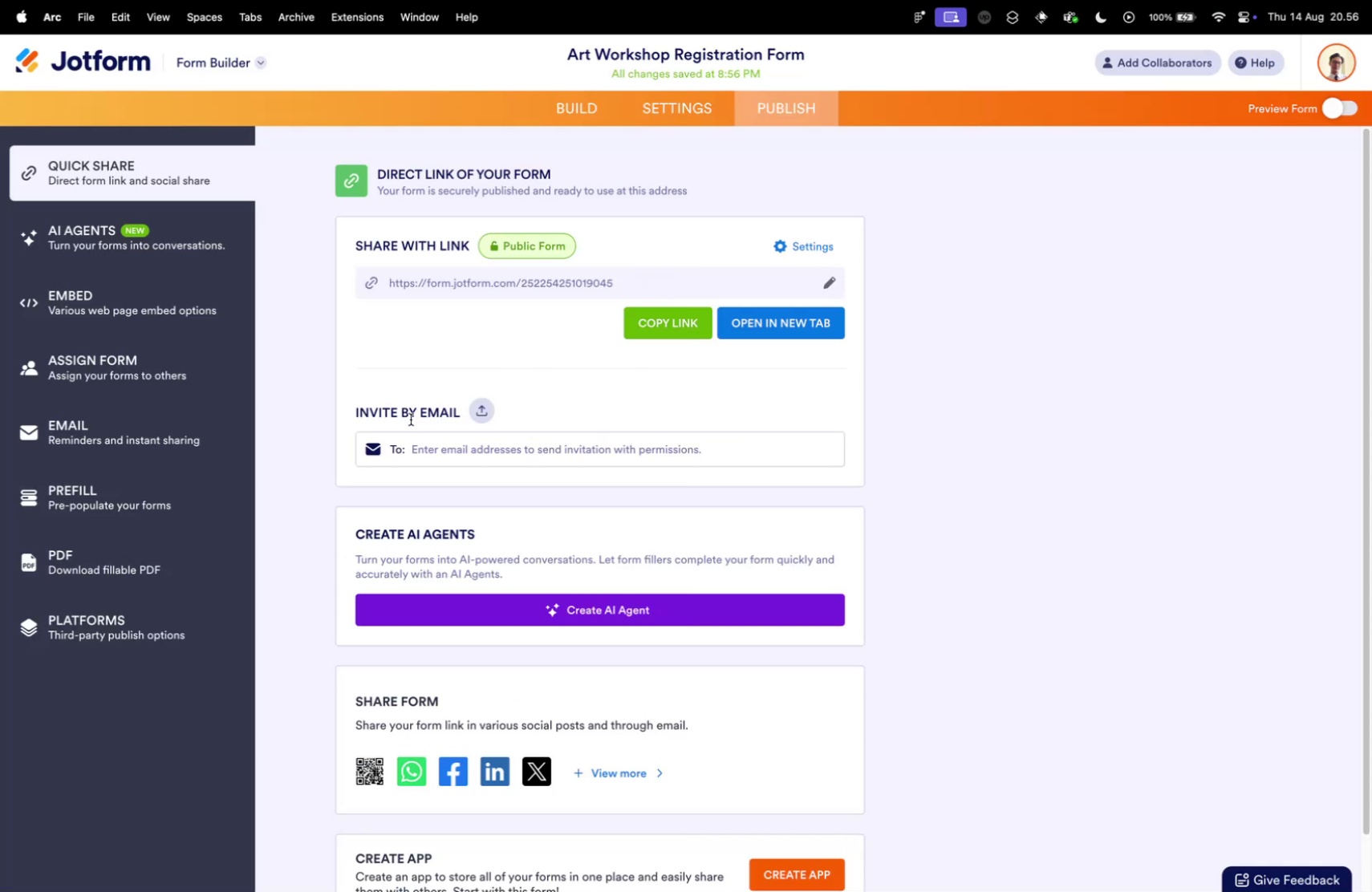 
scroll: coordinate [664, 546], scroll_direction: down, amount: 11.0
 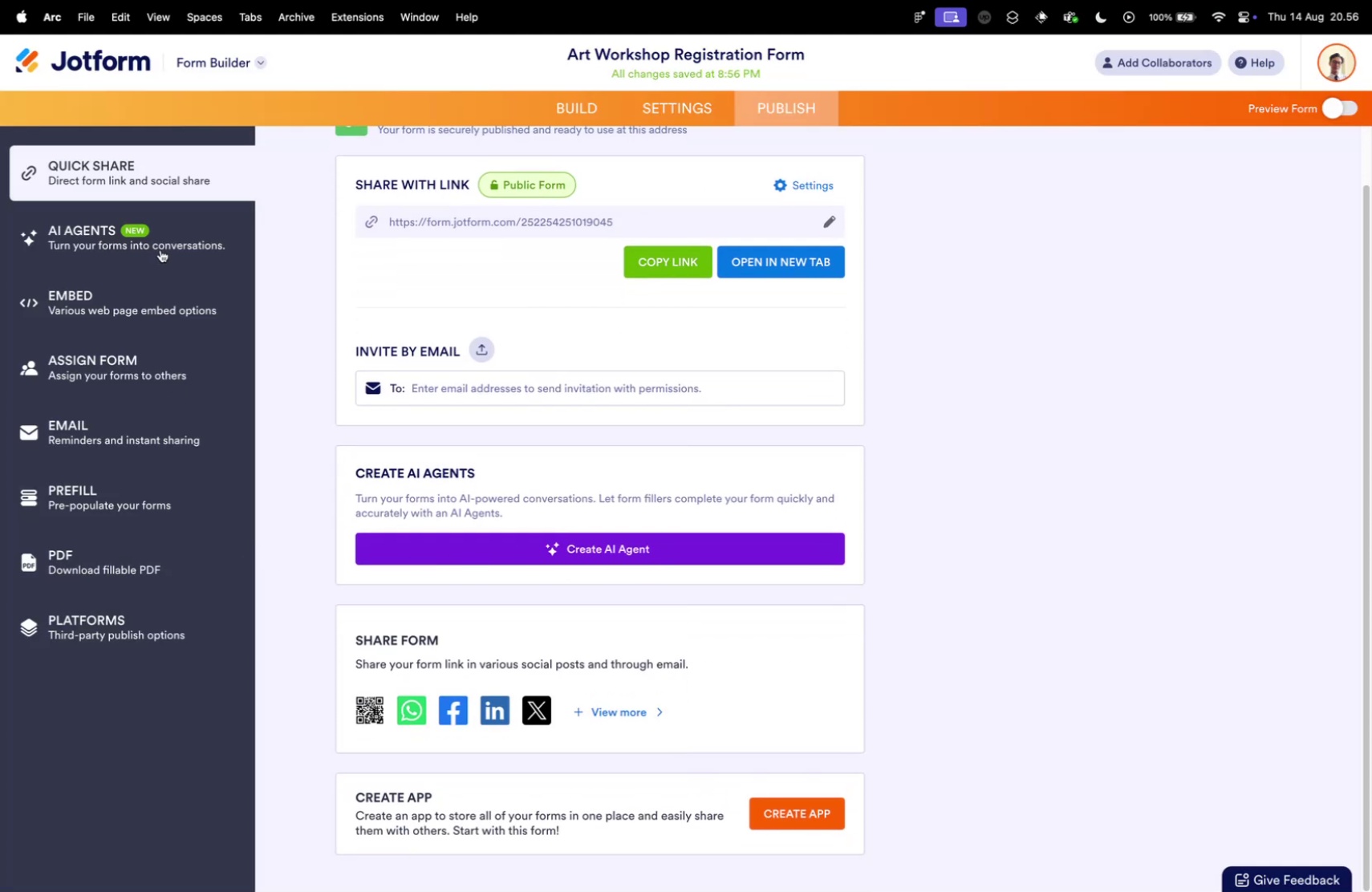 
scroll: coordinate [1067, 391], scroll_direction: up, amount: 30.0
 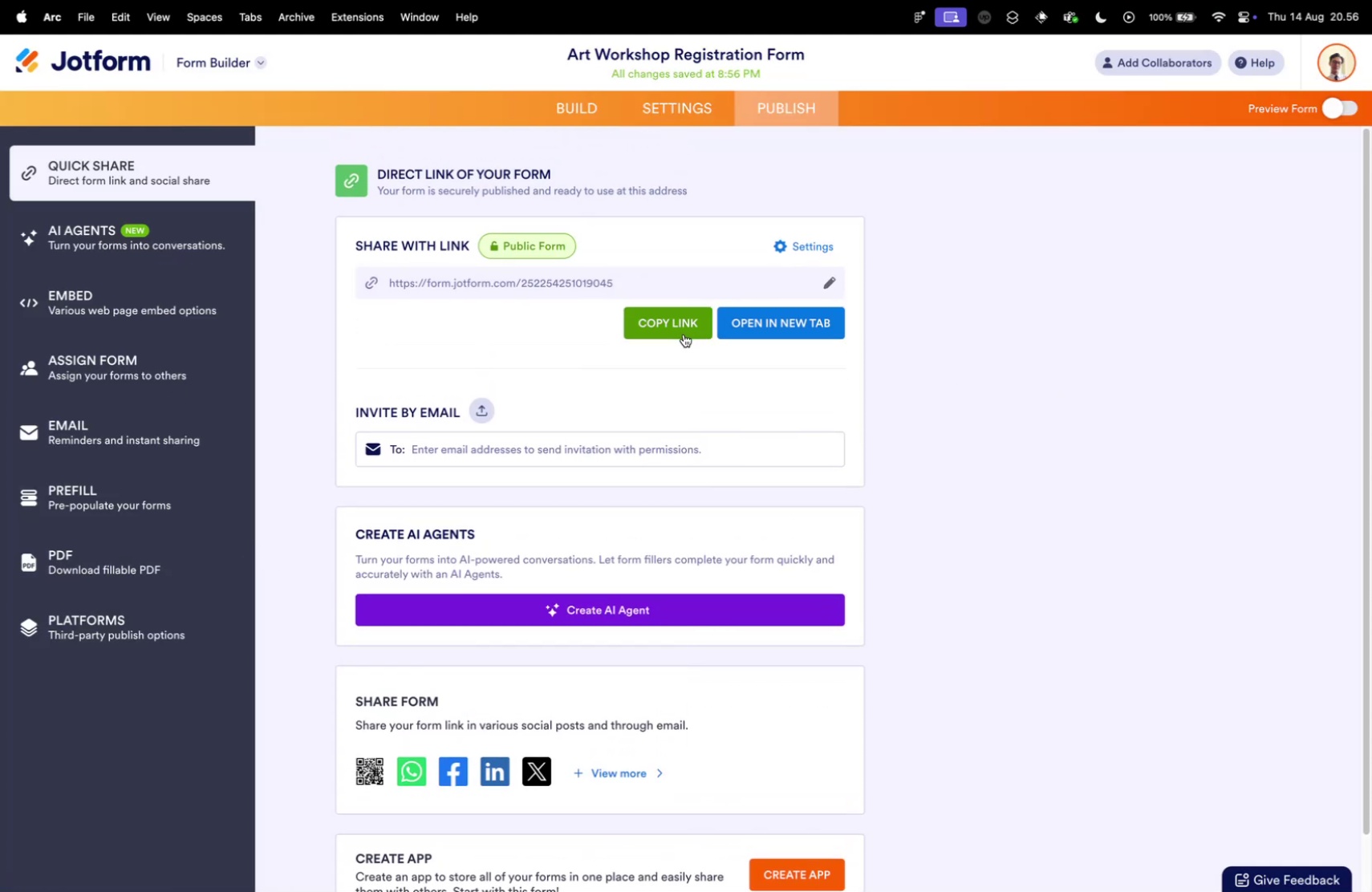 
scroll: coordinate [1100, 576], scroll_direction: down, amount: 15.0
 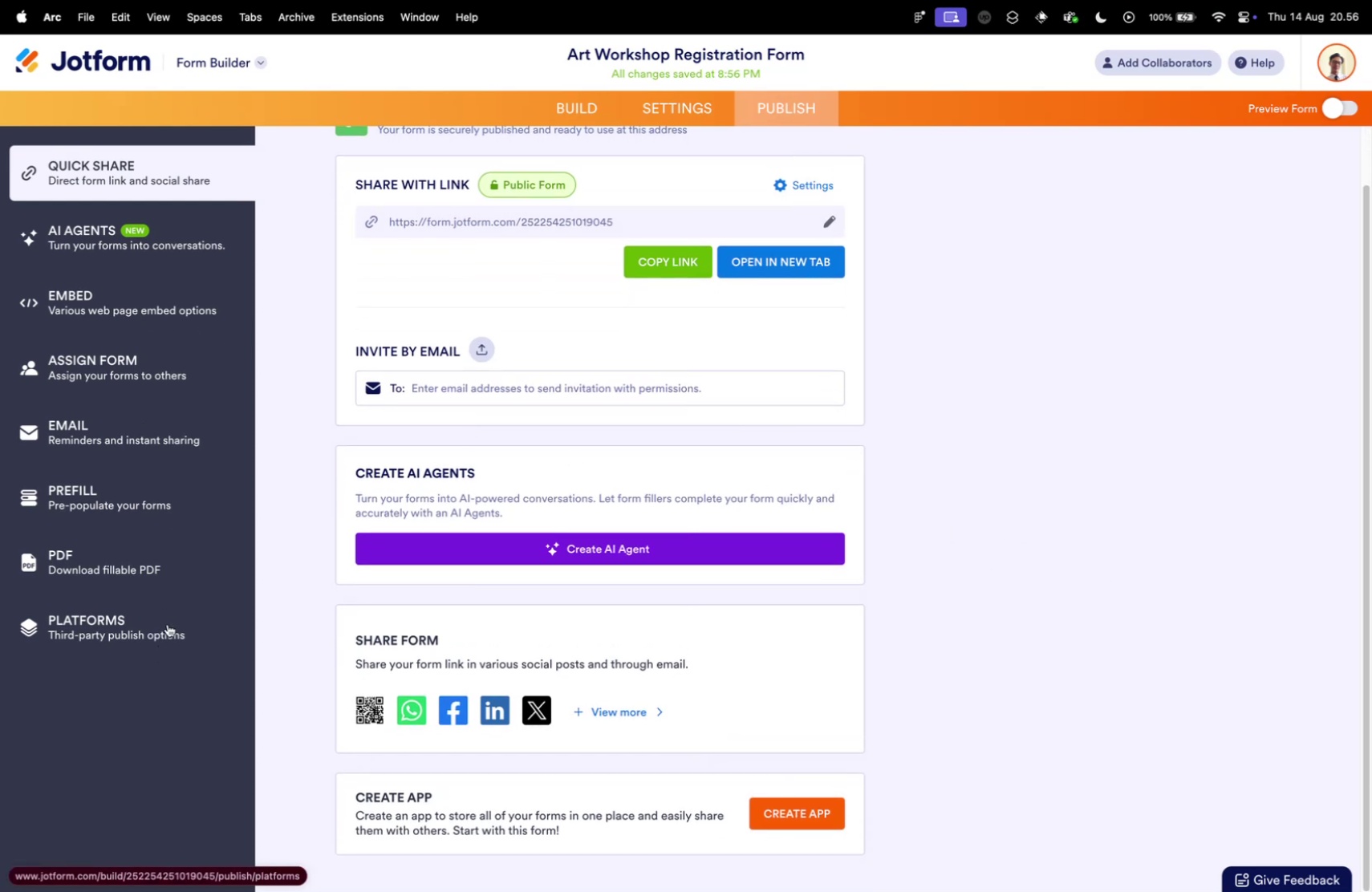 
left_click([981, 429])
 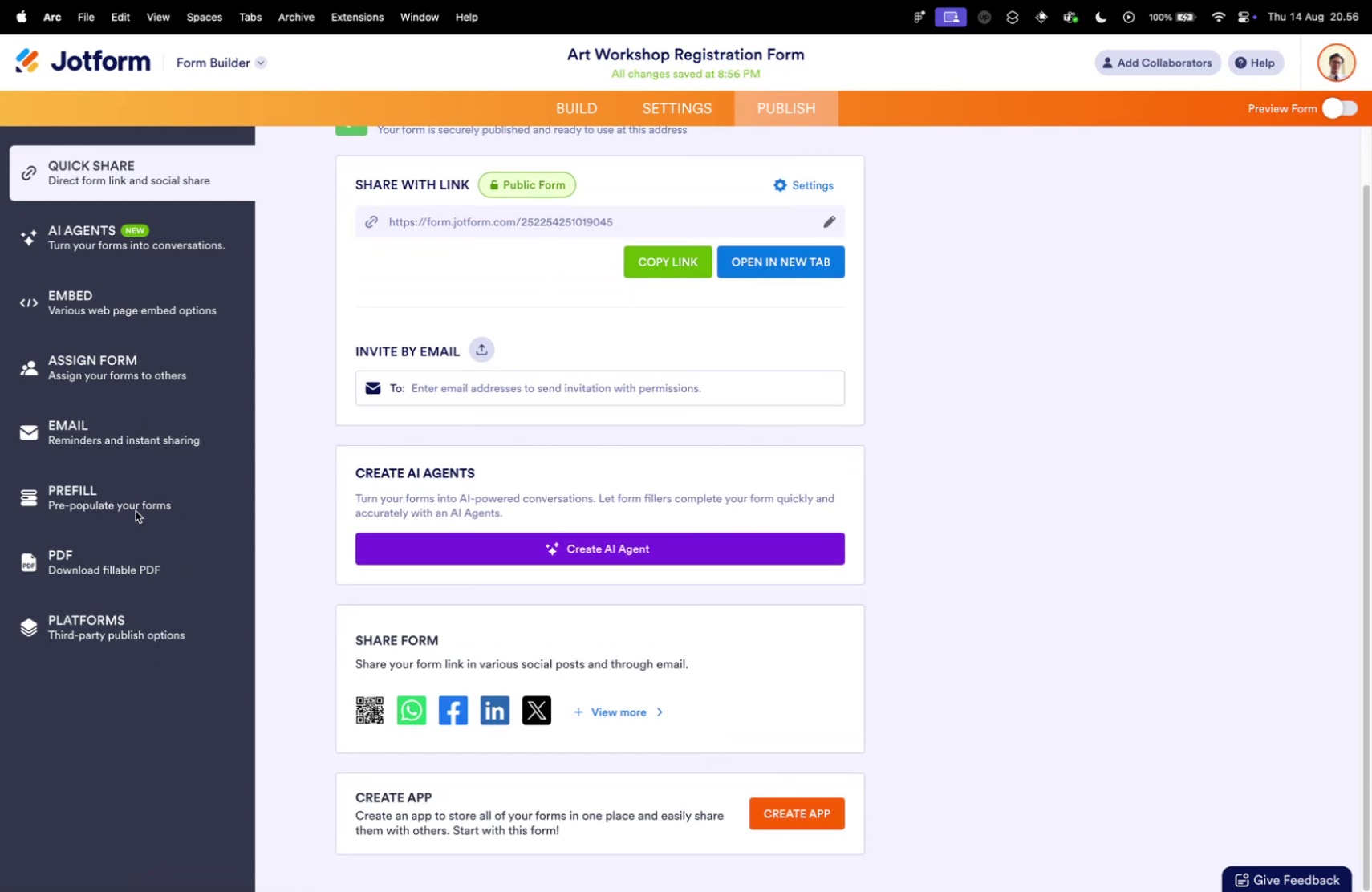 
left_click([120, 504])
 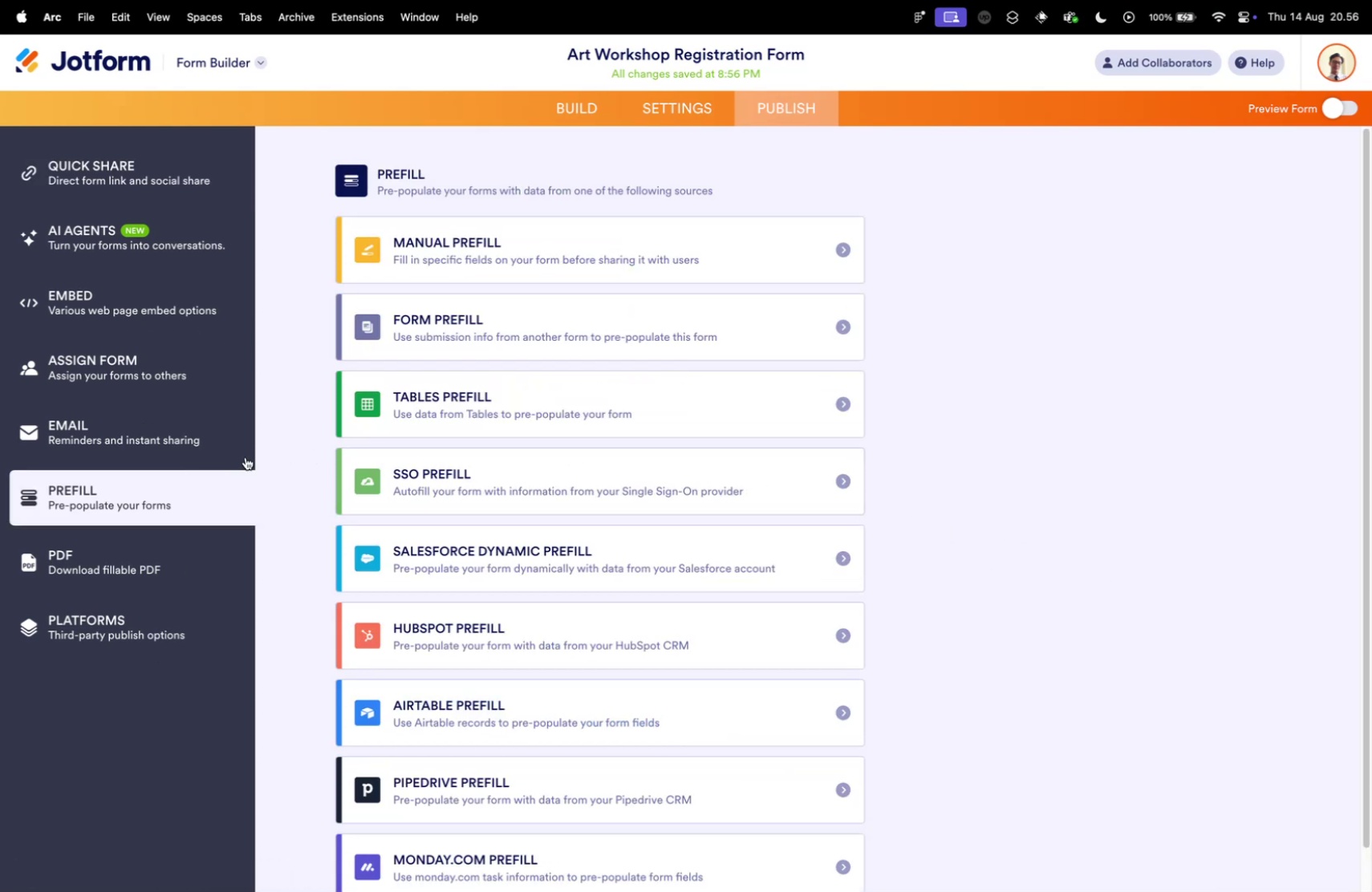 
left_click([129, 419])
 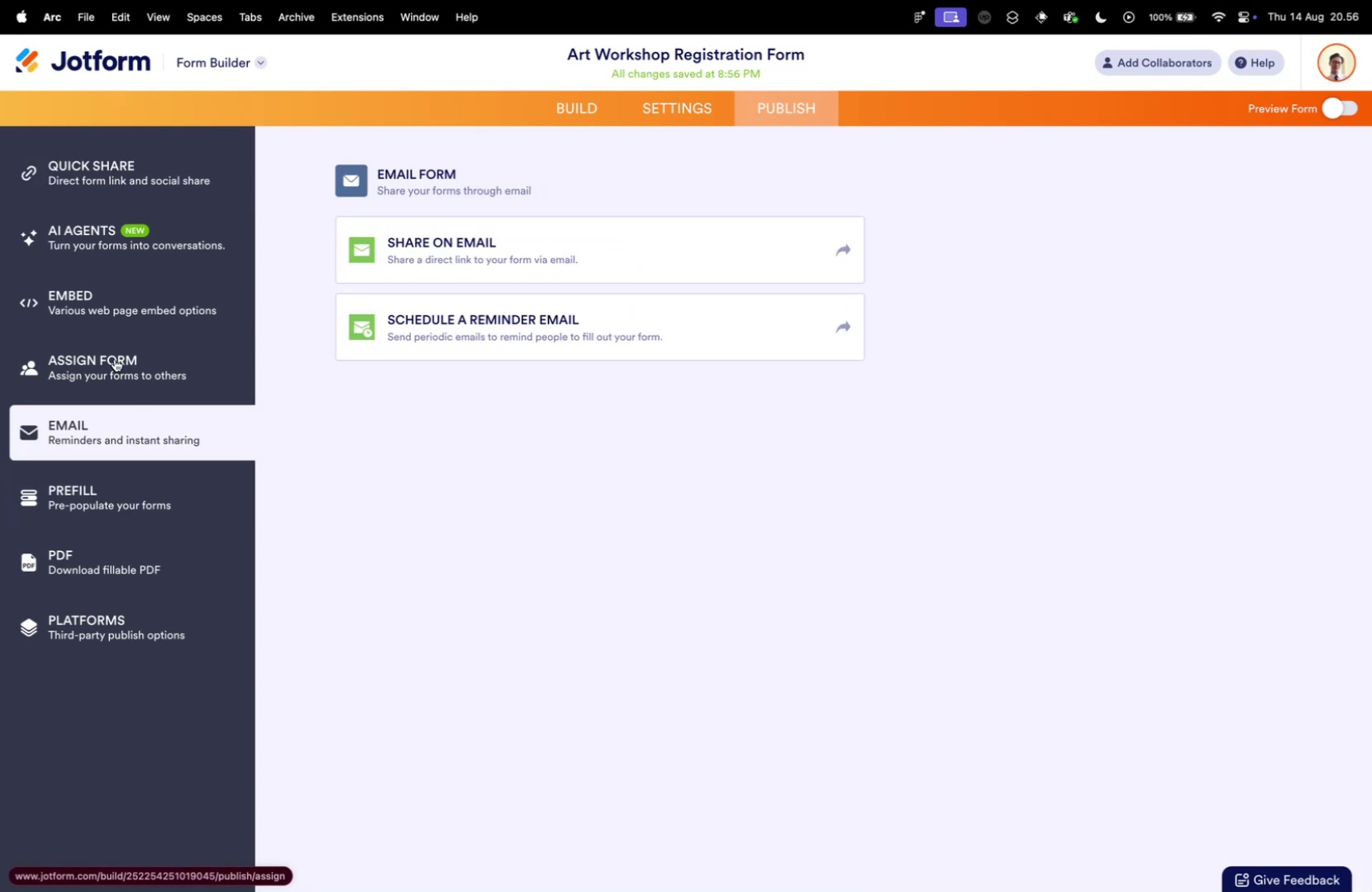 
left_click([39, 166])
 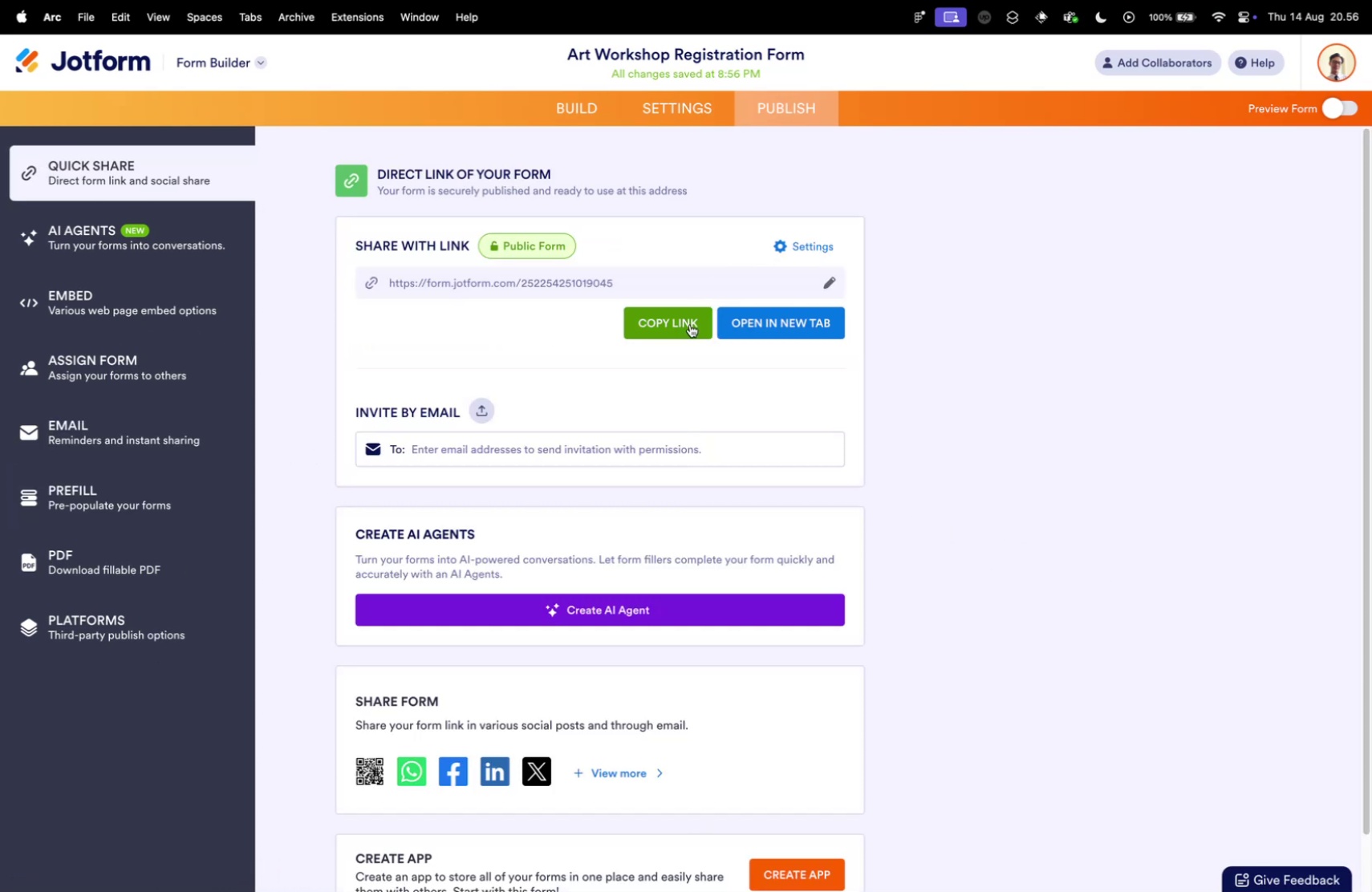 
left_click([671, 333])
 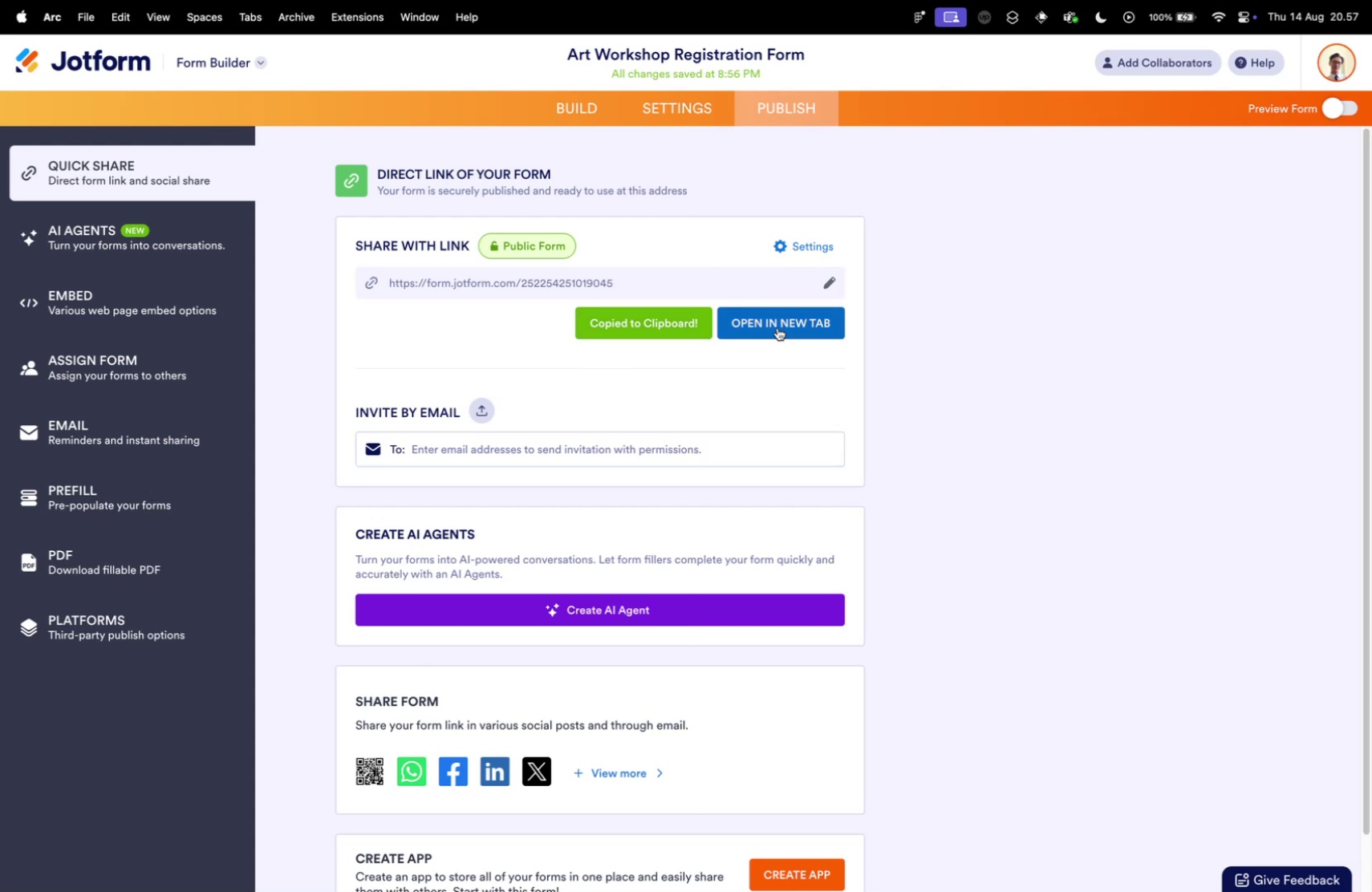 
left_click([1082, 347])
 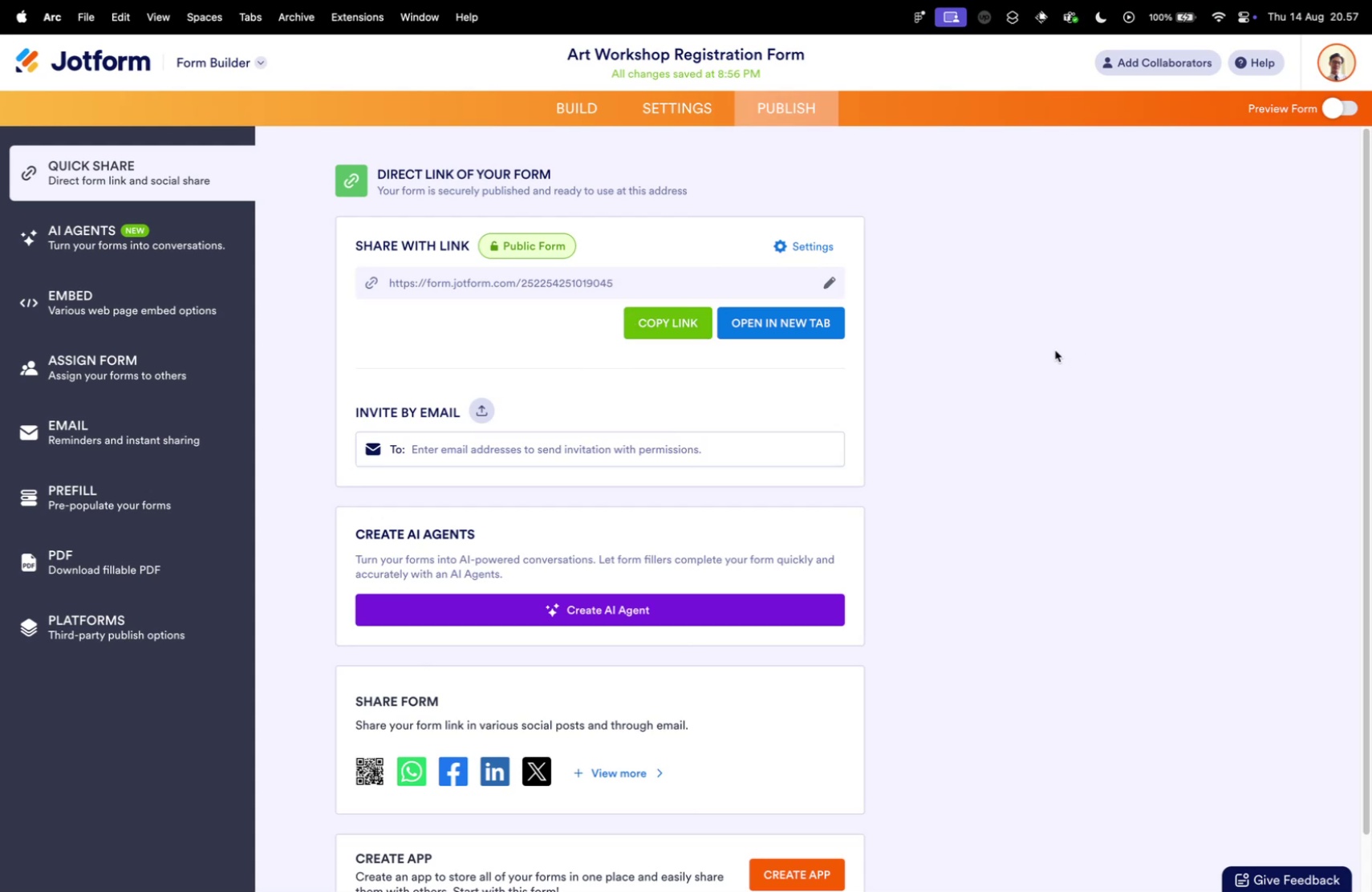 
key(Control+ControlLeft)
 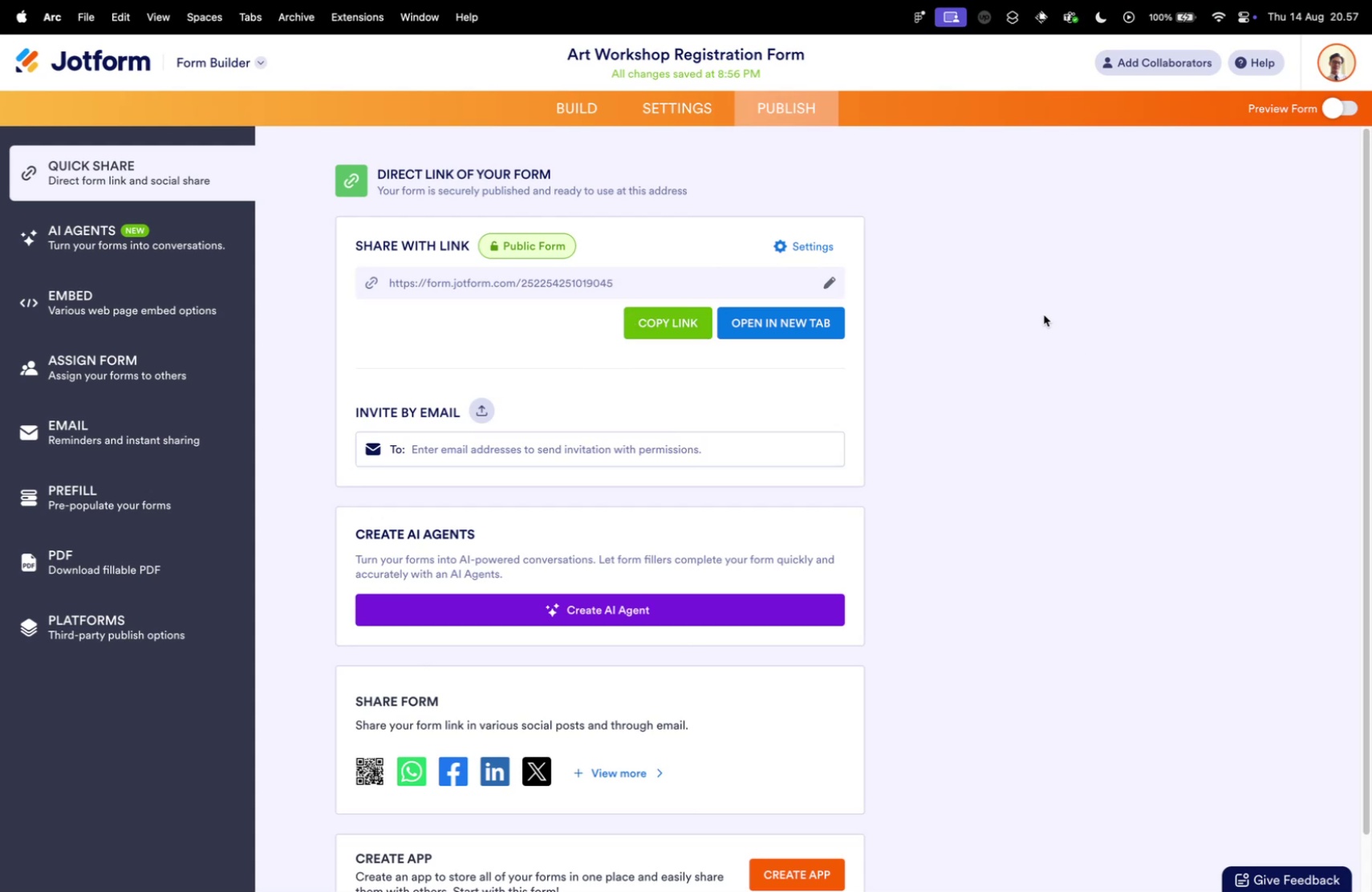 
key(Control+Tab)
 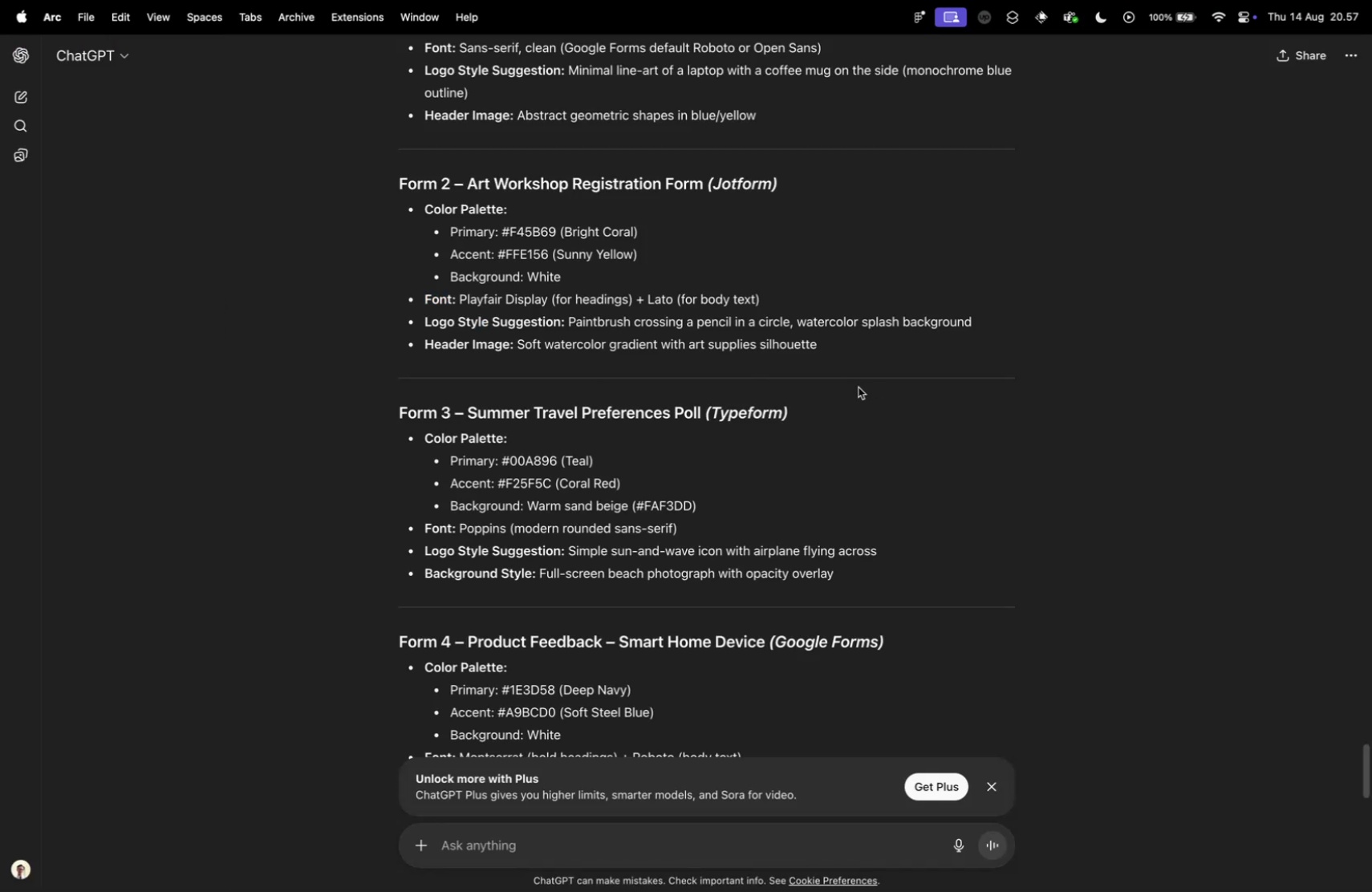 
wait(7.31)
 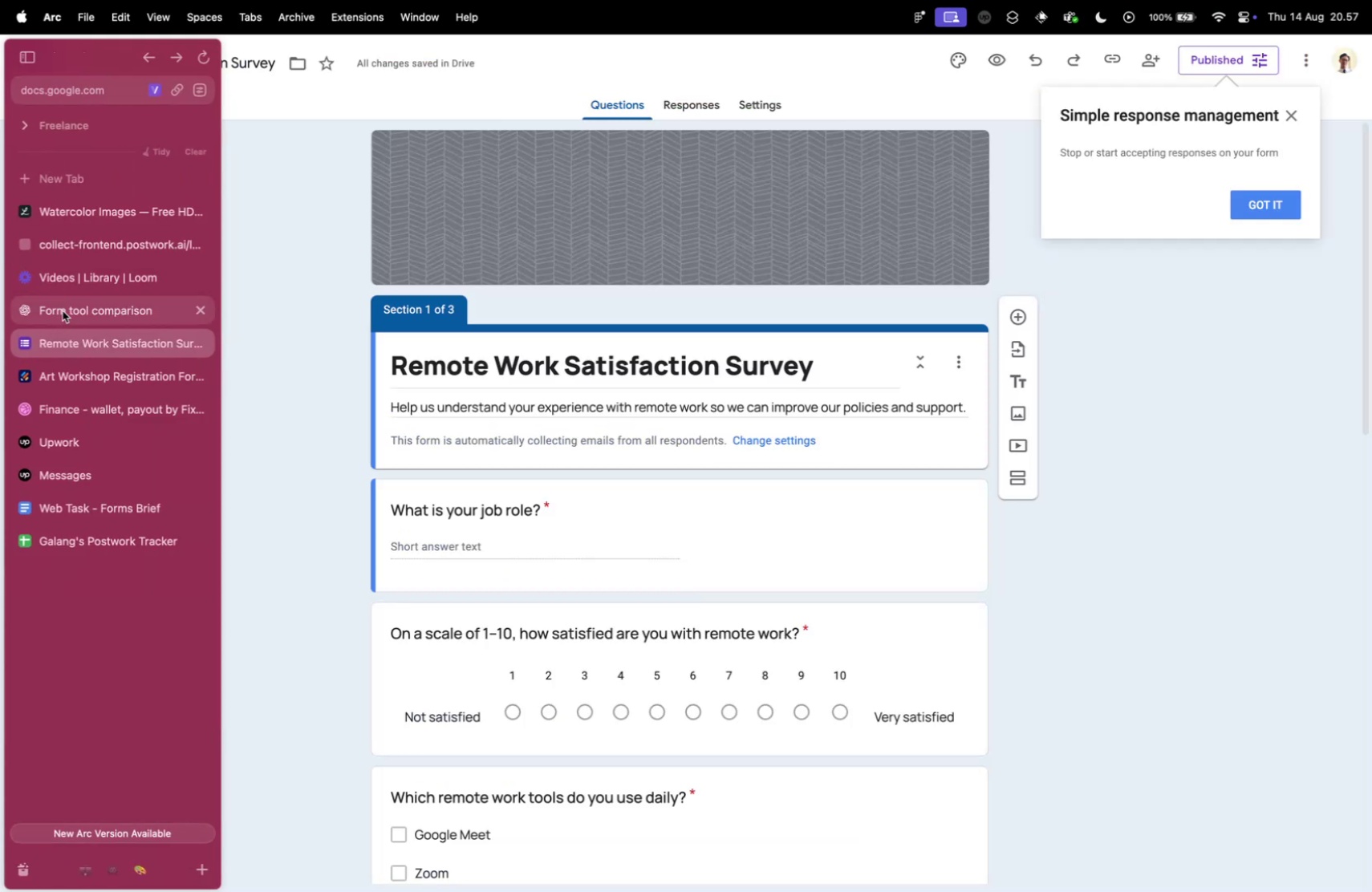 
scroll: coordinate [791, 359], scroll_direction: up, amount: 297.0
 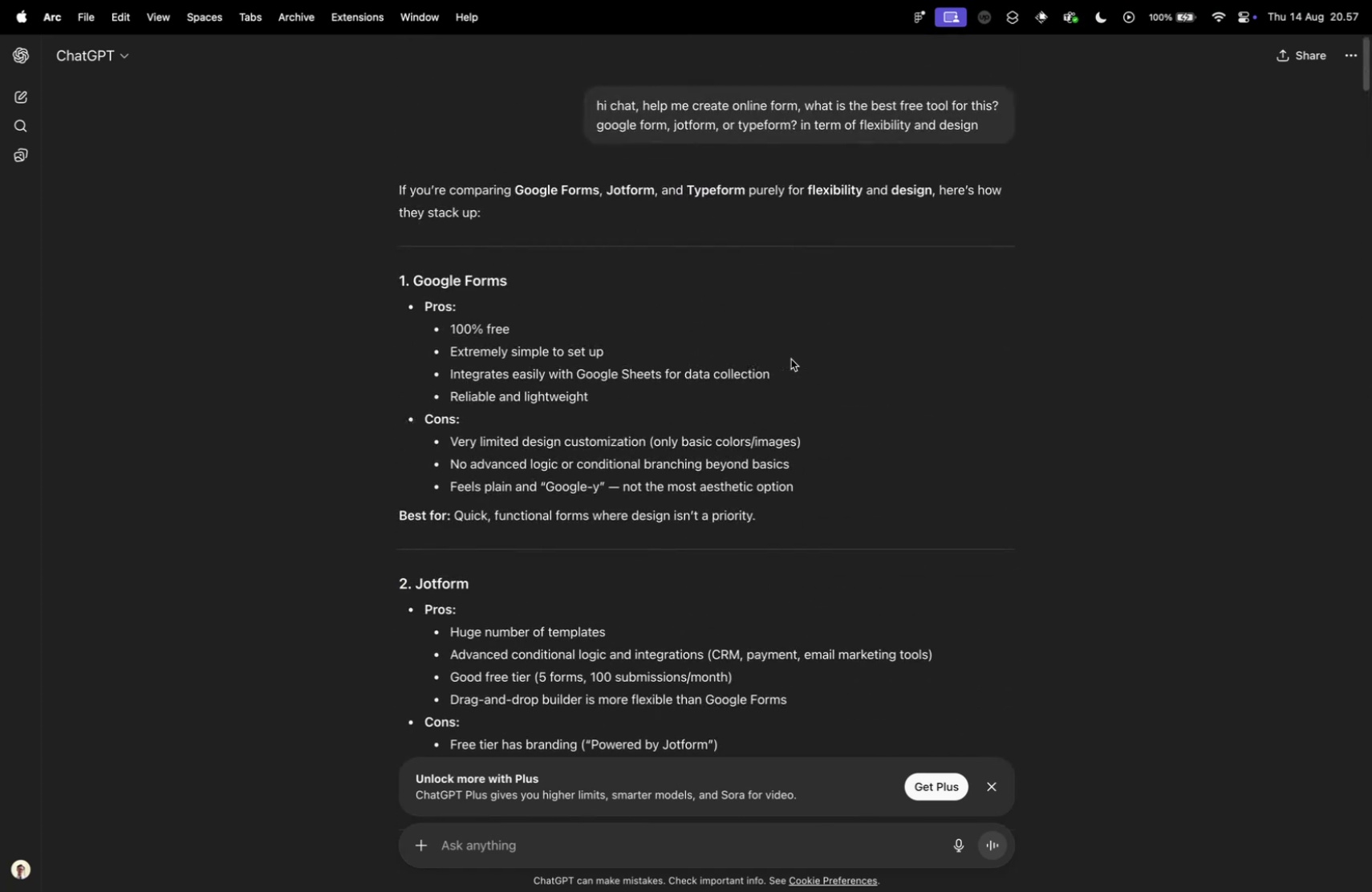 
scroll: coordinate [759, 358], scroll_direction: down, amount: 15.0
 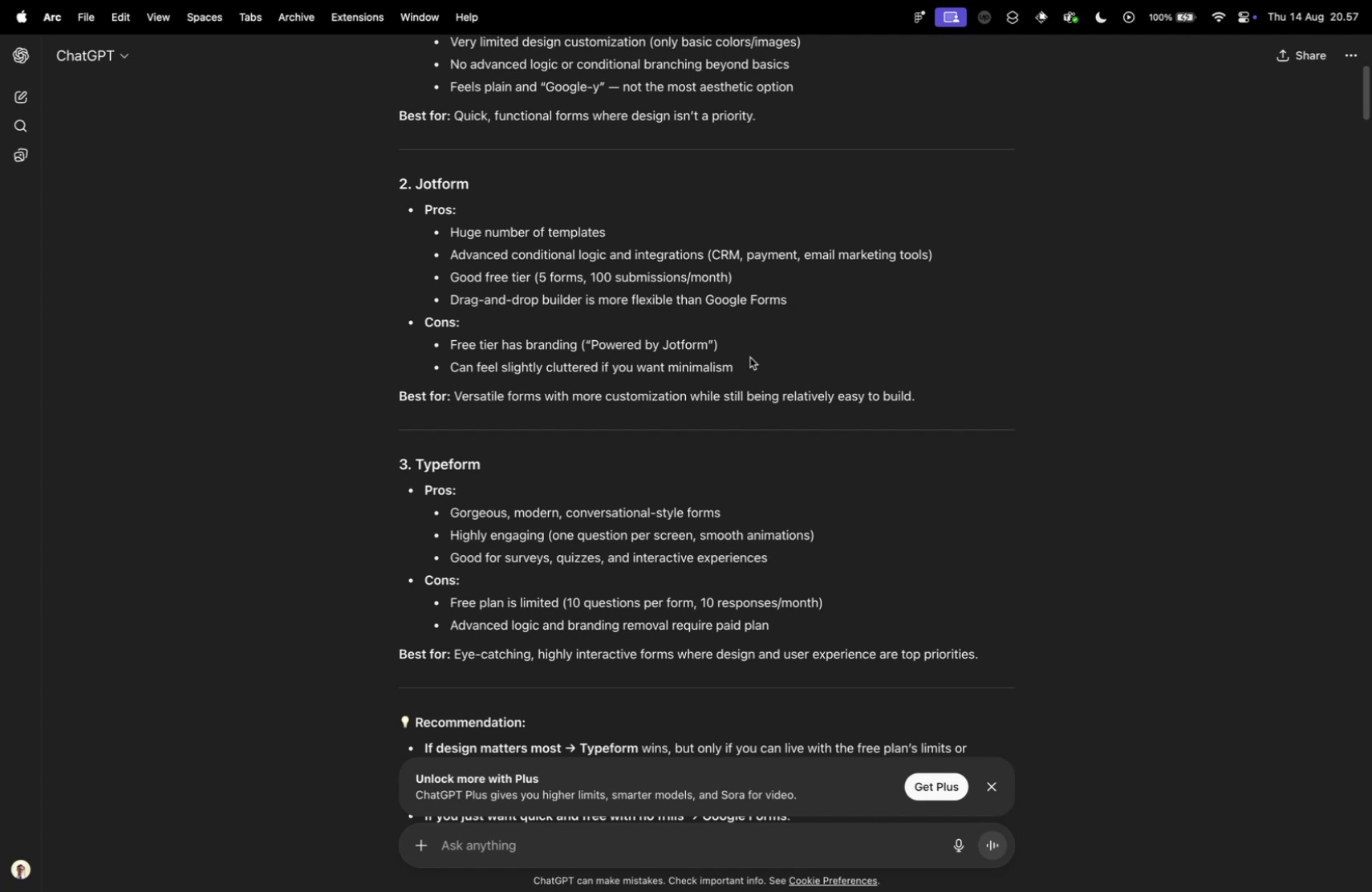 
wait(11.72)
 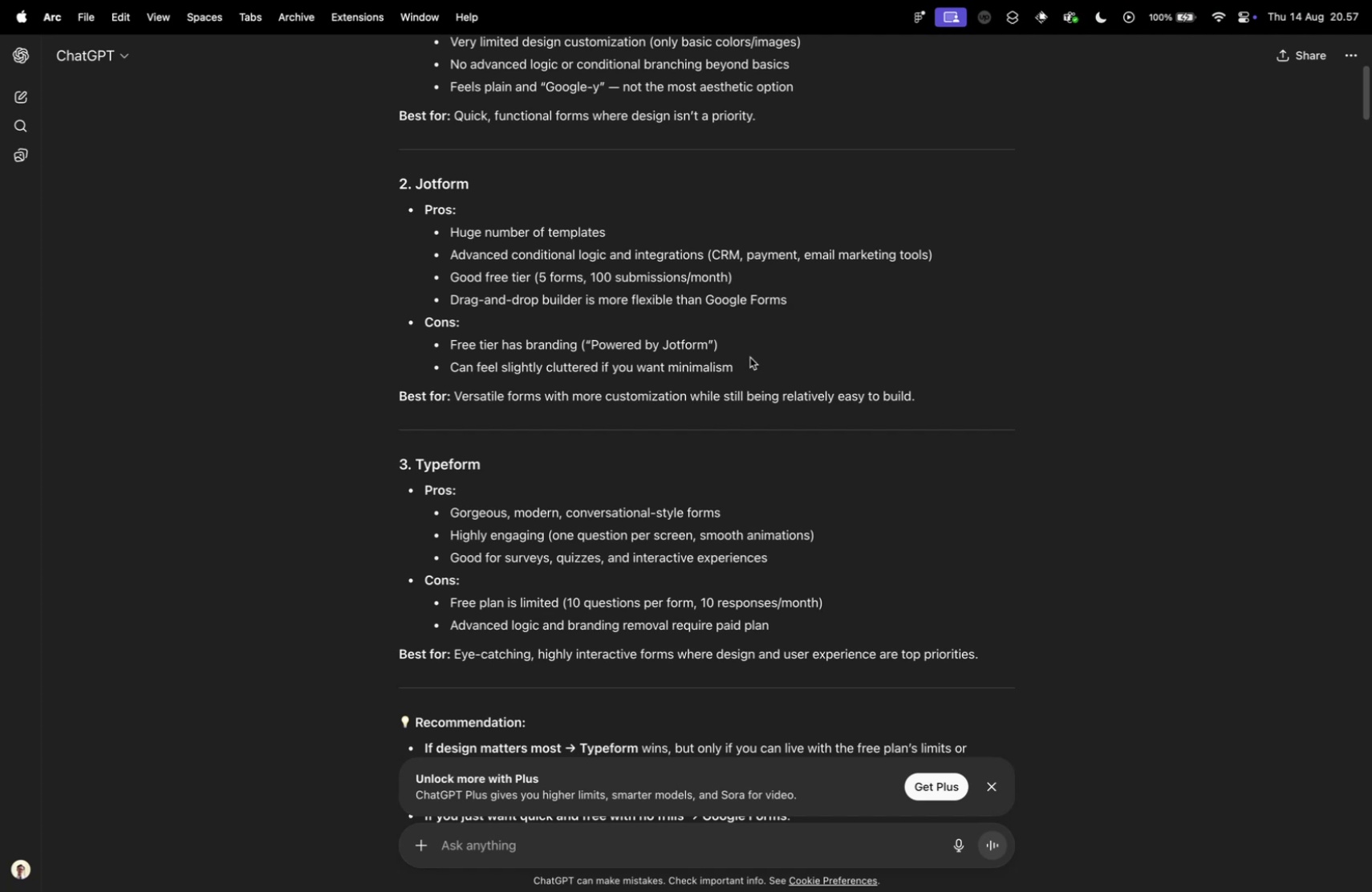 
left_click_drag(start_coordinate=[1365, 107], to_coordinate=[1359, 886])
 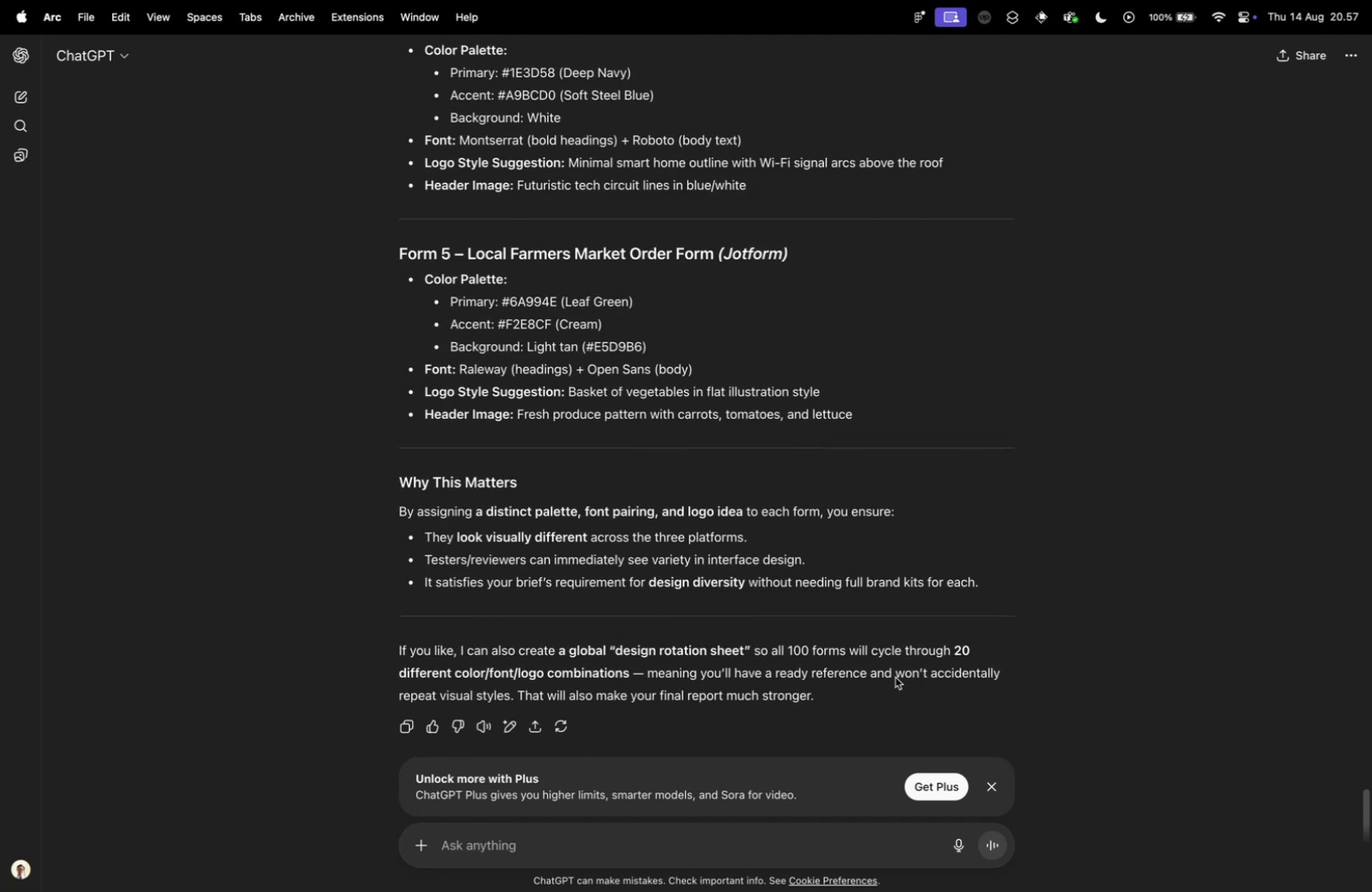 
scroll: coordinate [814, 630], scroll_direction: up, amount: 39.0
 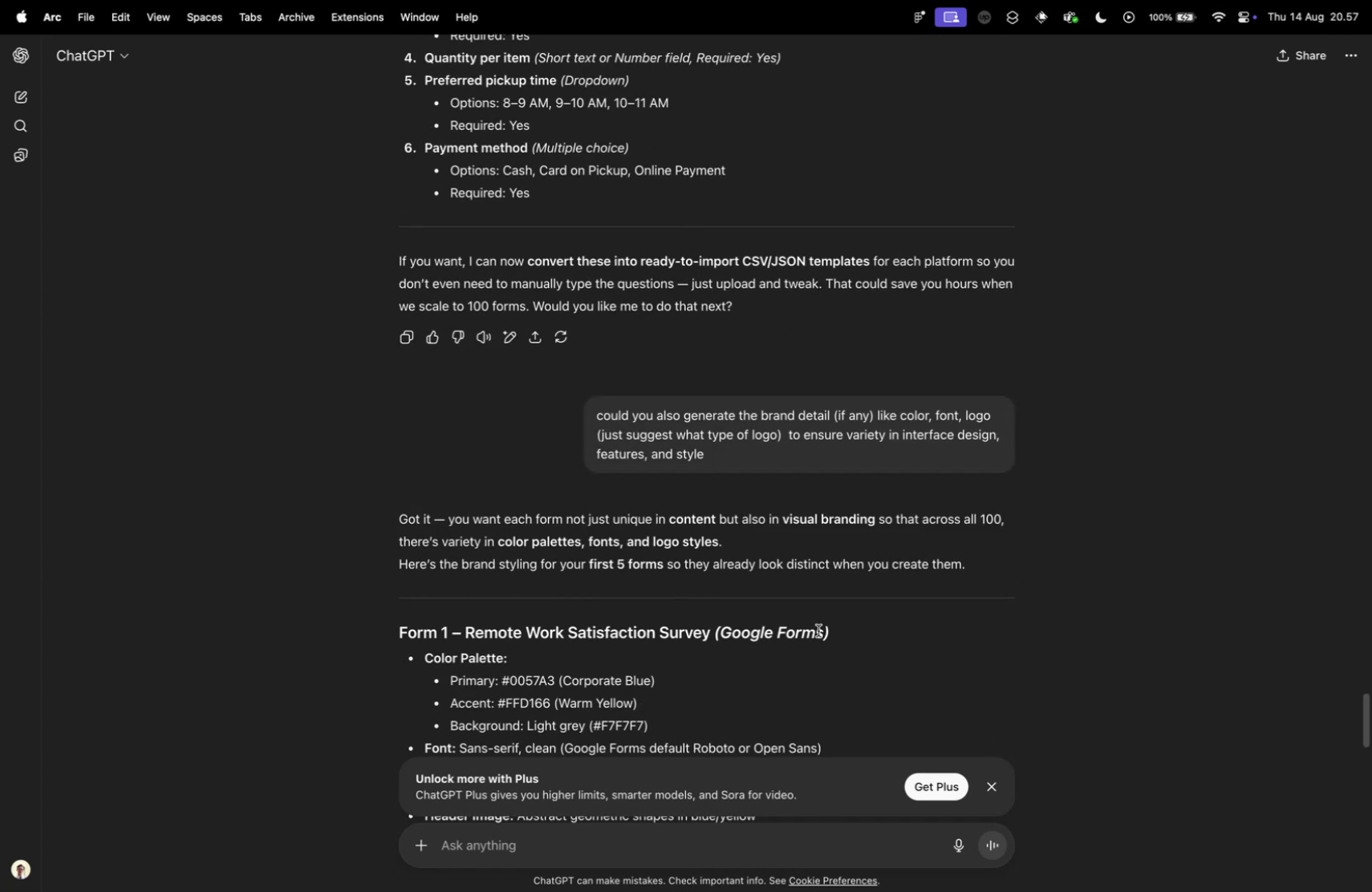 
scroll: coordinate [822, 631], scroll_direction: down, amount: 20.0
 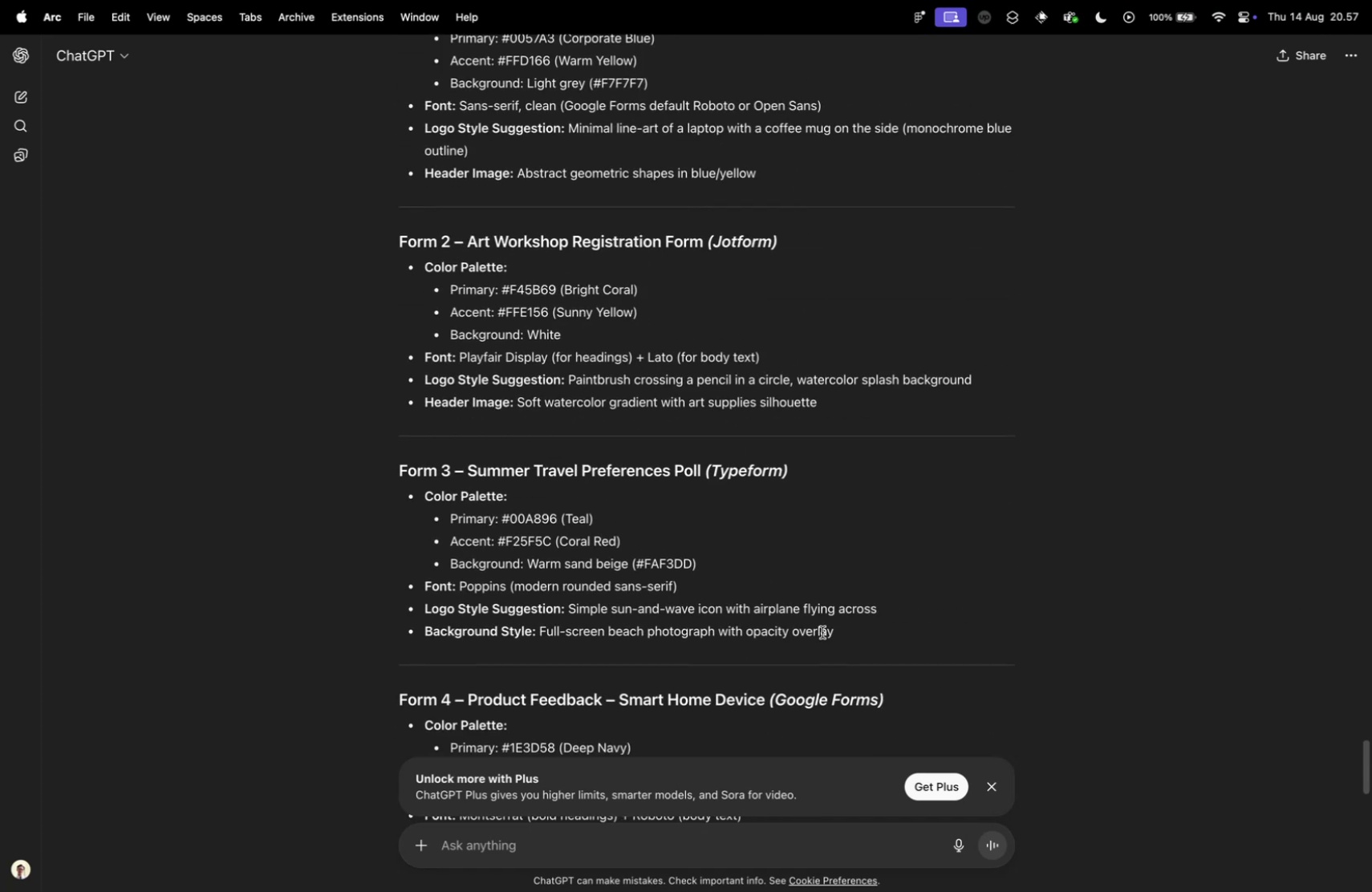 
key(Meta+T)
 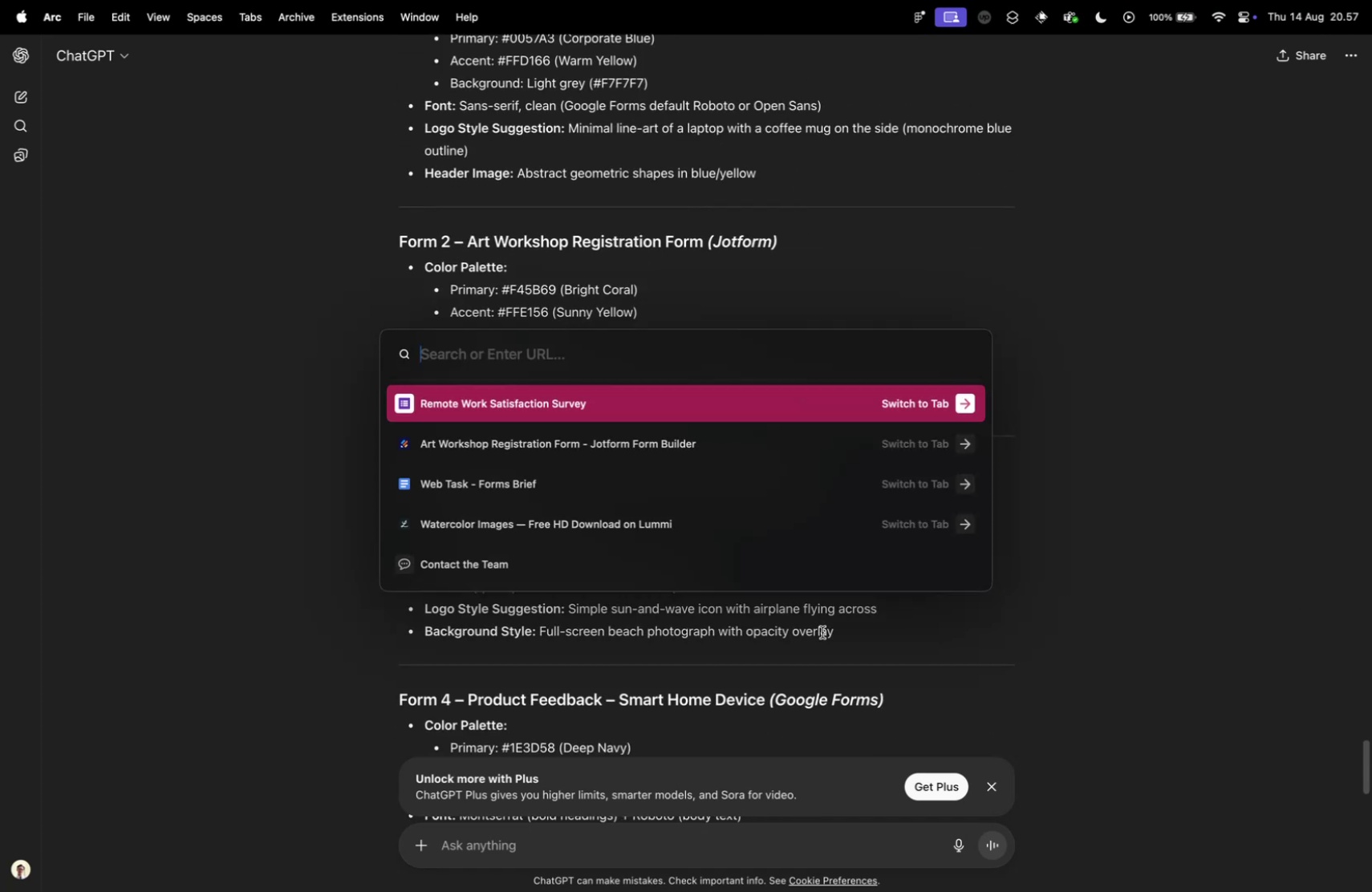 
type(typefomr)
key(Backspace)
key(Backspace)
type(rm)
 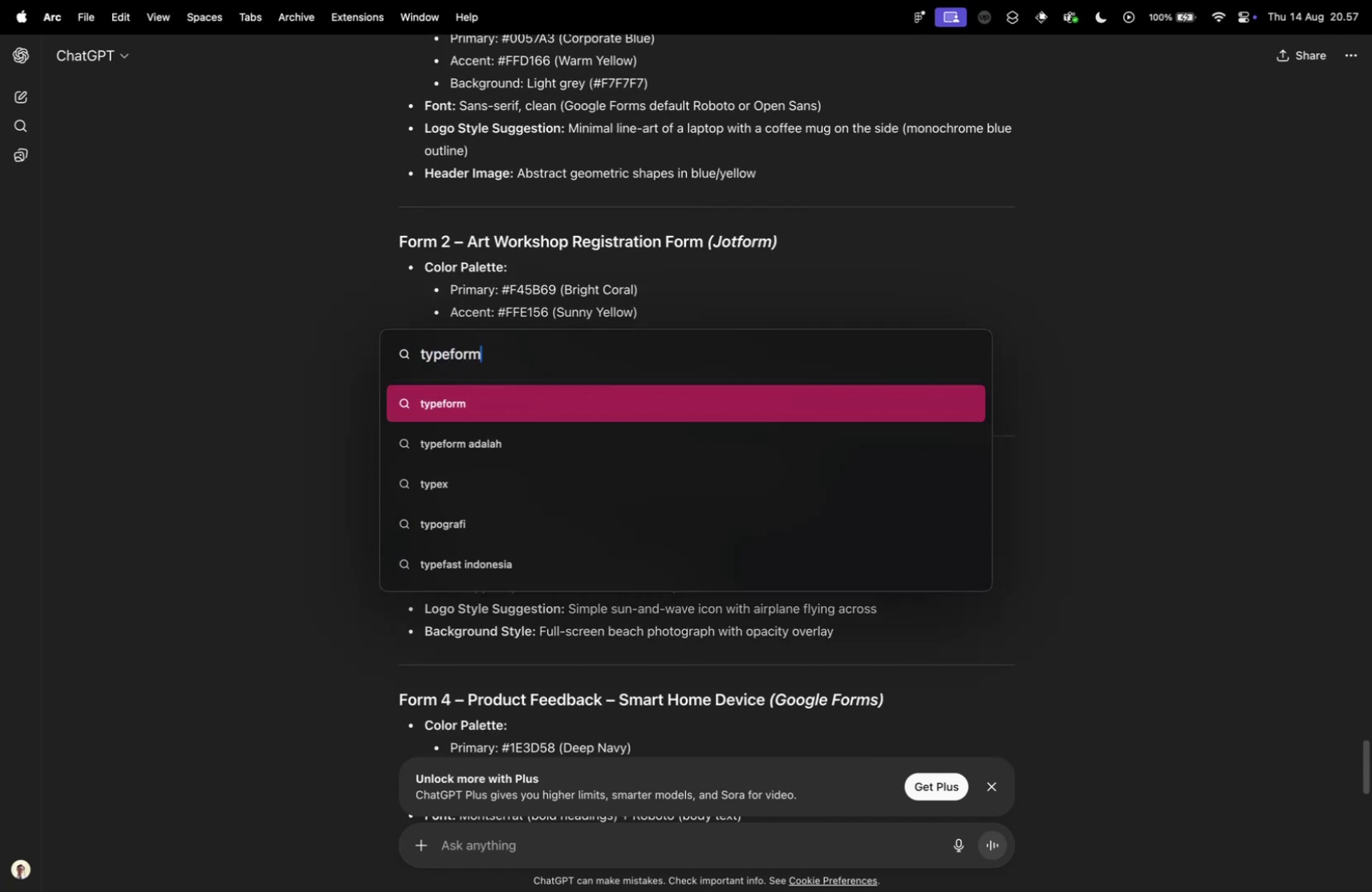 
key(Enter)
 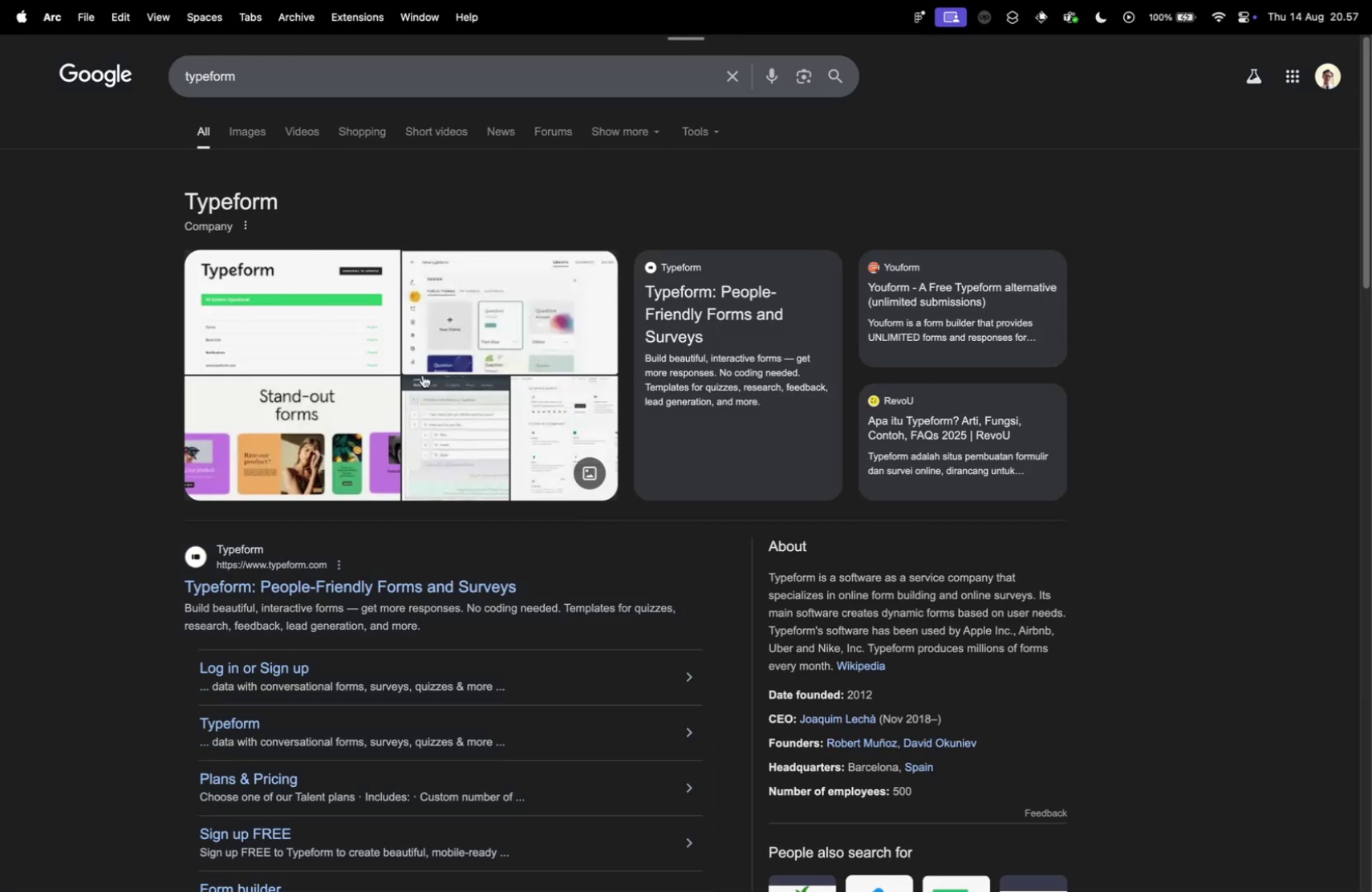 
scroll: coordinate [384, 411], scroll_direction: down, amount: 10.0
 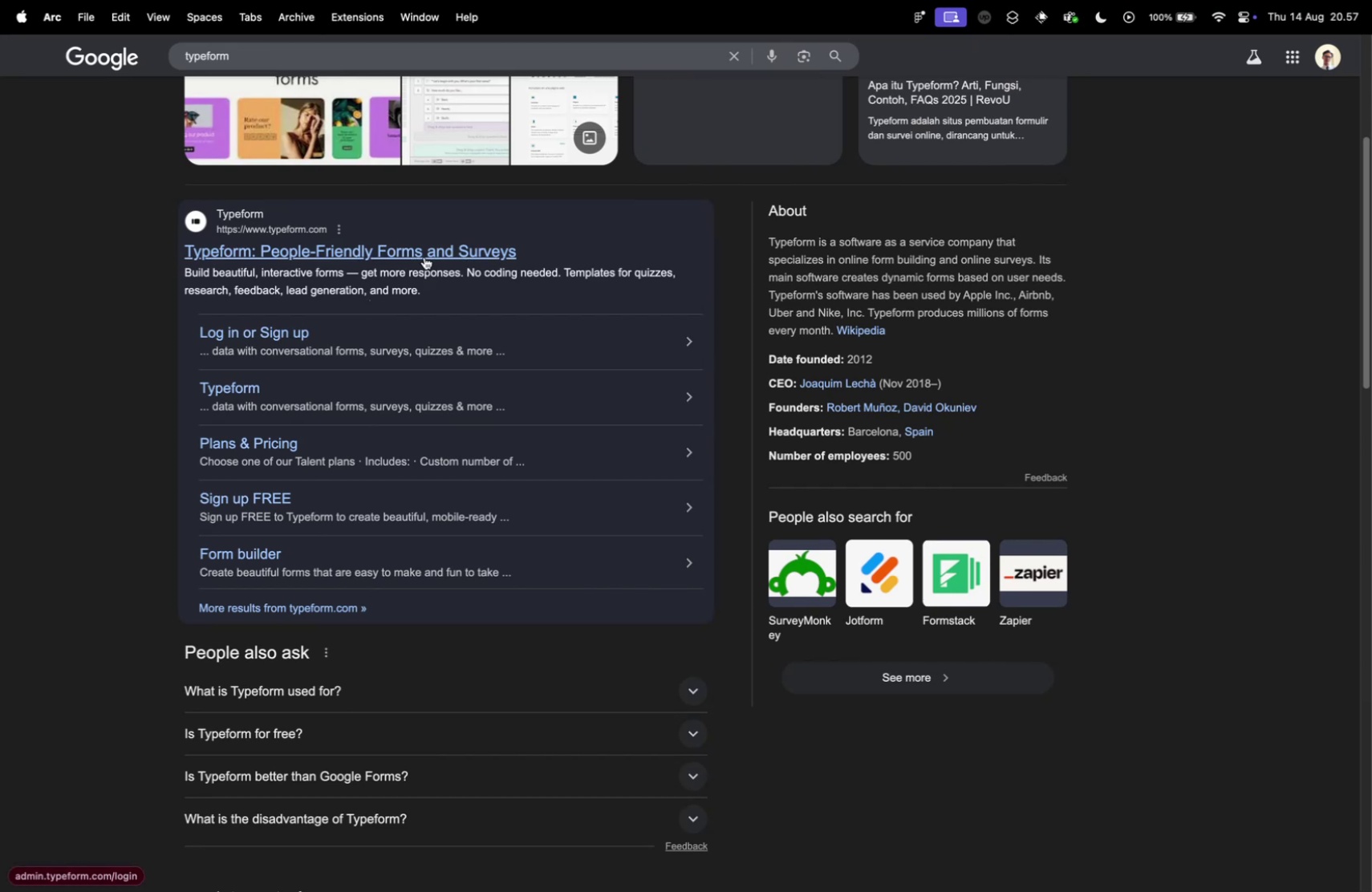 
left_click([281, 339])
 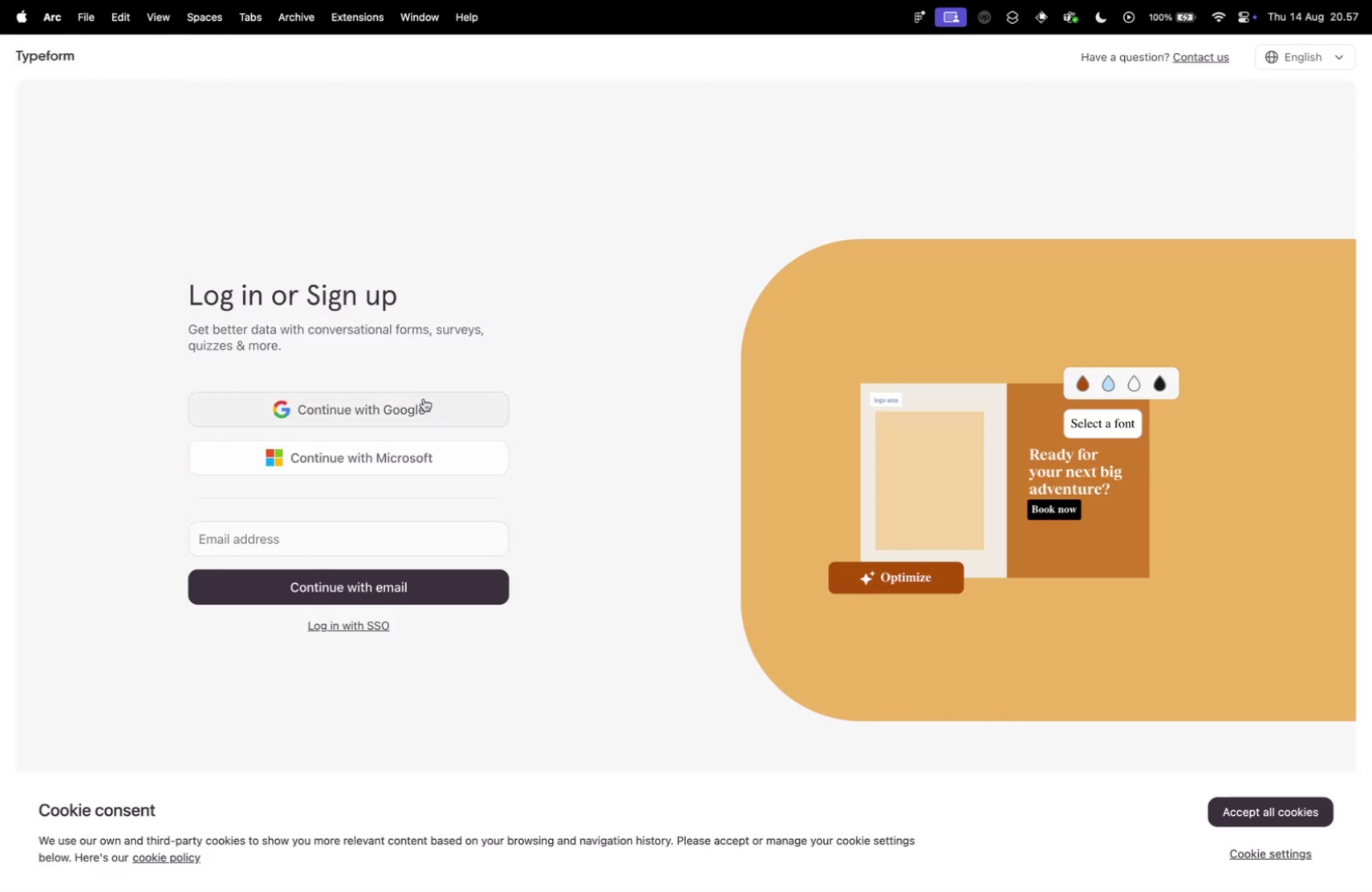 
left_click([424, 399])
 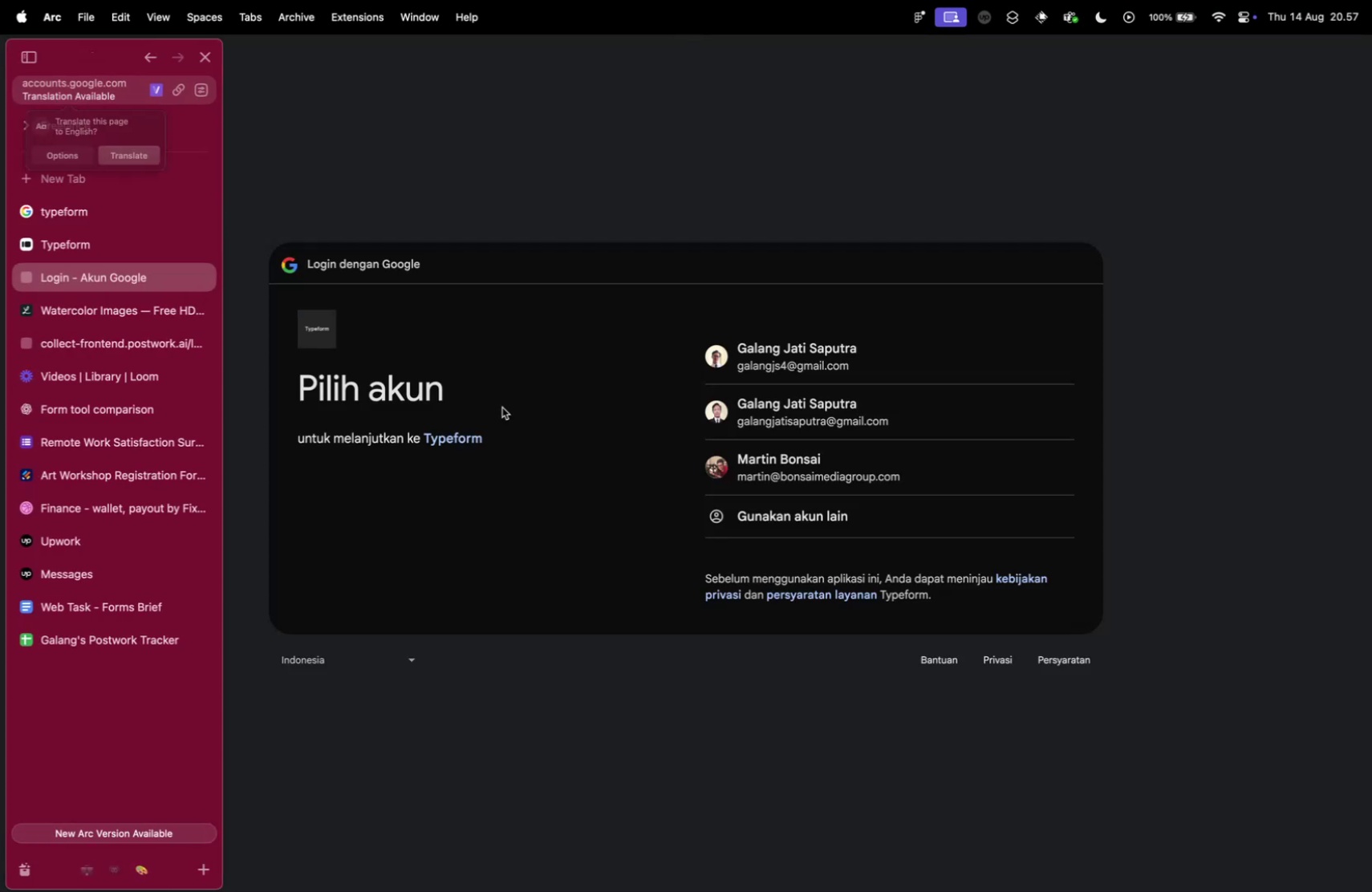 
left_click([808, 347])
 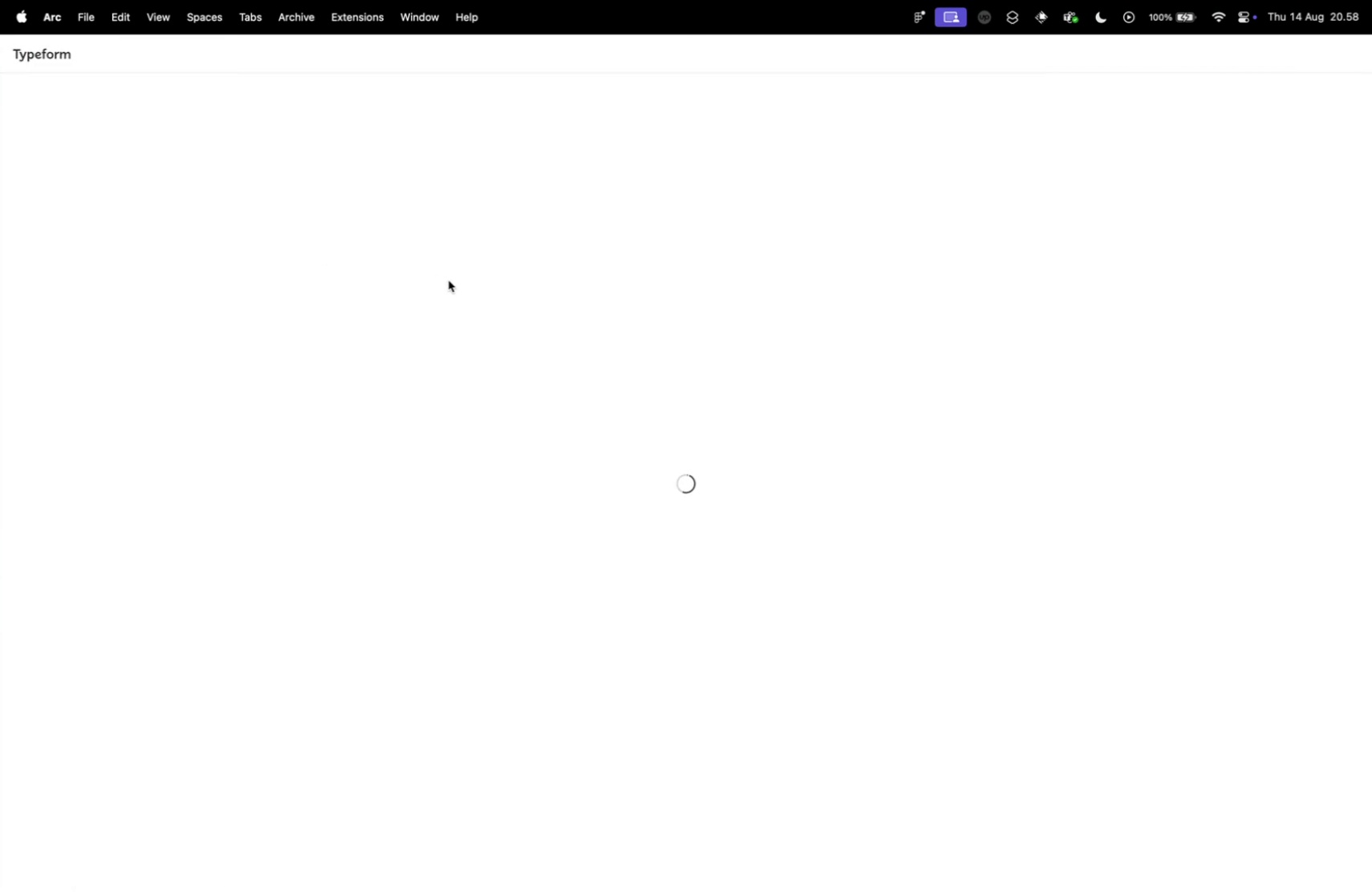 
wait(17.99)
 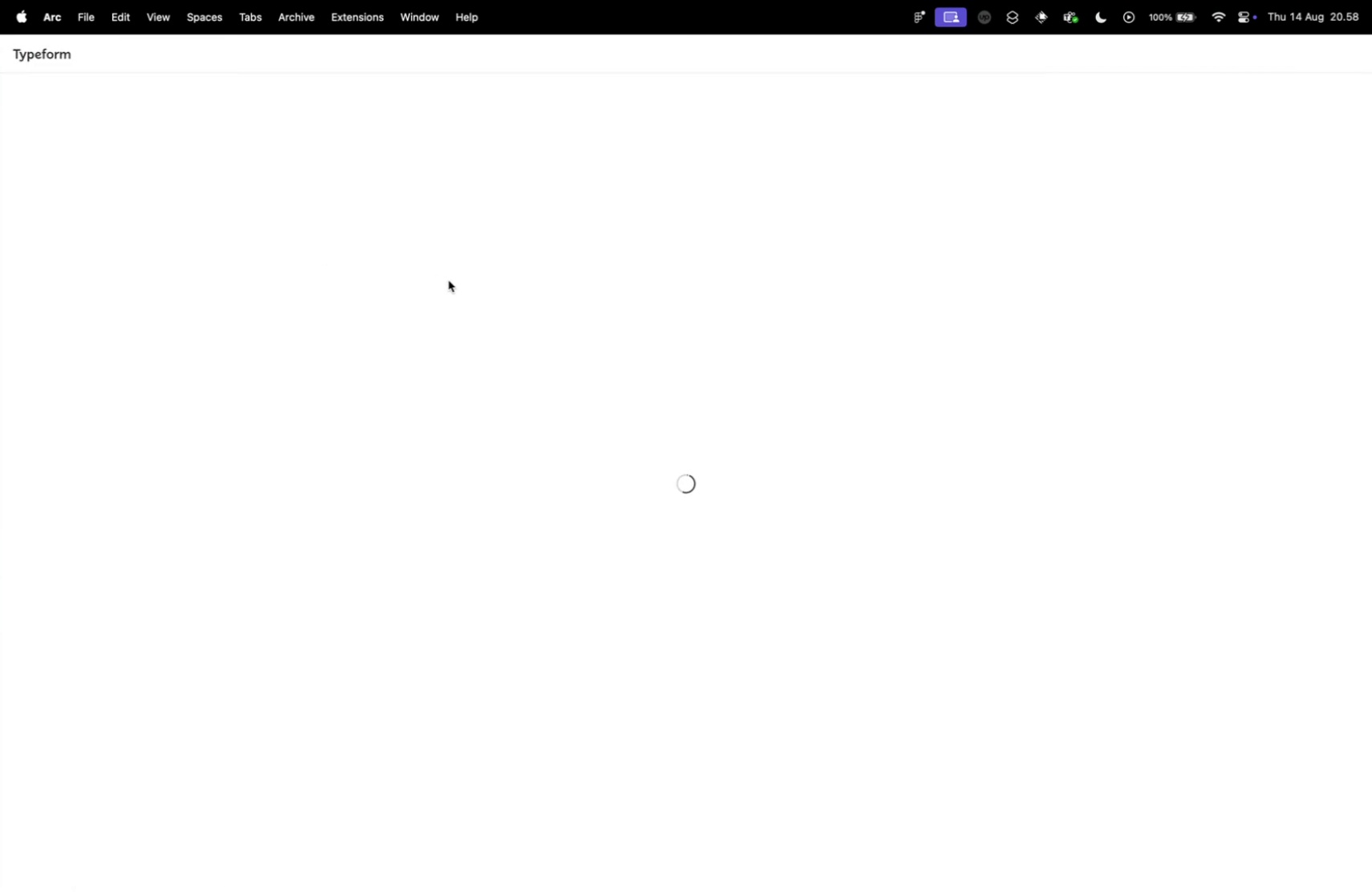 
left_click([188, 391])
 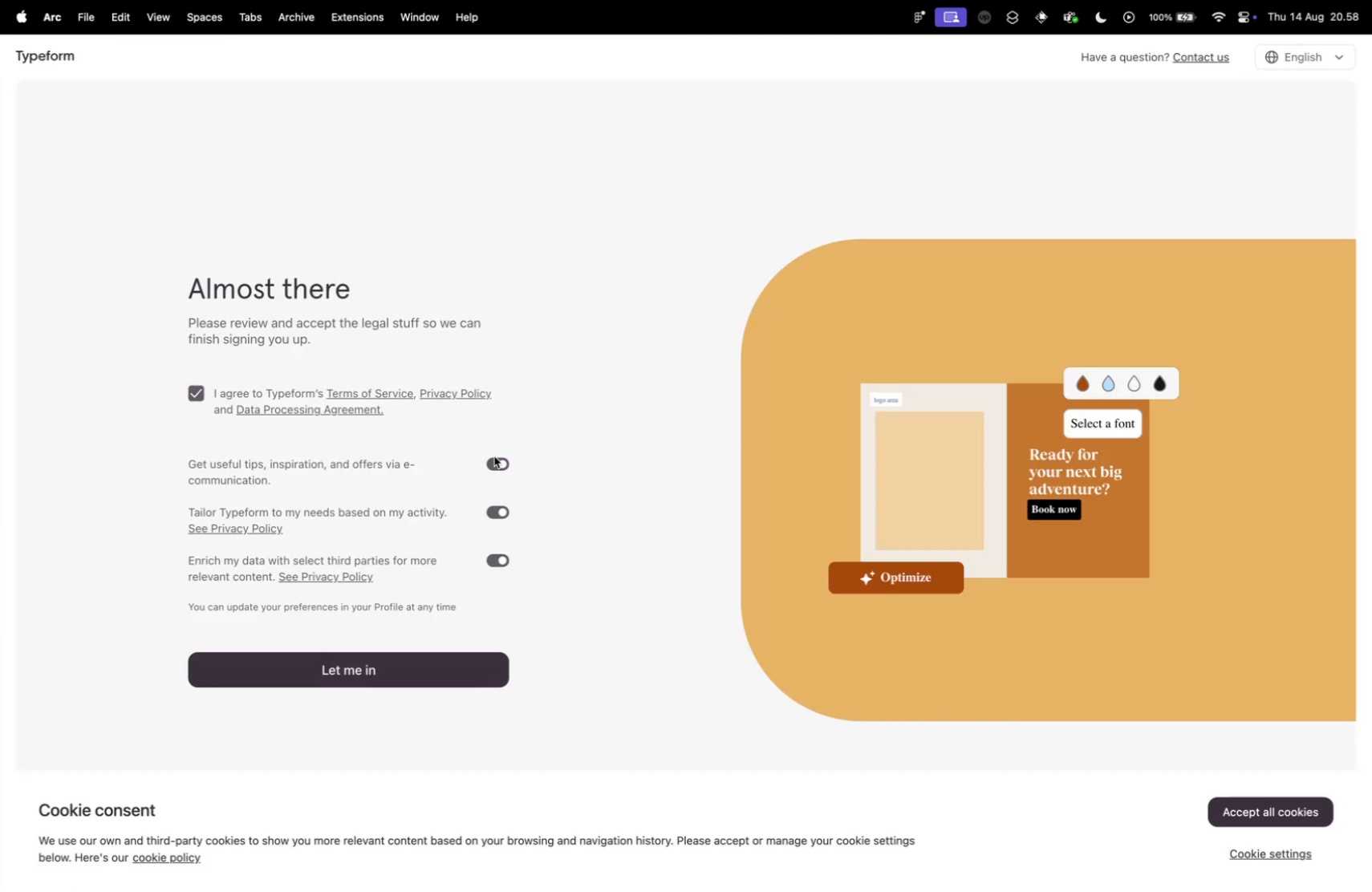 
left_click([497, 462])
 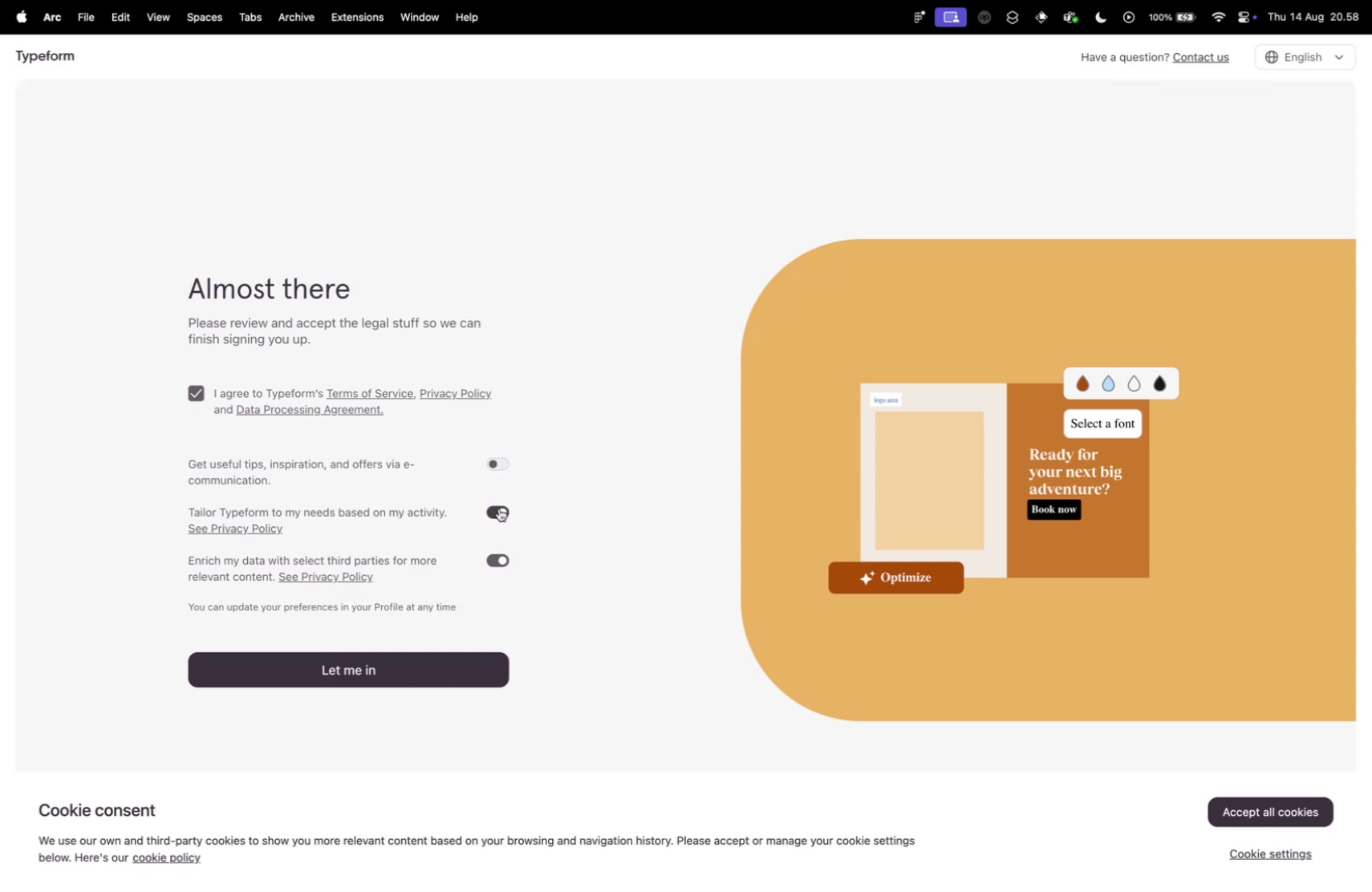 
left_click([499, 508])
 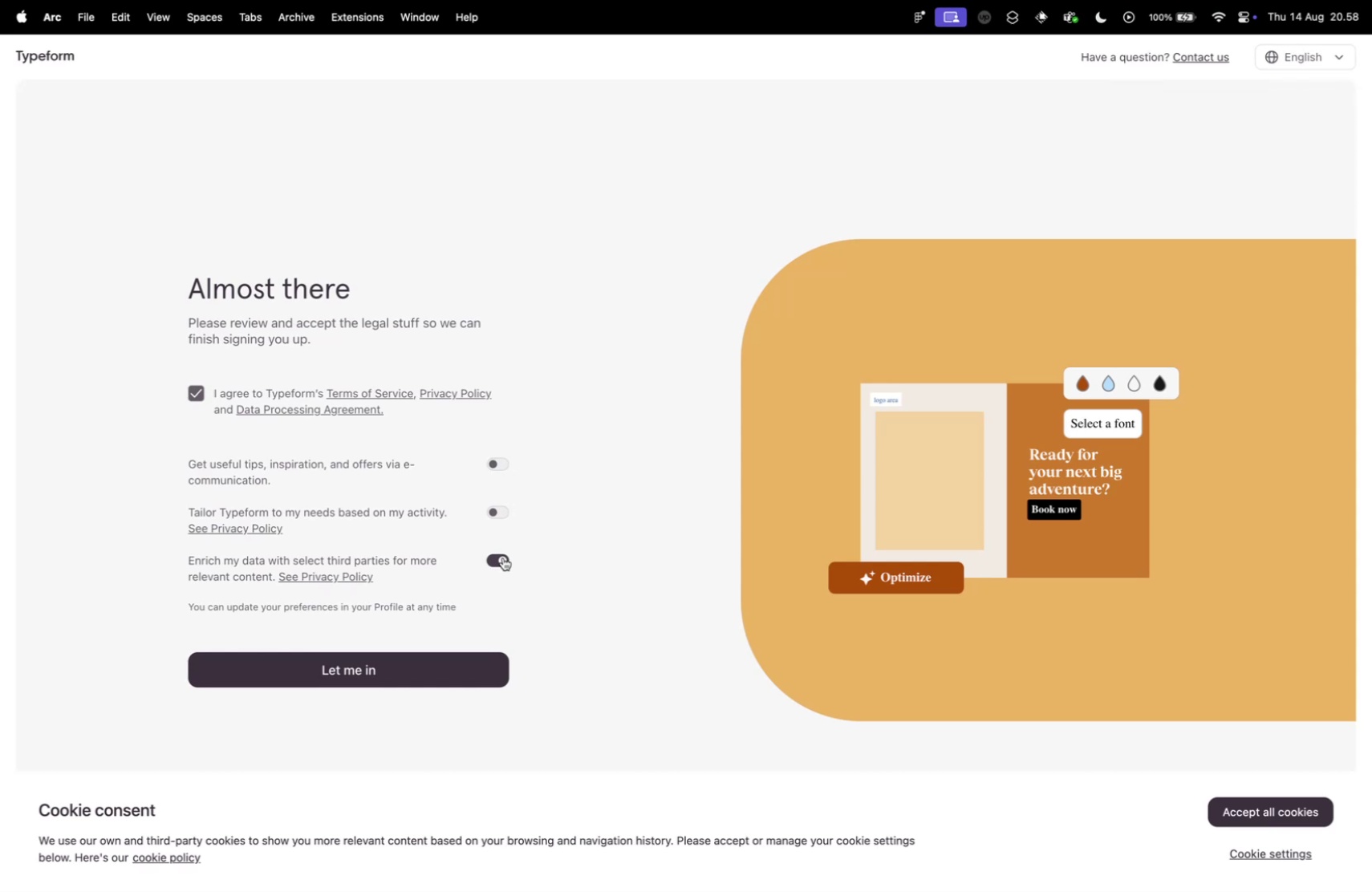 
wait(13.75)
 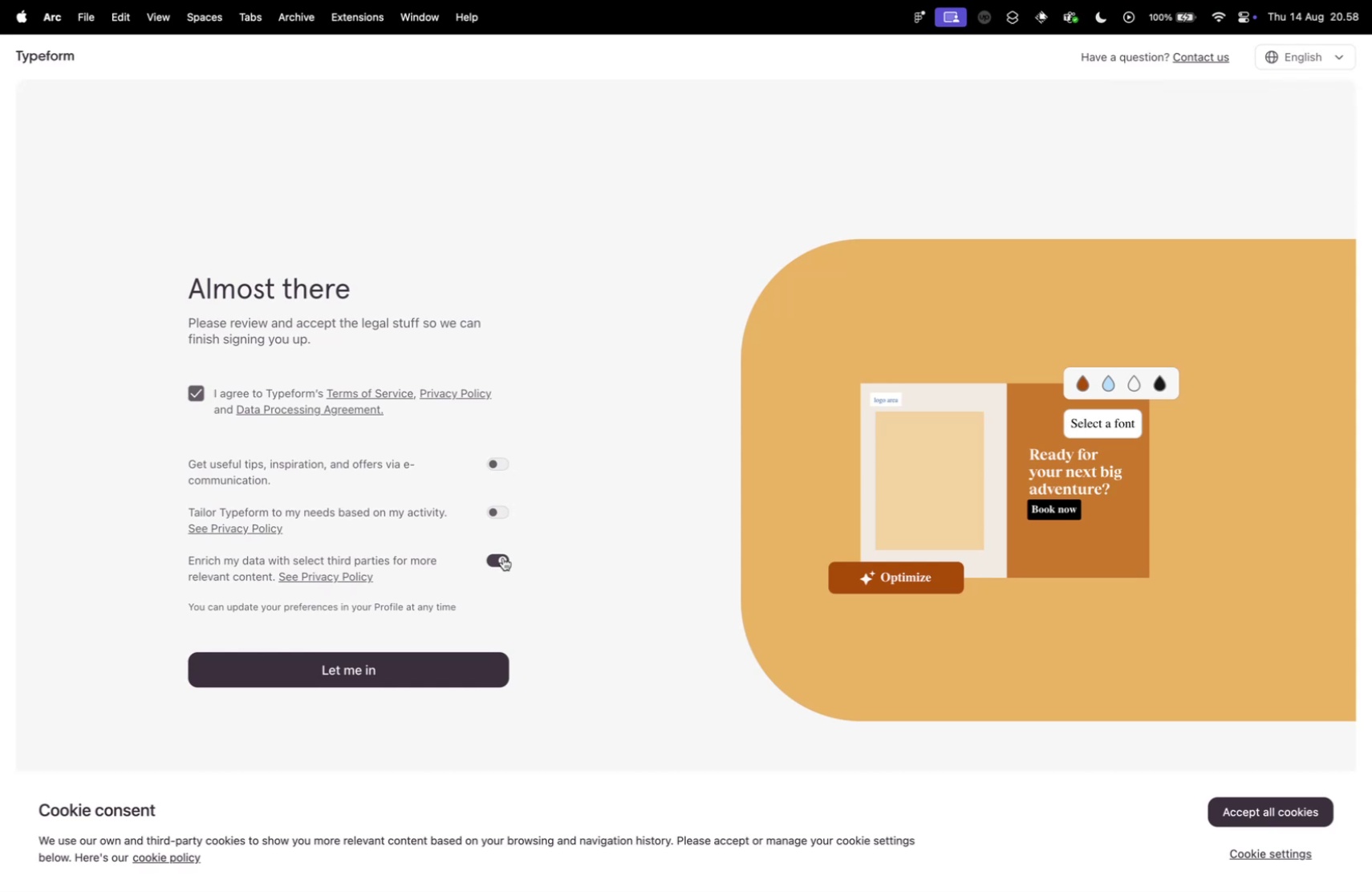 
left_click([504, 551])
 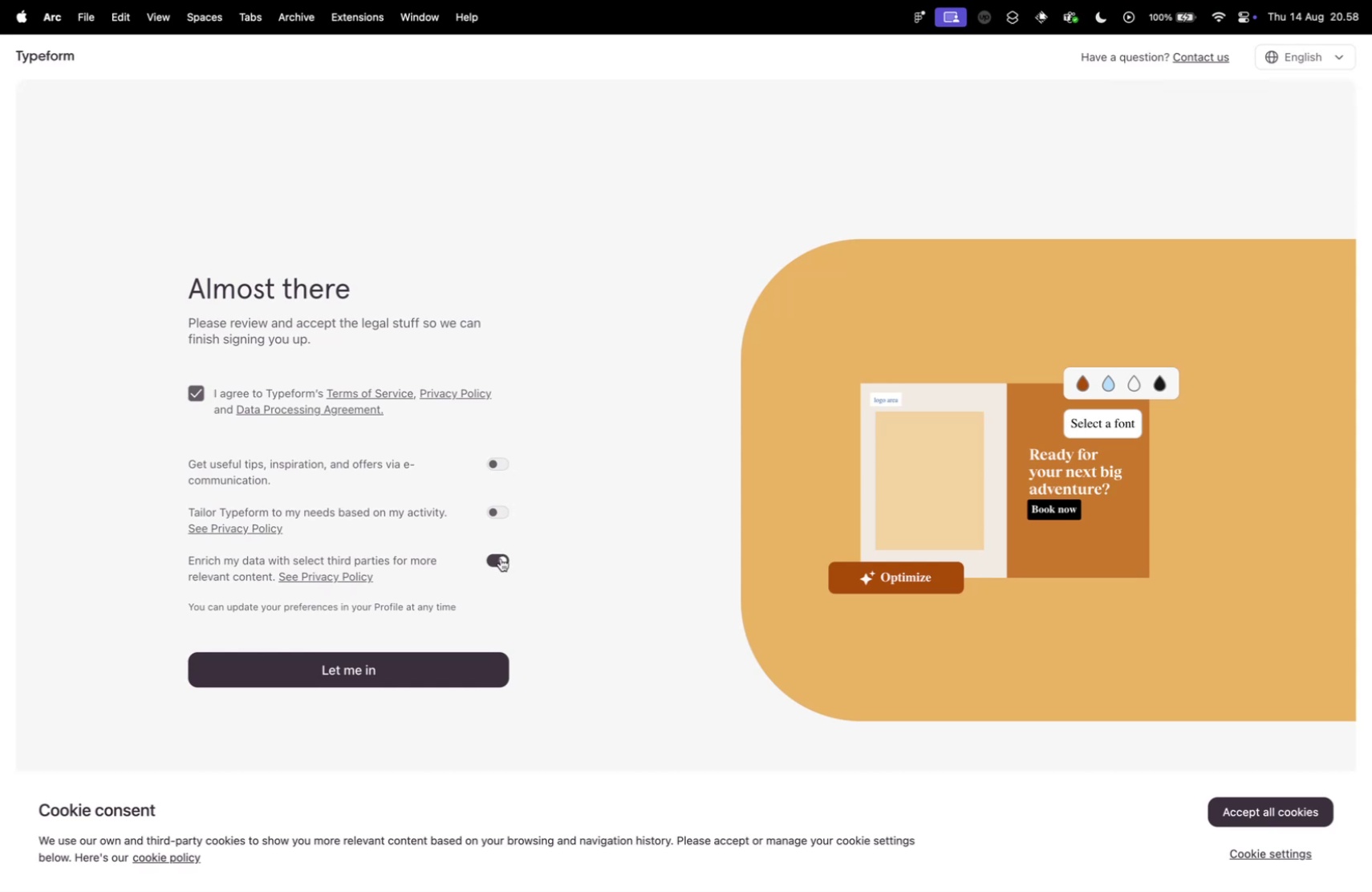 
left_click([500, 558])
 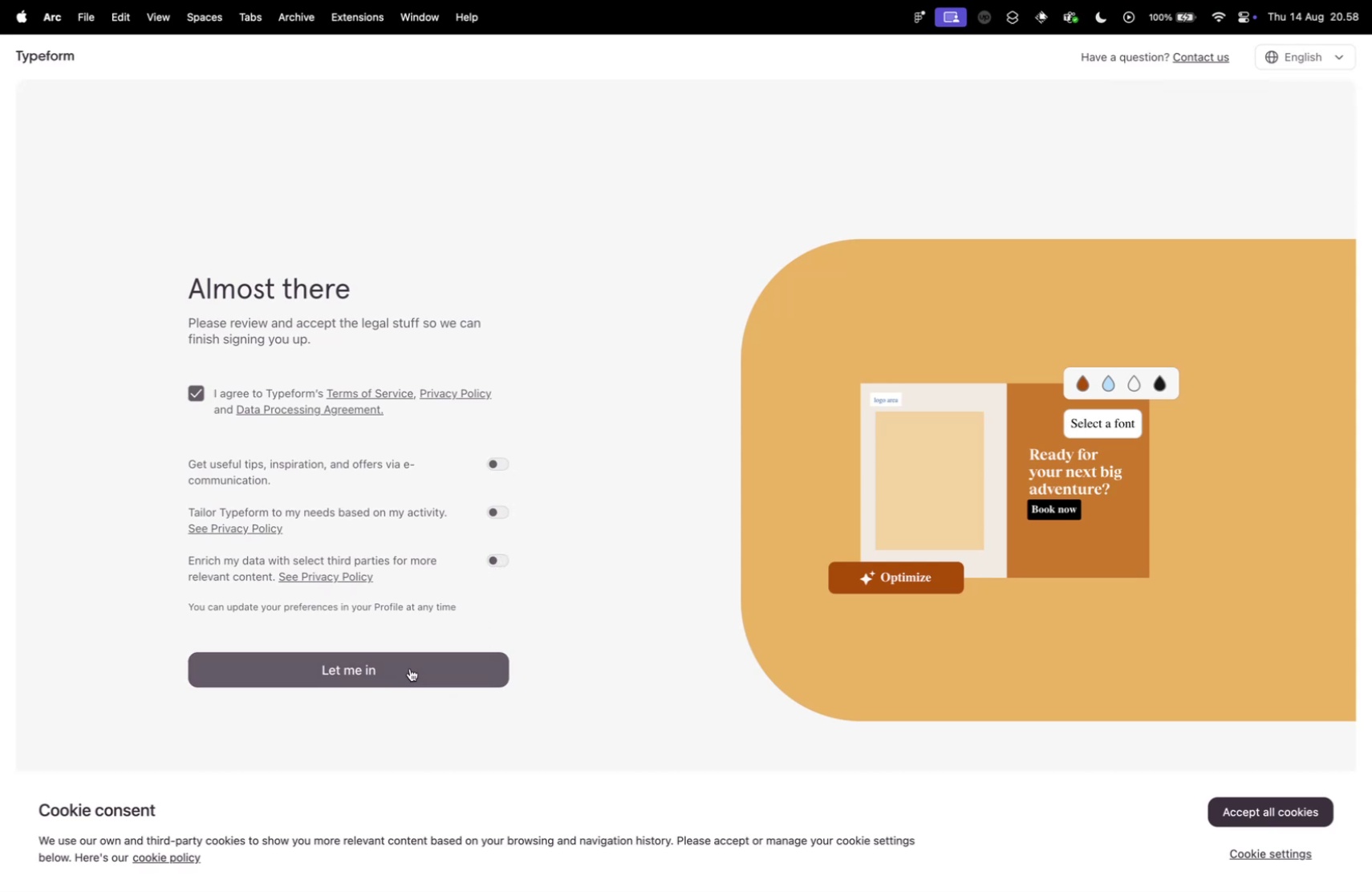 
left_click([410, 667])
 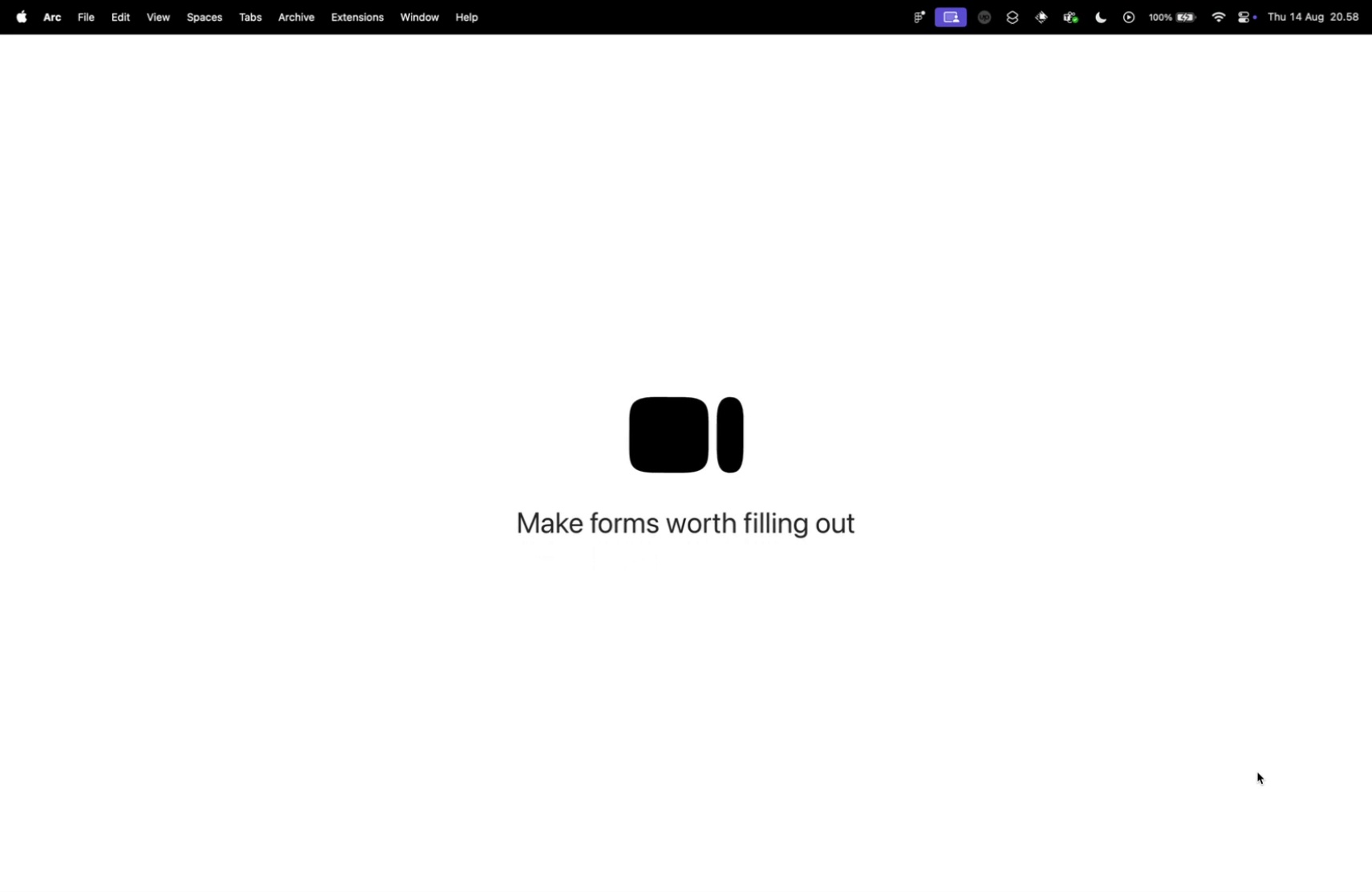 
wait(18.76)
 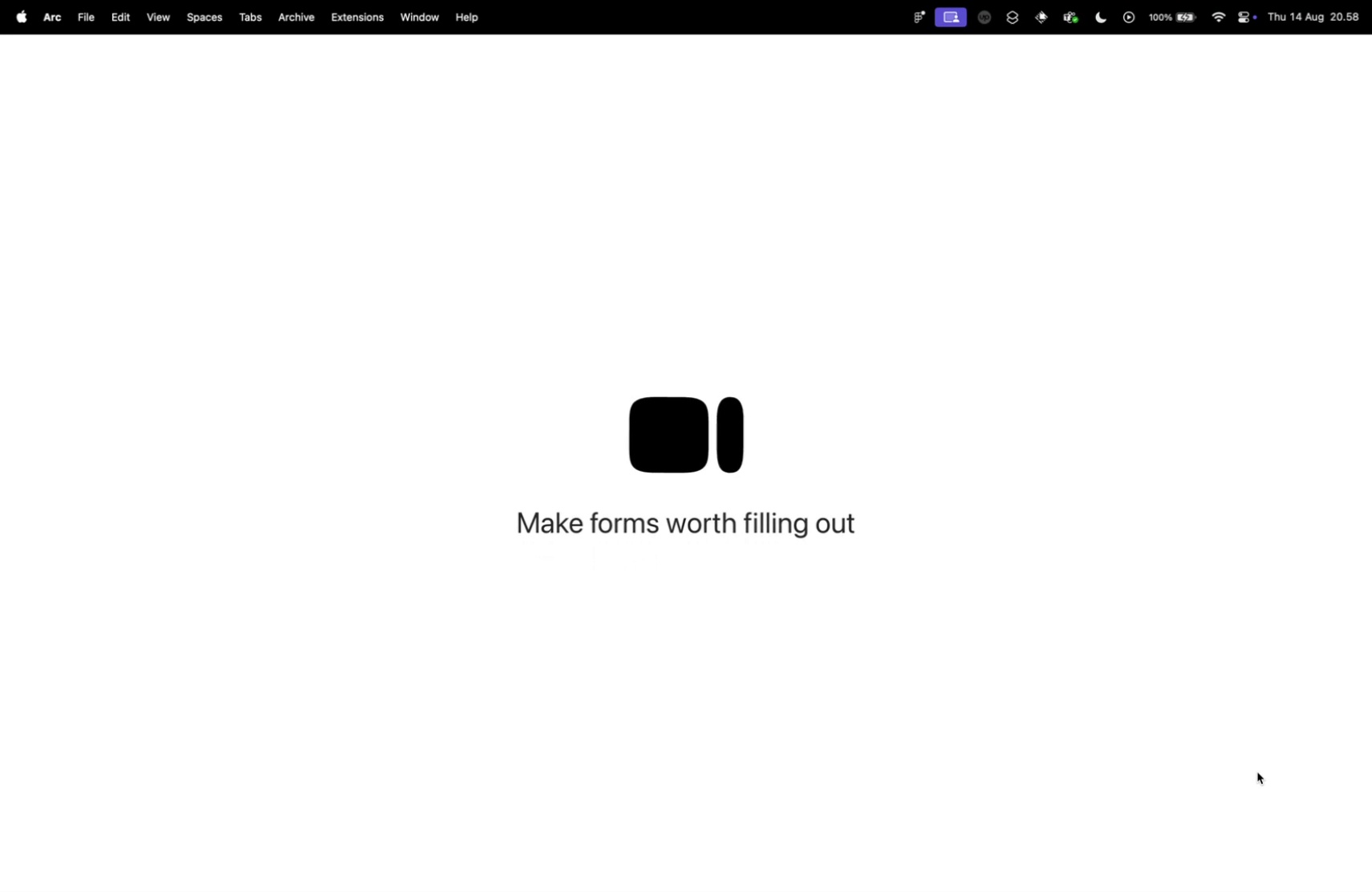 
left_click([488, 498])
 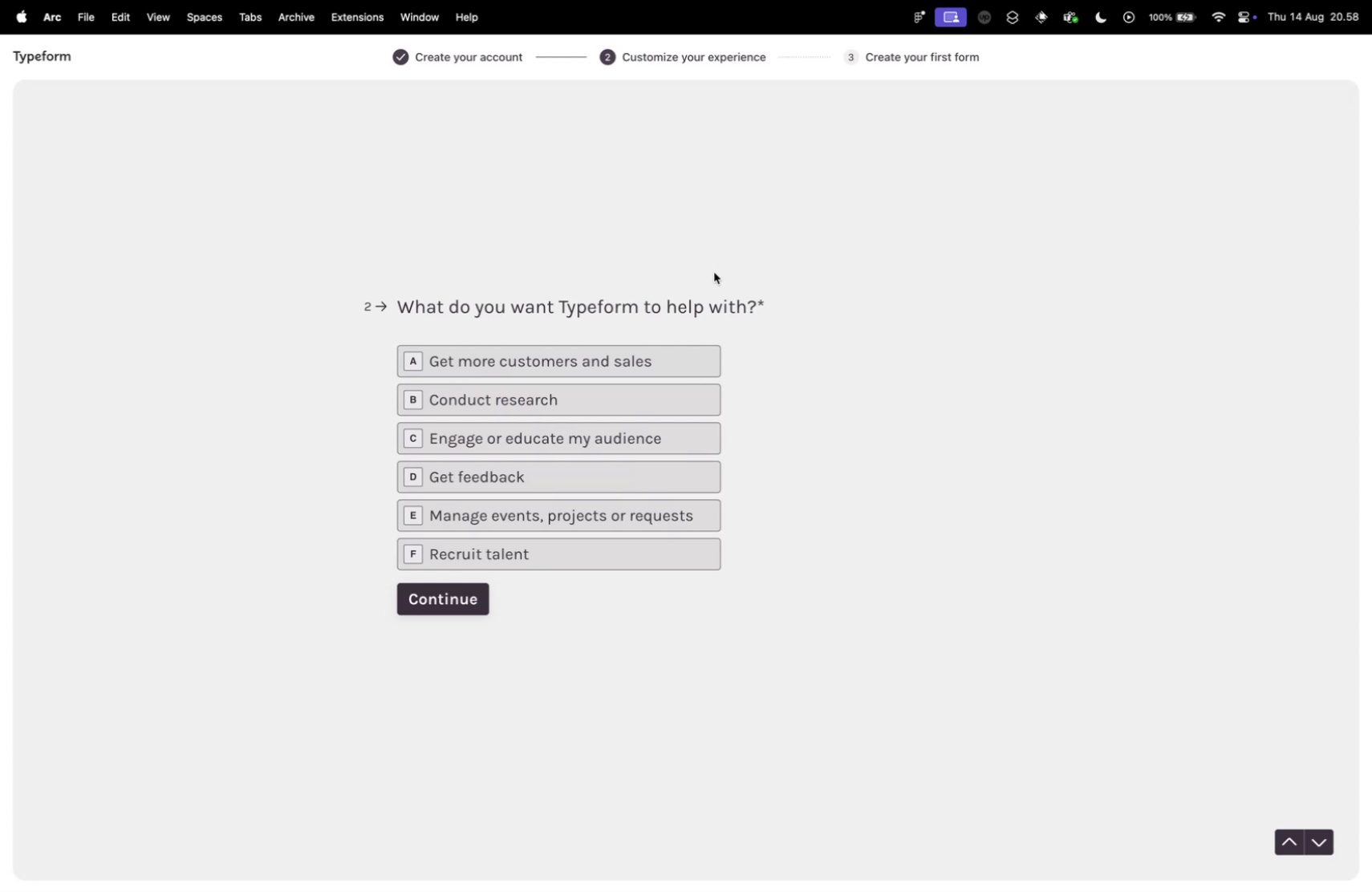 
wait(14.46)
 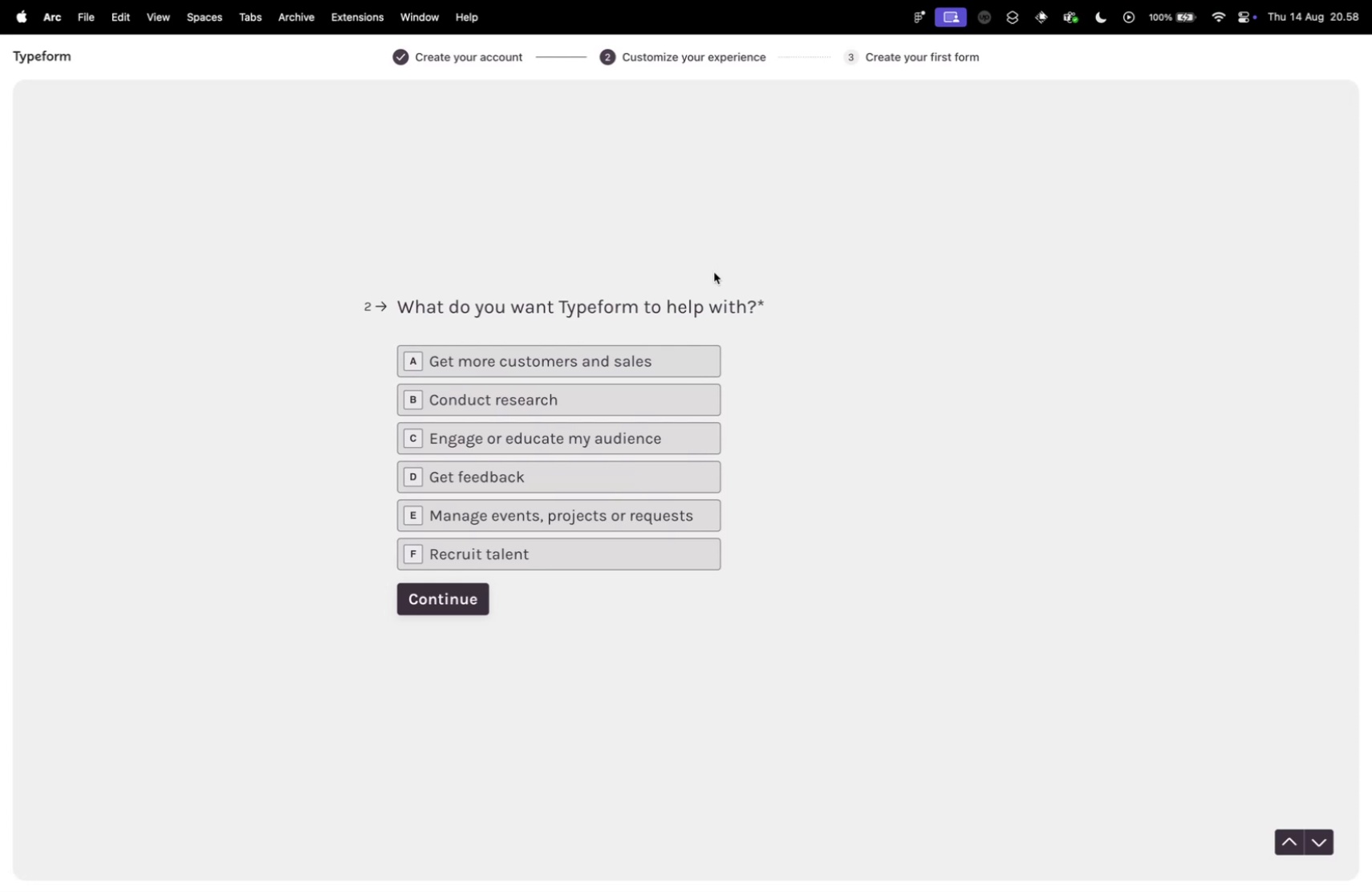 
scroll: coordinate [675, 416], scroll_direction: down, amount: 2.0
 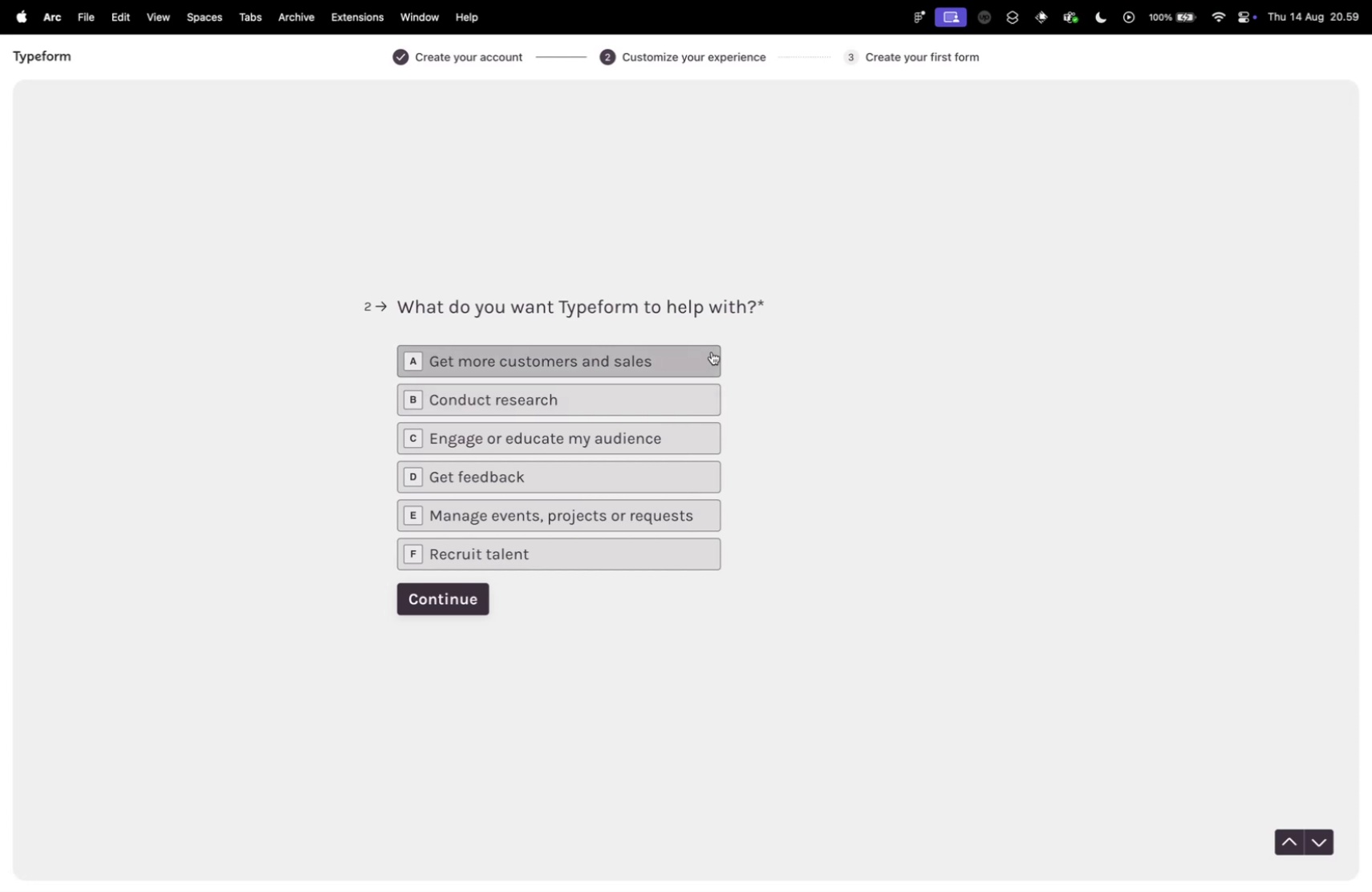 
wait(8.29)
 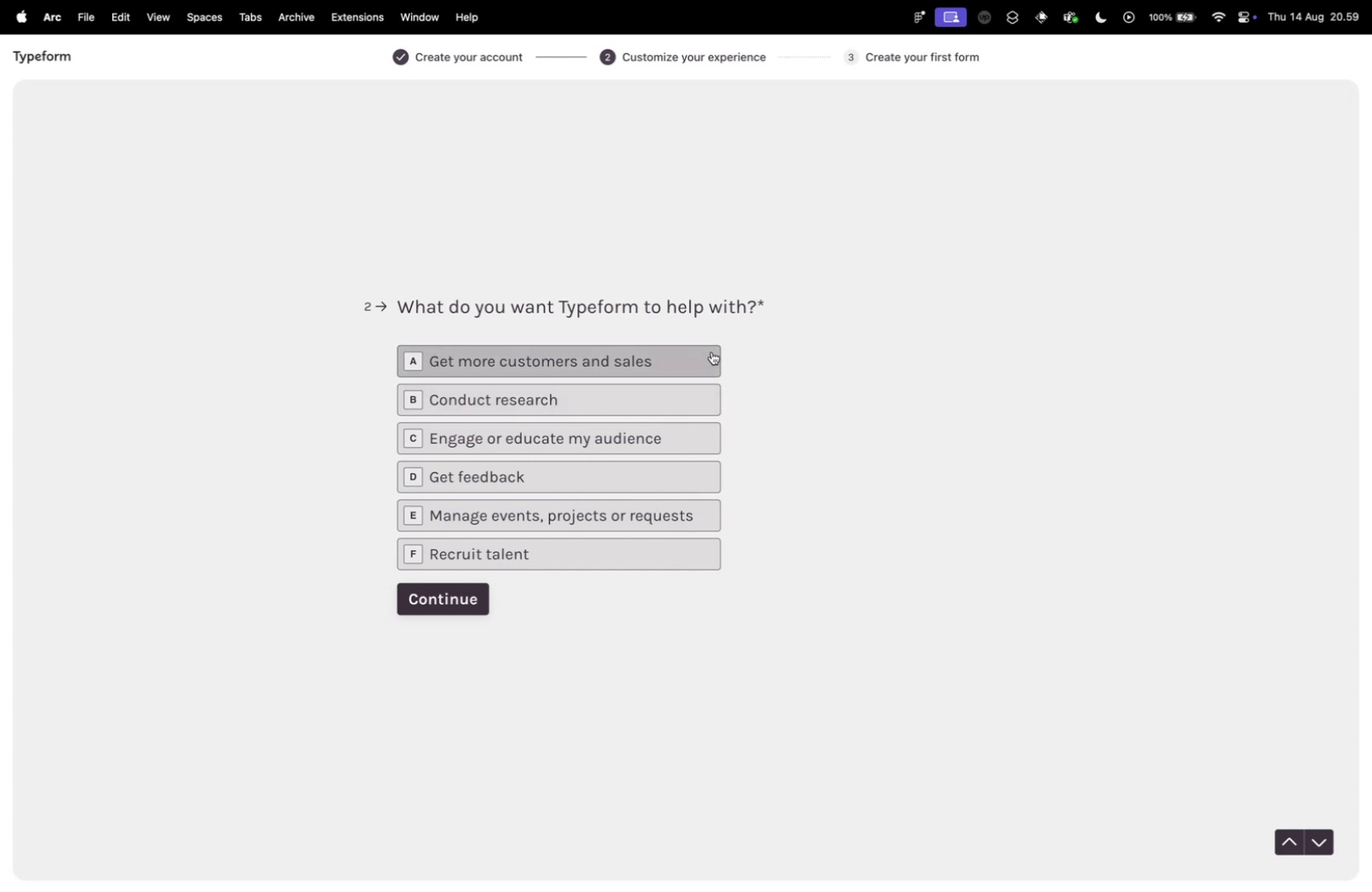 
left_click_drag(start_coordinate=[397, 306], to_coordinate=[768, 298])
 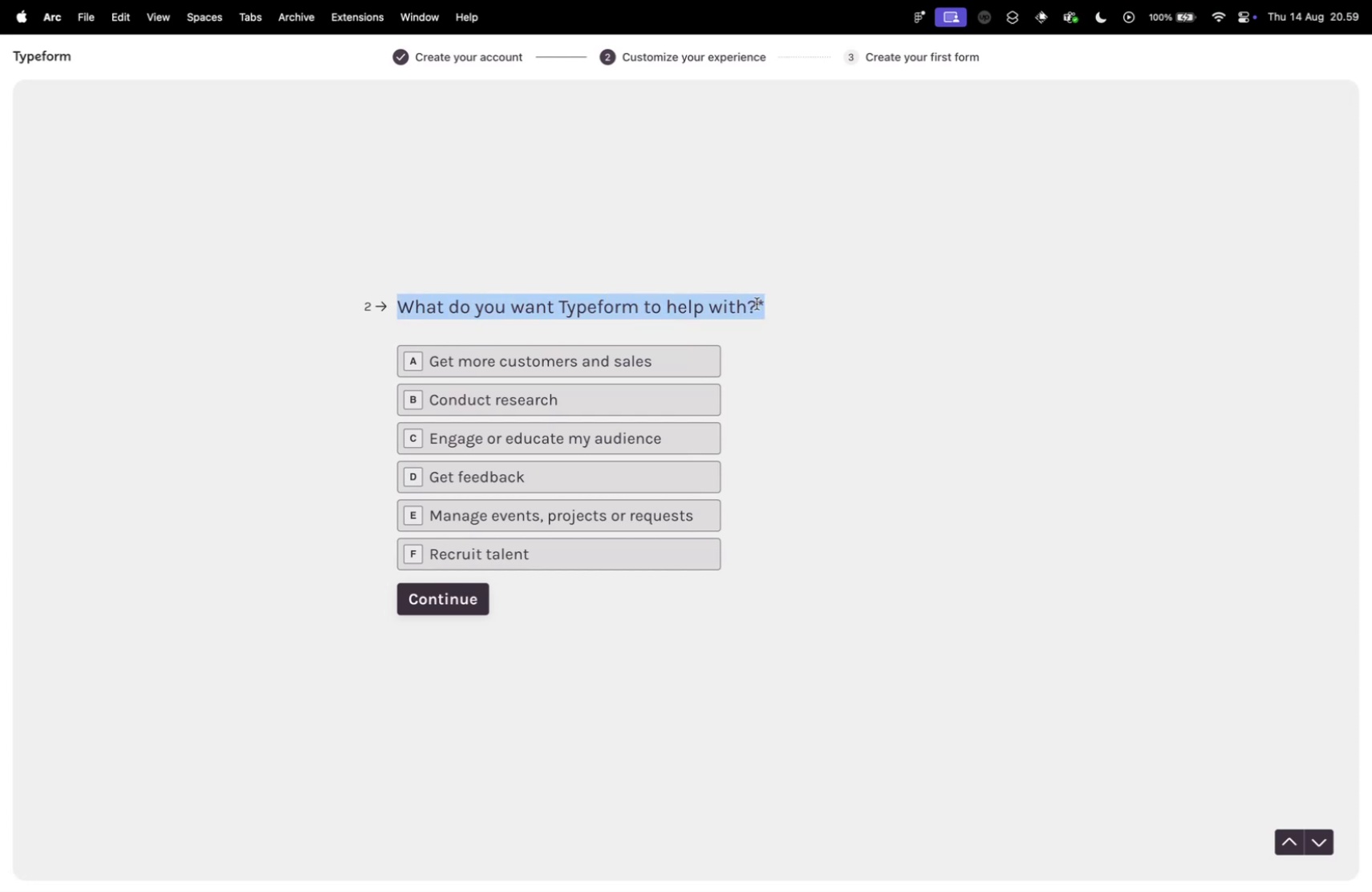 
left_click([756, 304])
 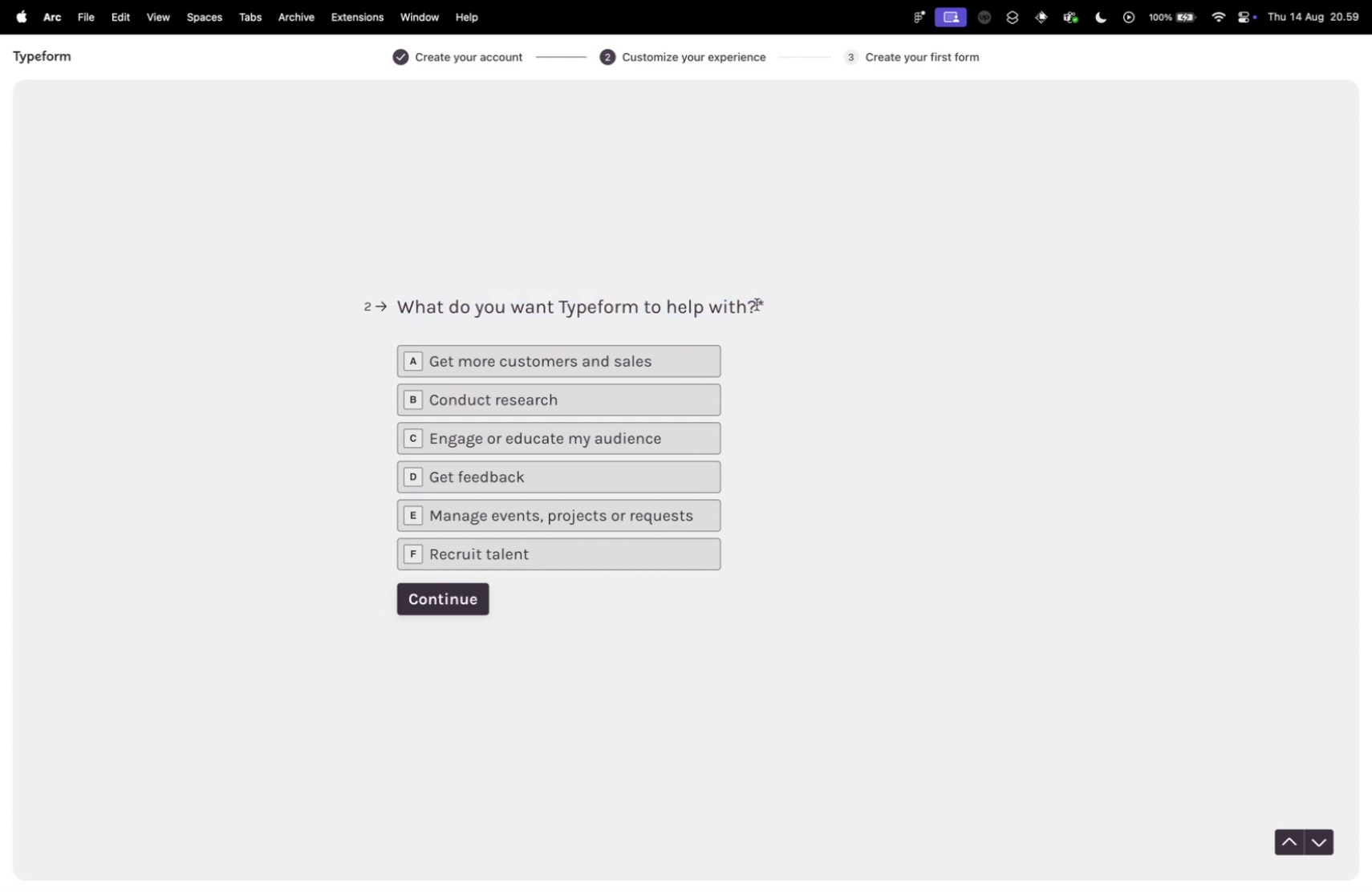 
left_click_drag(start_coordinate=[757, 306], to_coordinate=[402, 293])
 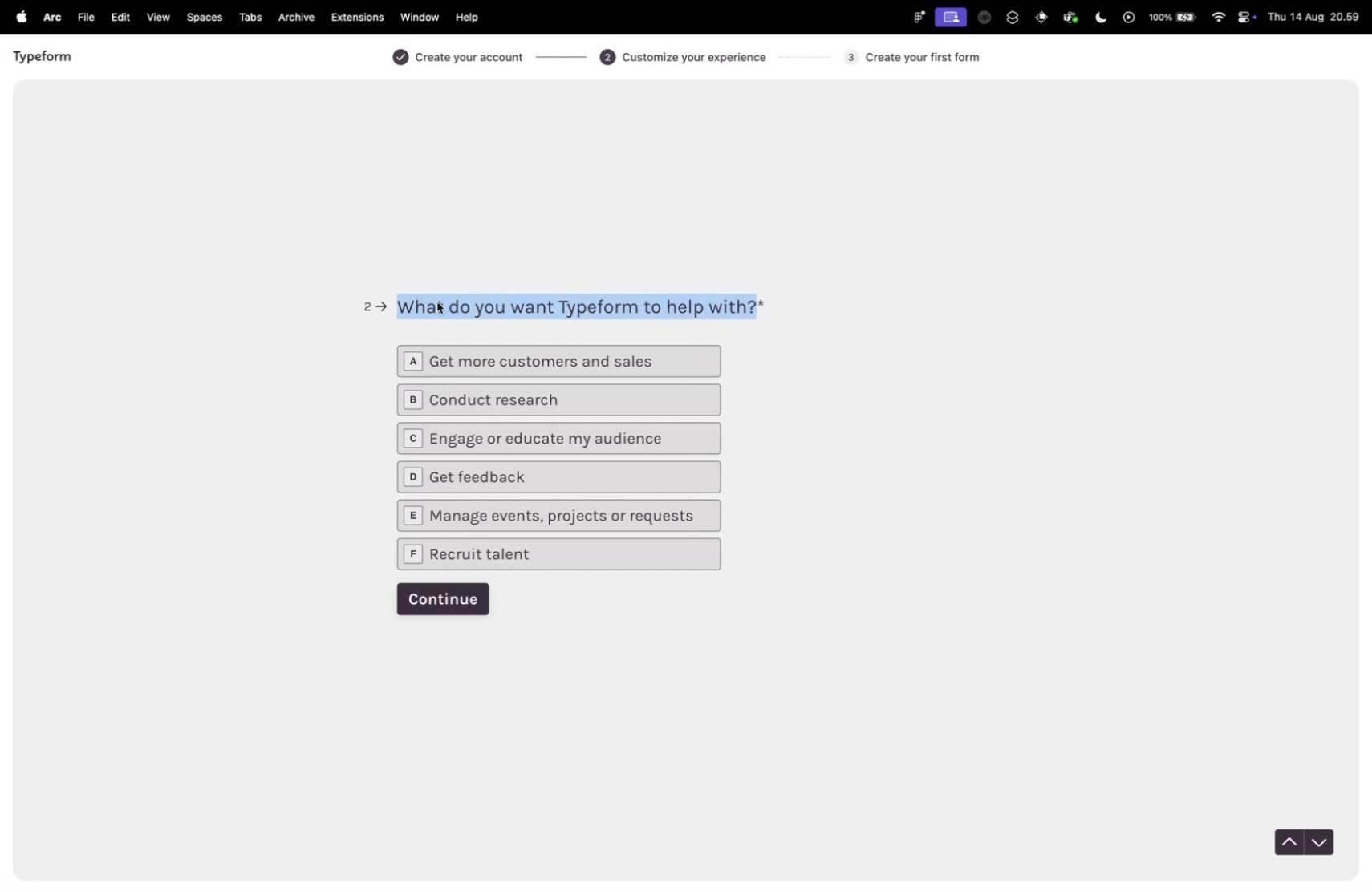 
left_click([449, 304])
 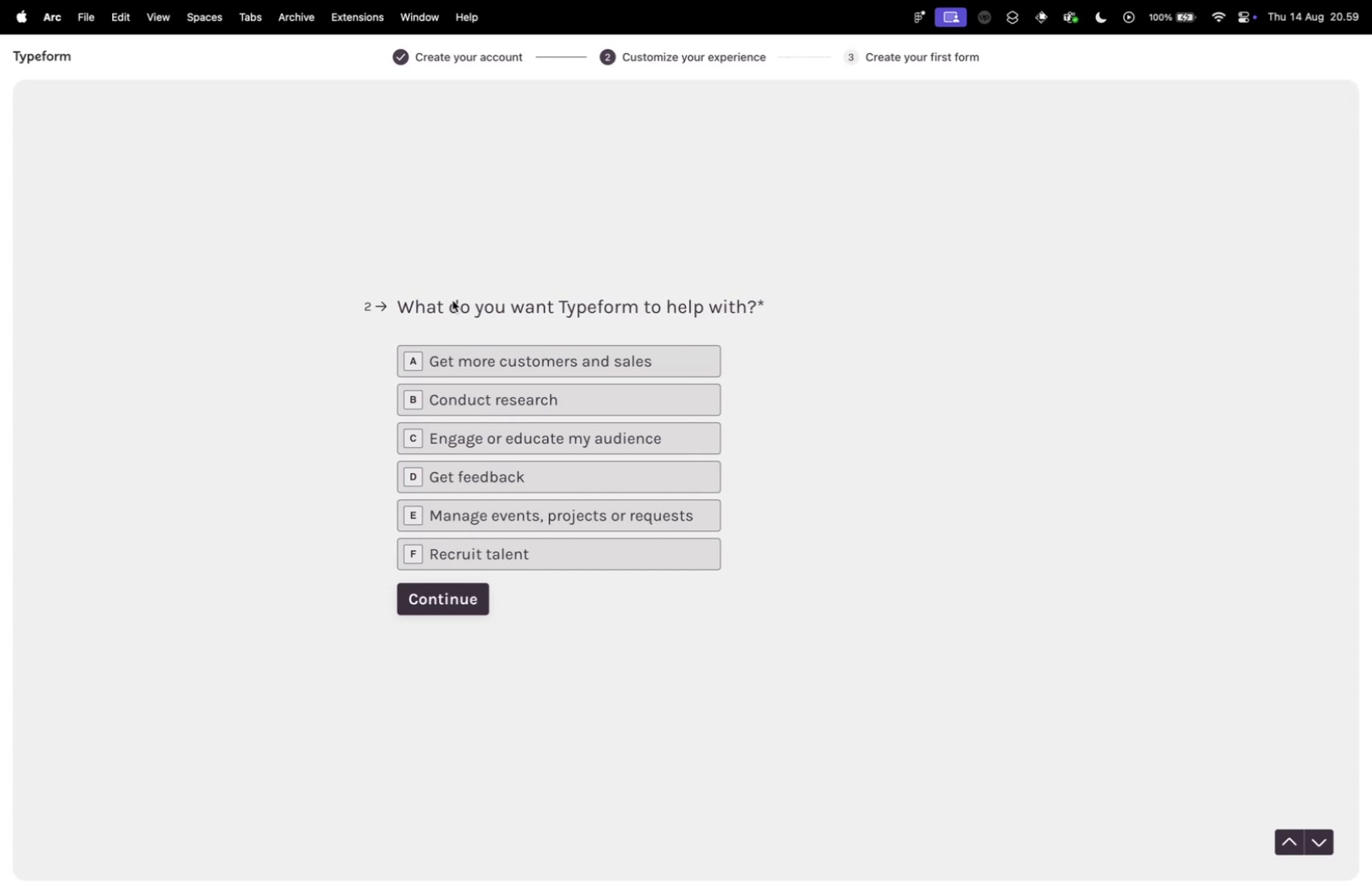 
wait(5.35)
 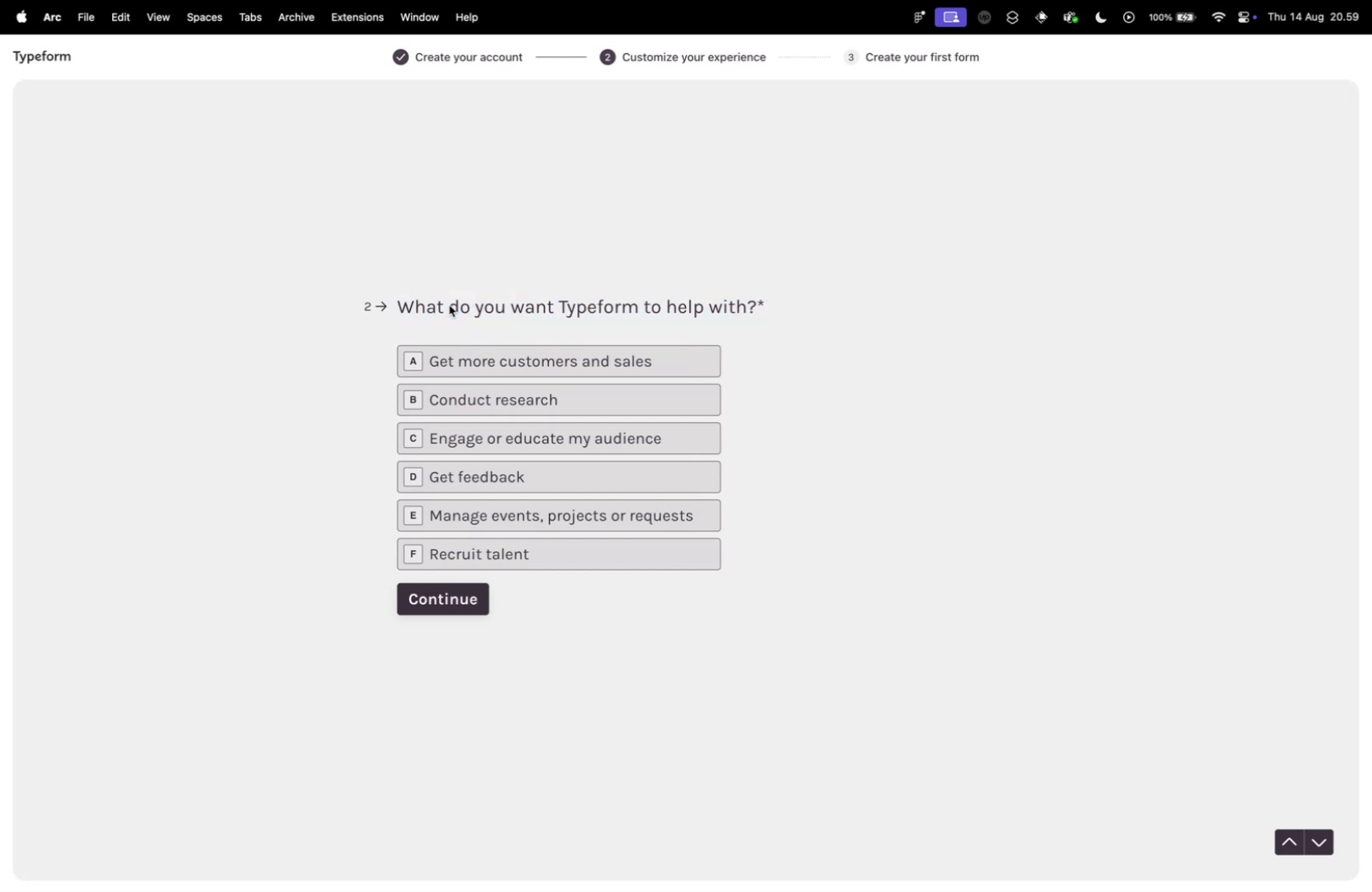 
left_click_drag(start_coordinate=[400, 303], to_coordinate=[503, 306])
 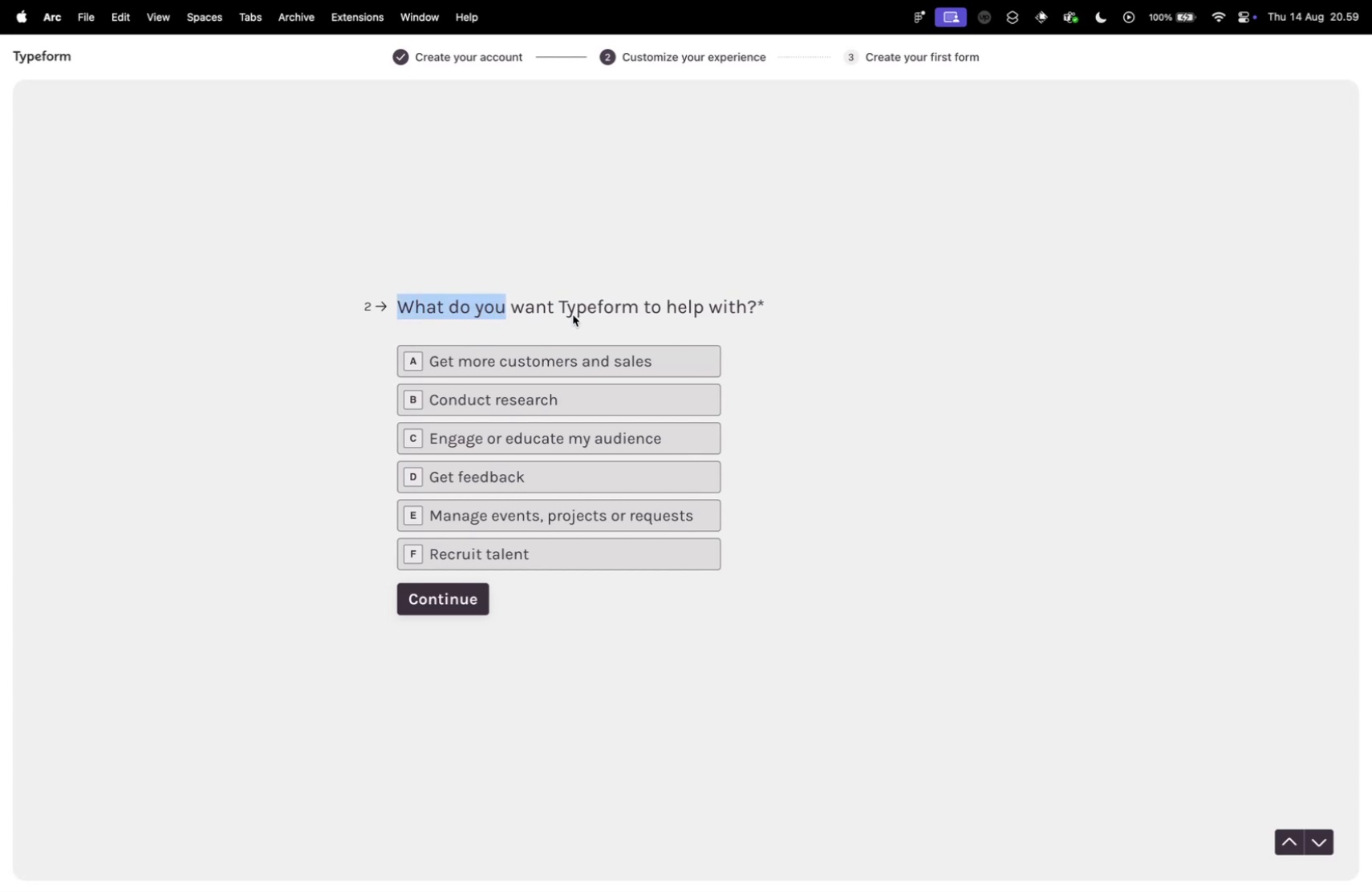 
left_click([616, 310])
 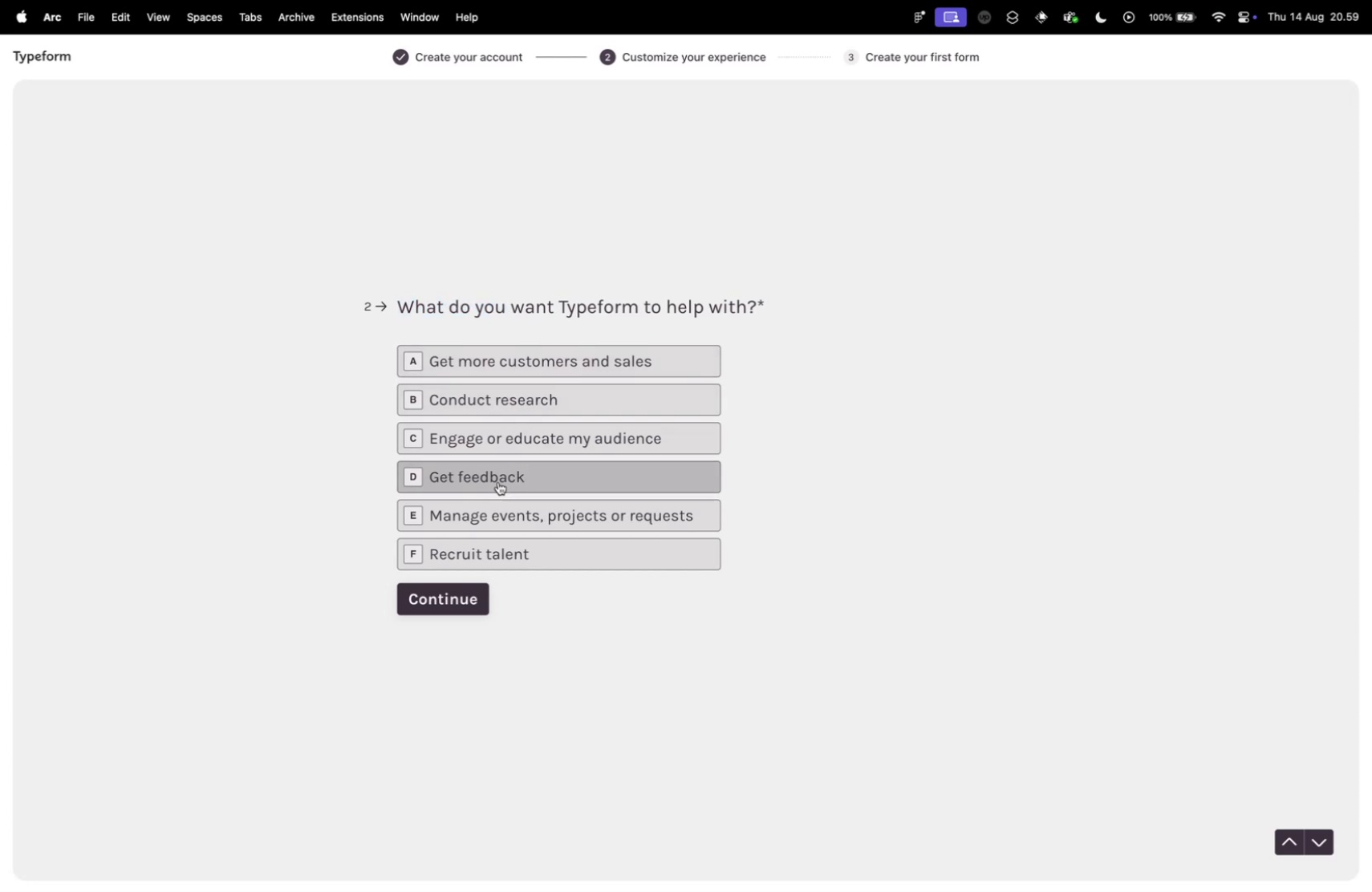 
left_click([501, 392])
 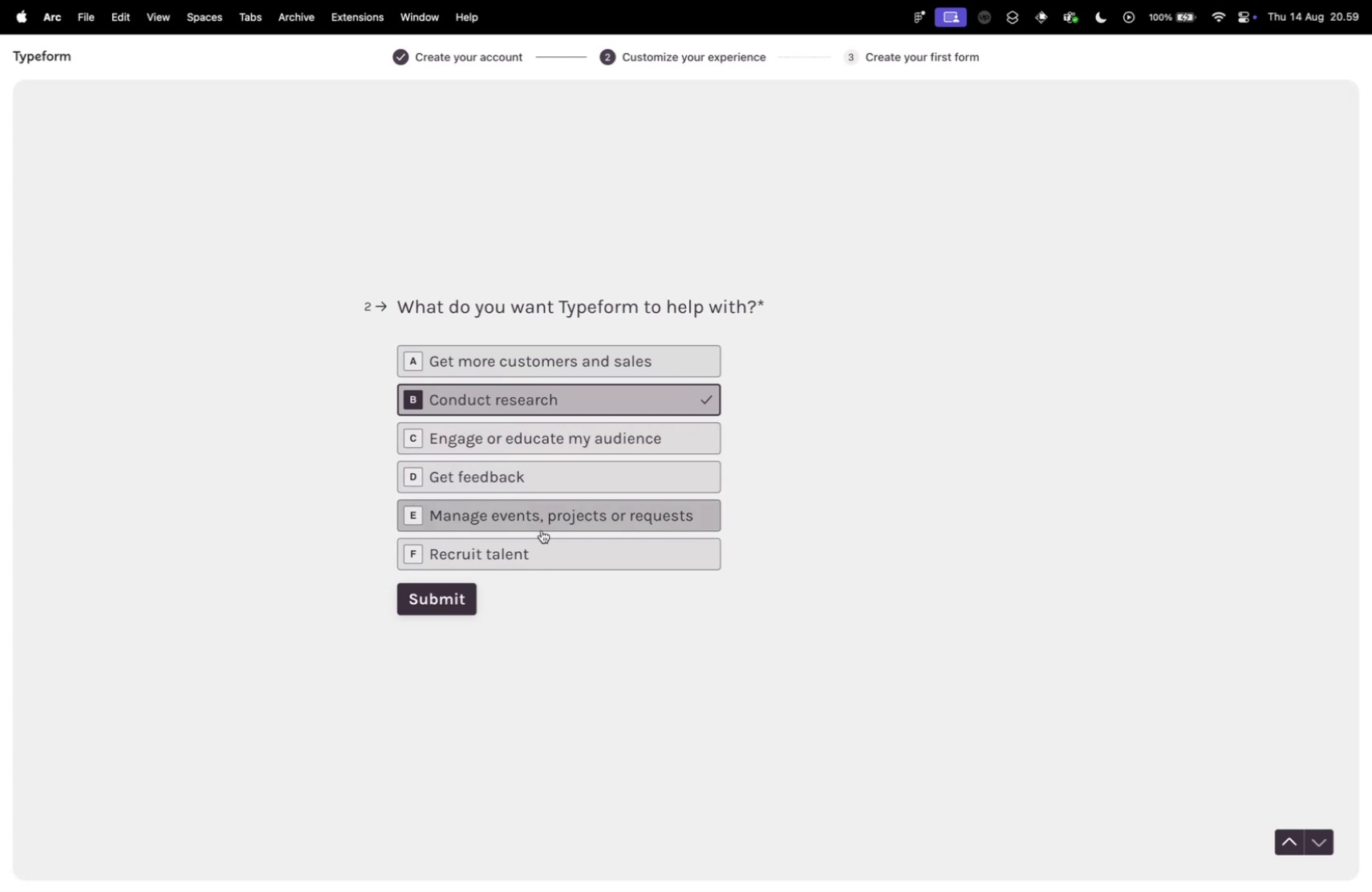 
left_click([579, 519])
 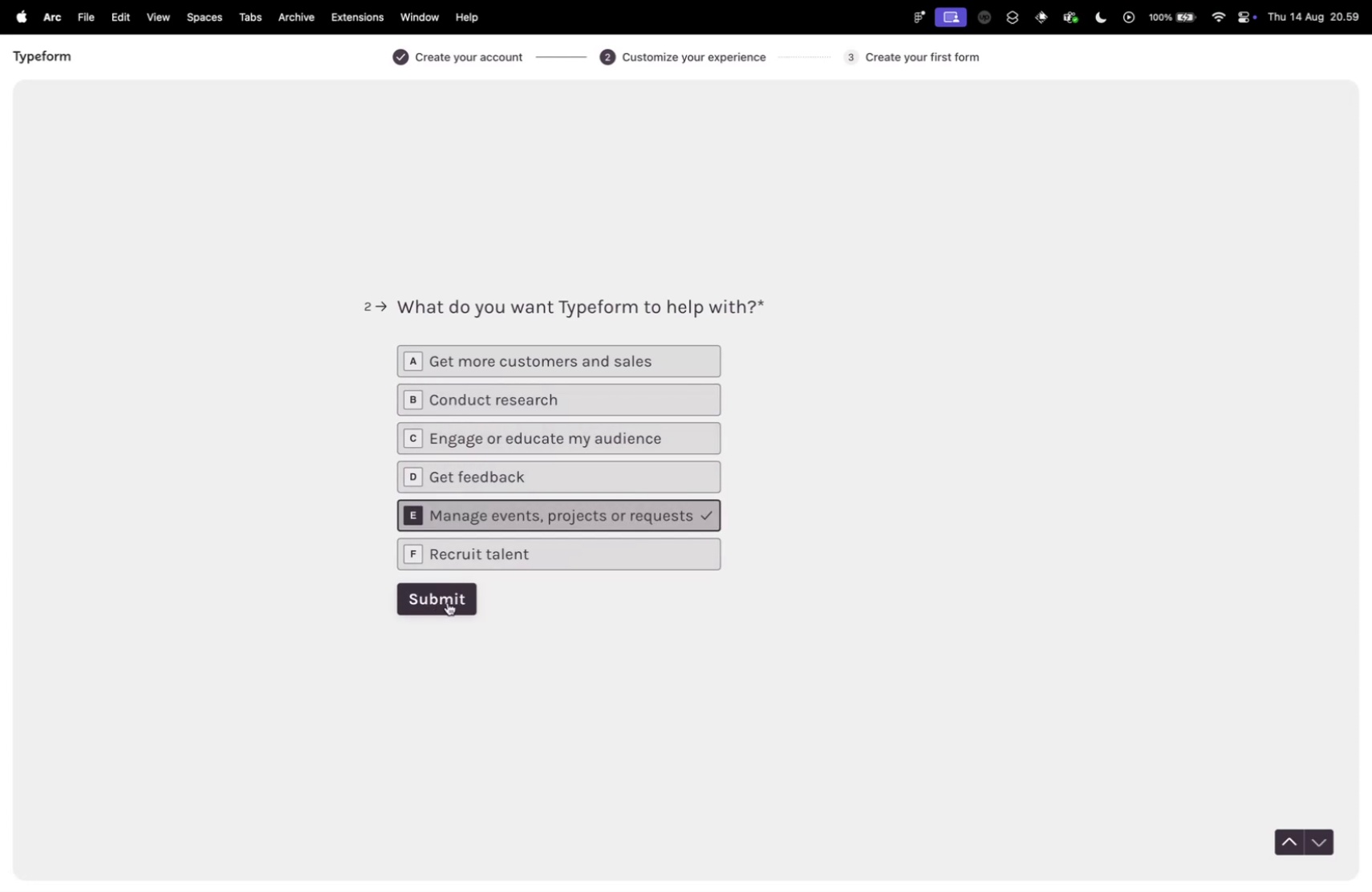 
left_click([443, 598])
 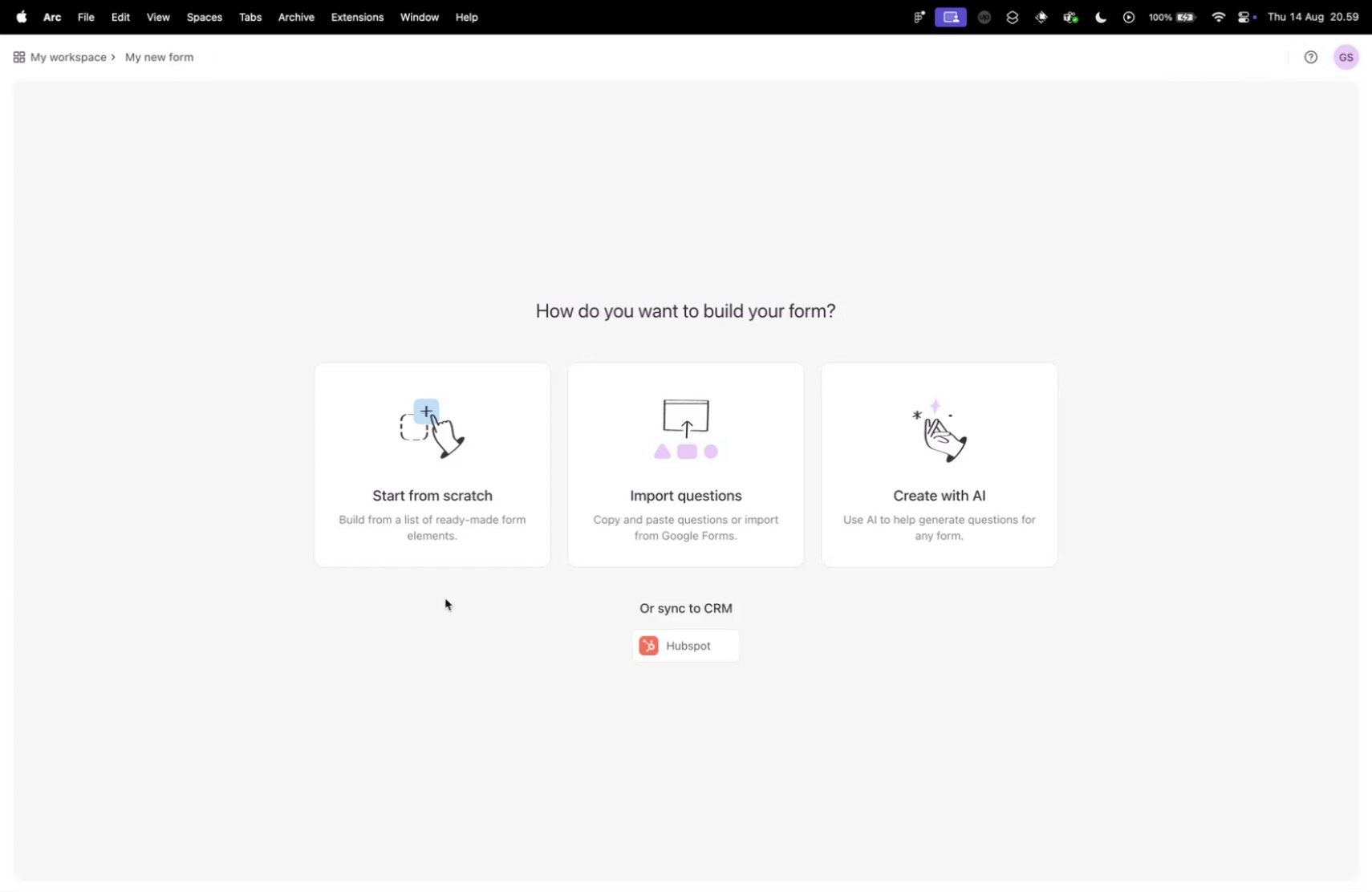 
wait(15.45)
 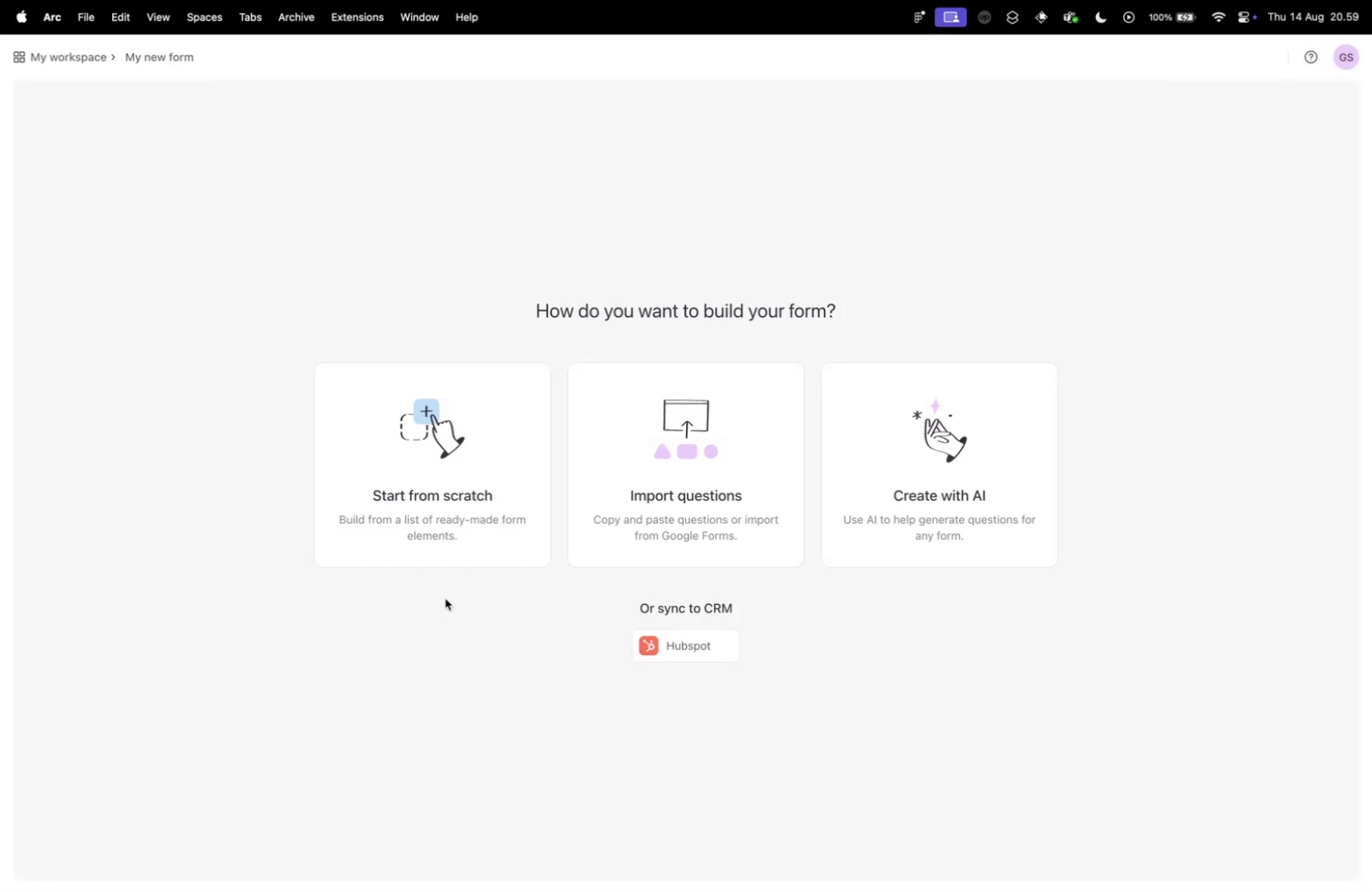 
left_click([515, 460])
 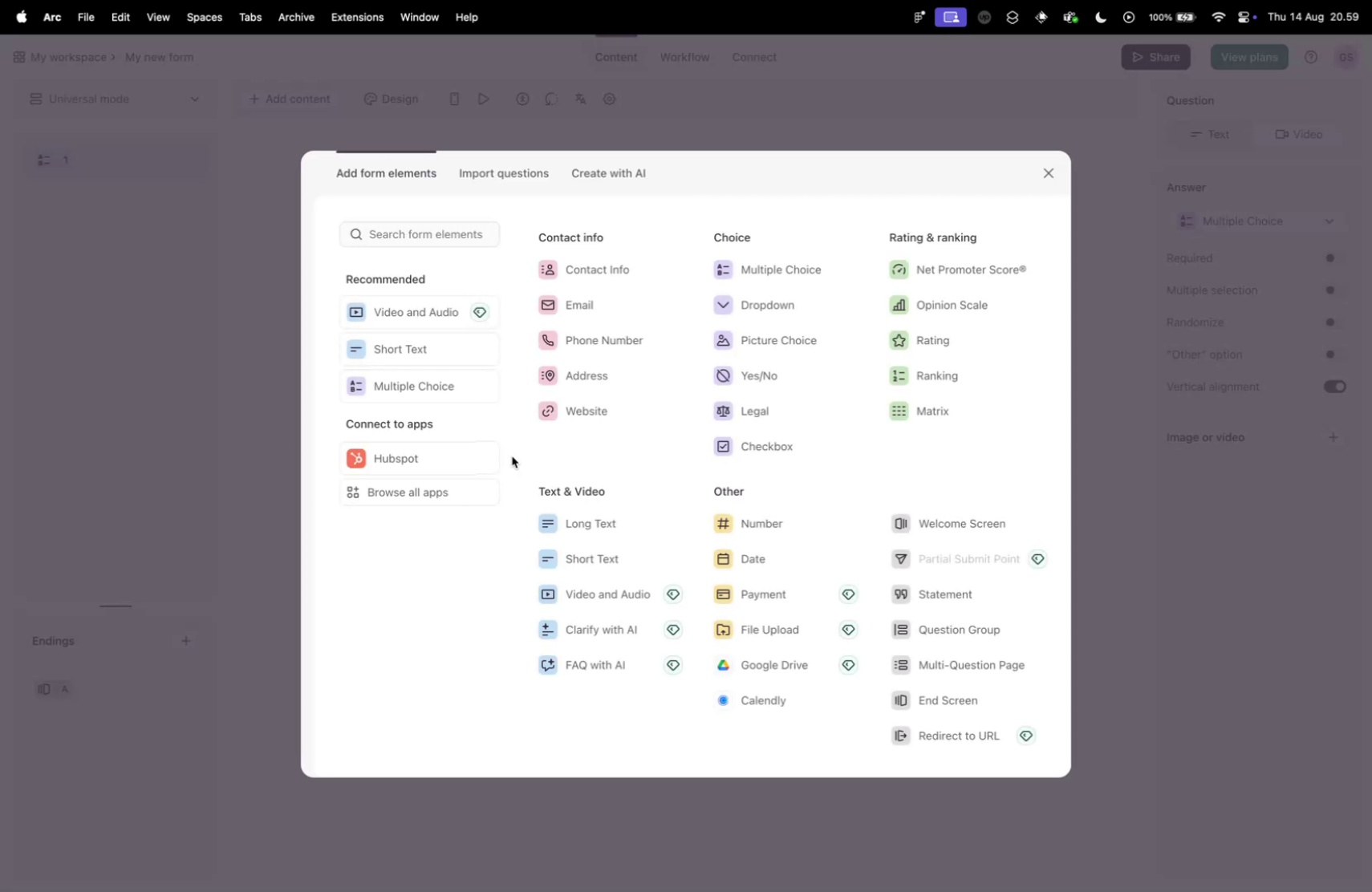 
key(Control+ControlLeft)
 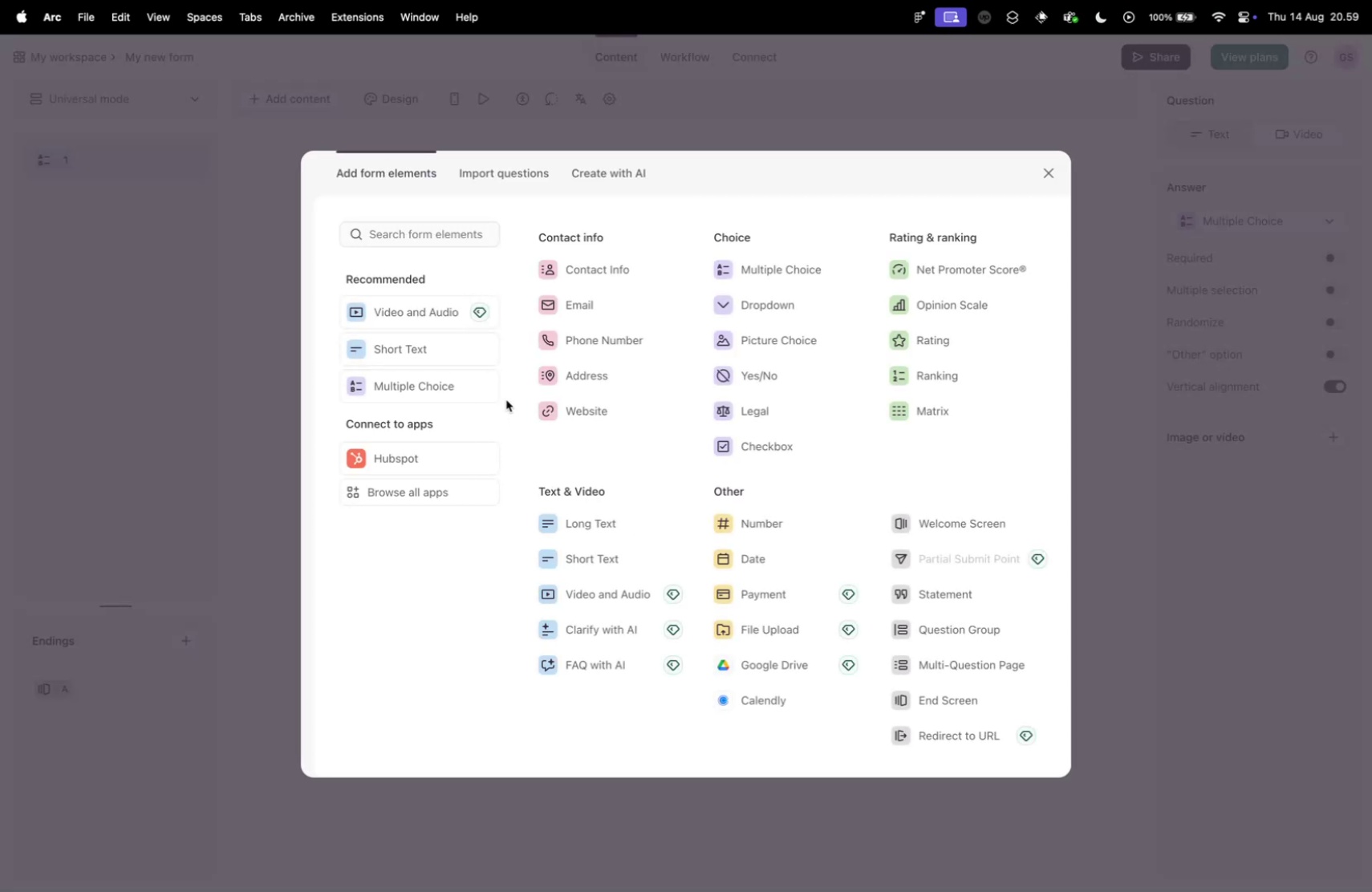 
key(Control+Tab)
 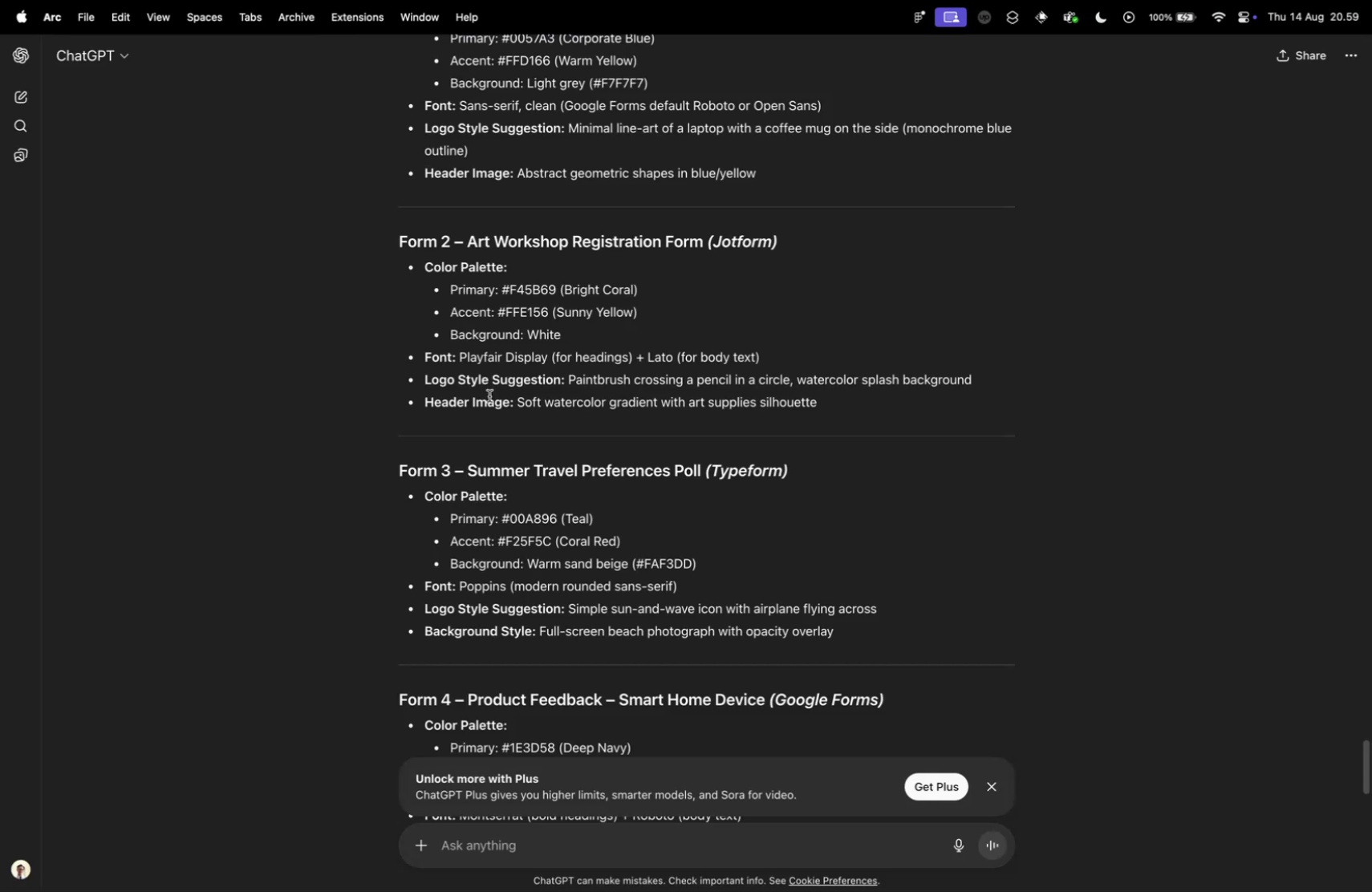 
scroll: coordinate [487, 393], scroll_direction: down, amount: 4.0
 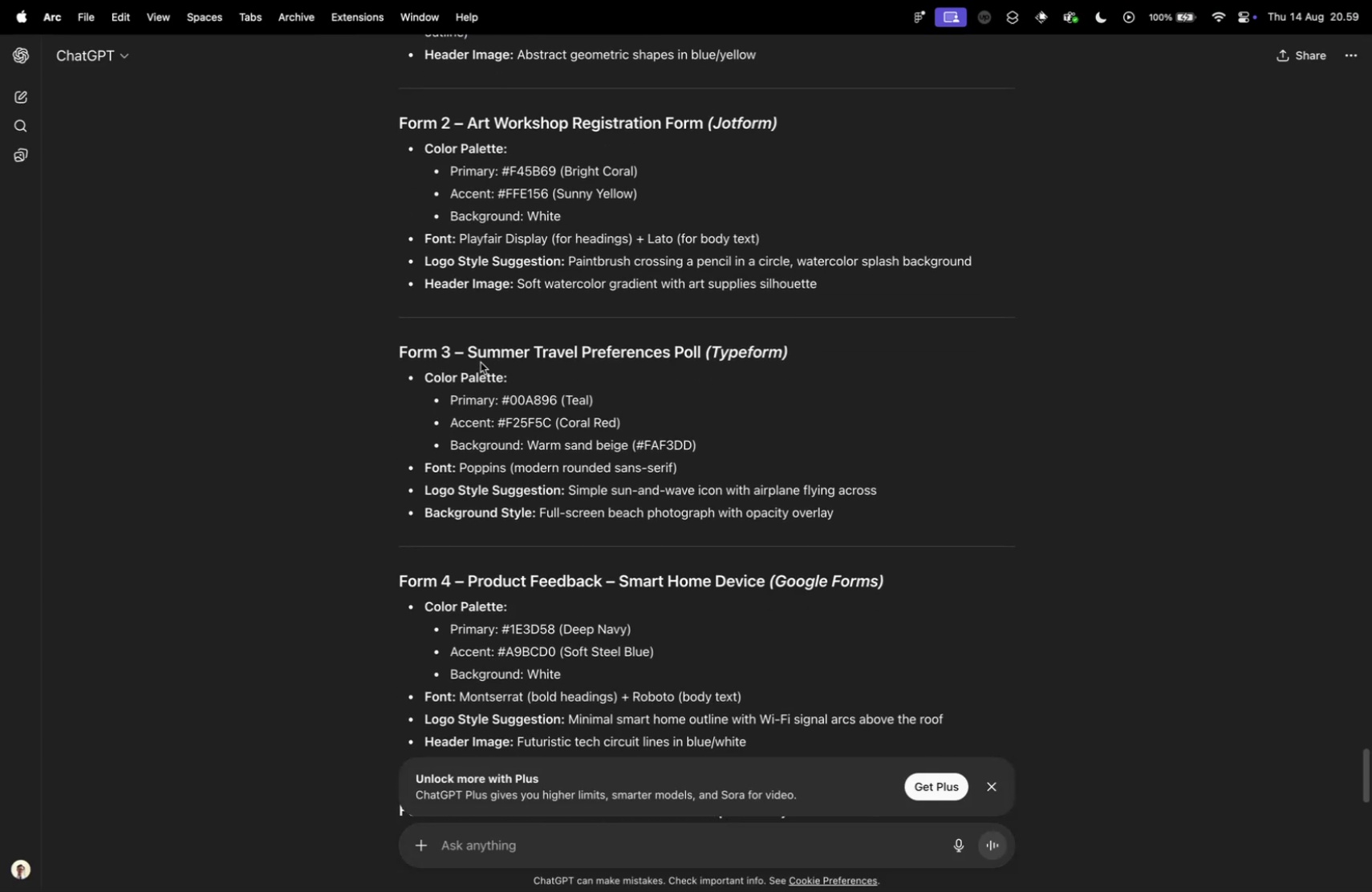 
scroll: coordinate [558, 505], scroll_direction: up, amount: 70.0
 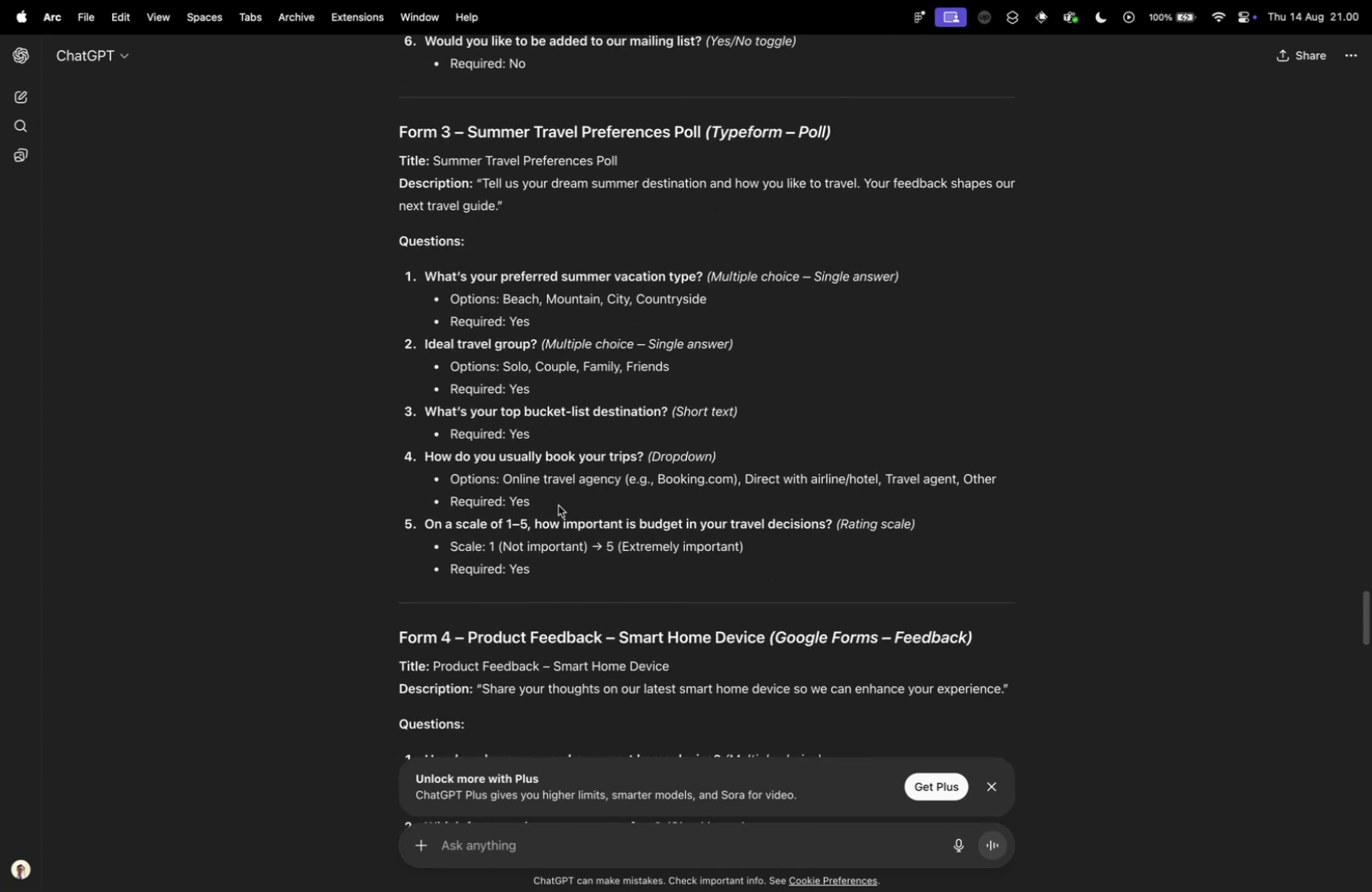 
key(Control+ControlLeft)
 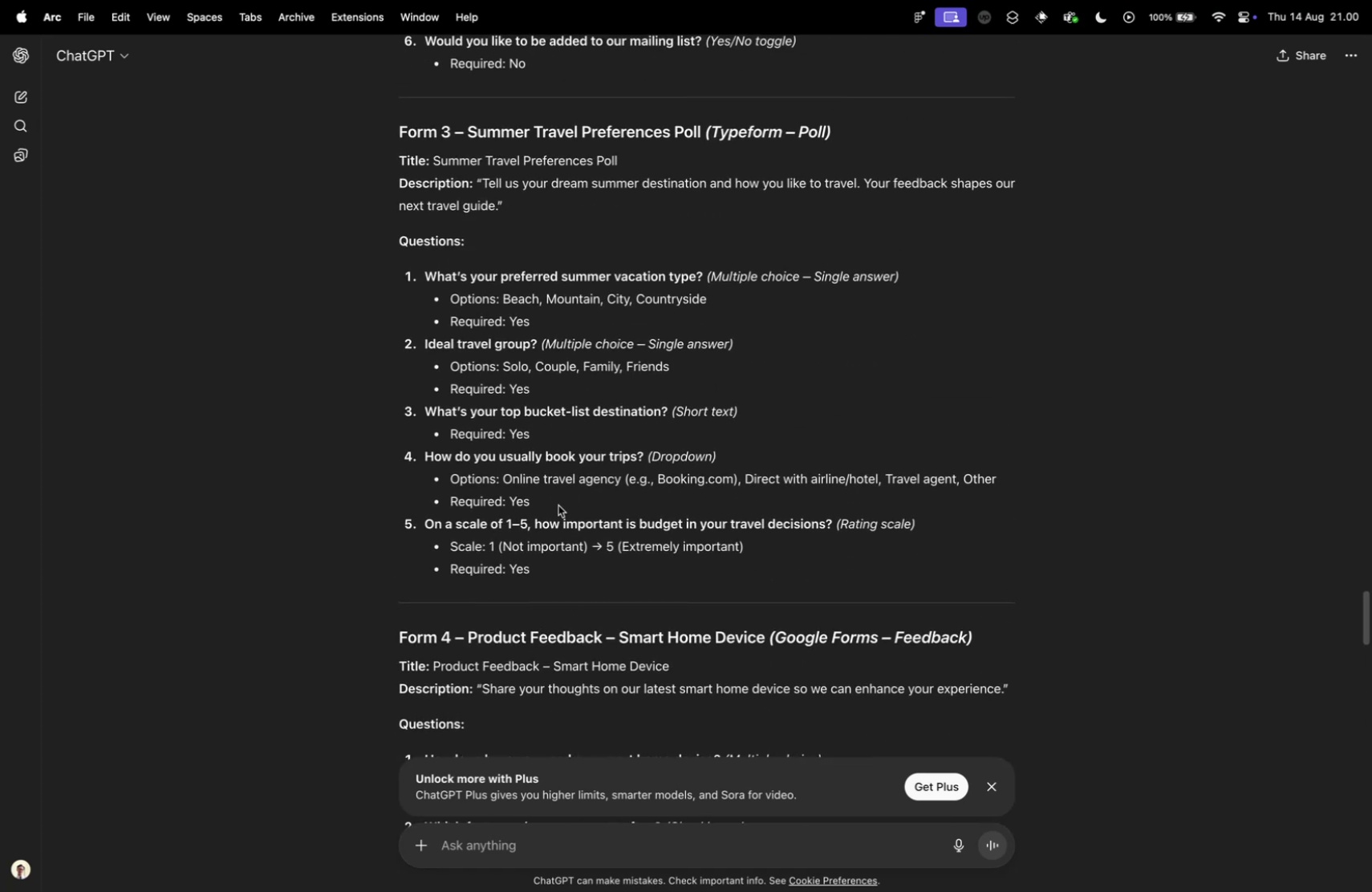 
key(Control+Tab)
 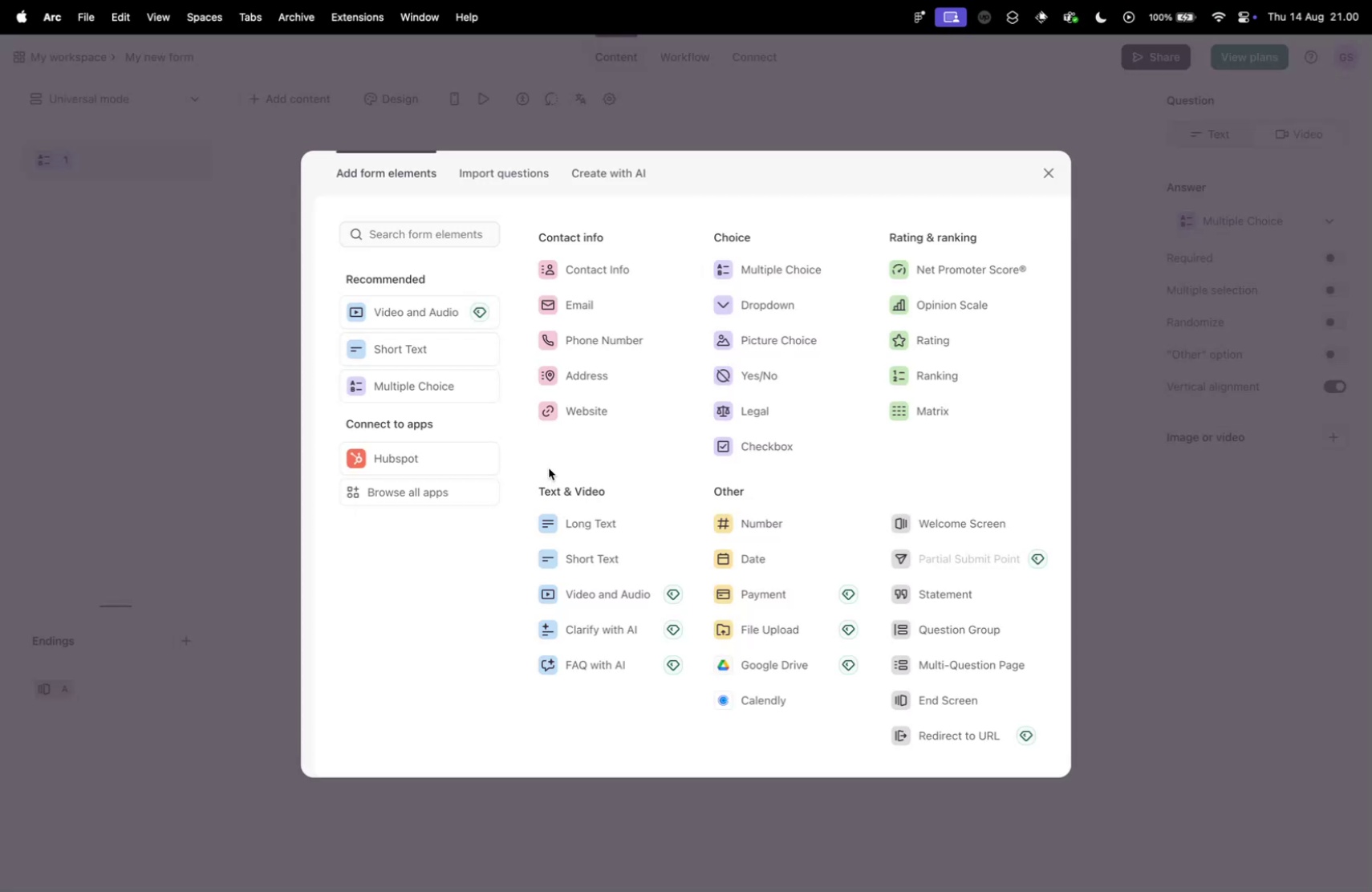 
key(Control+ControlLeft)
 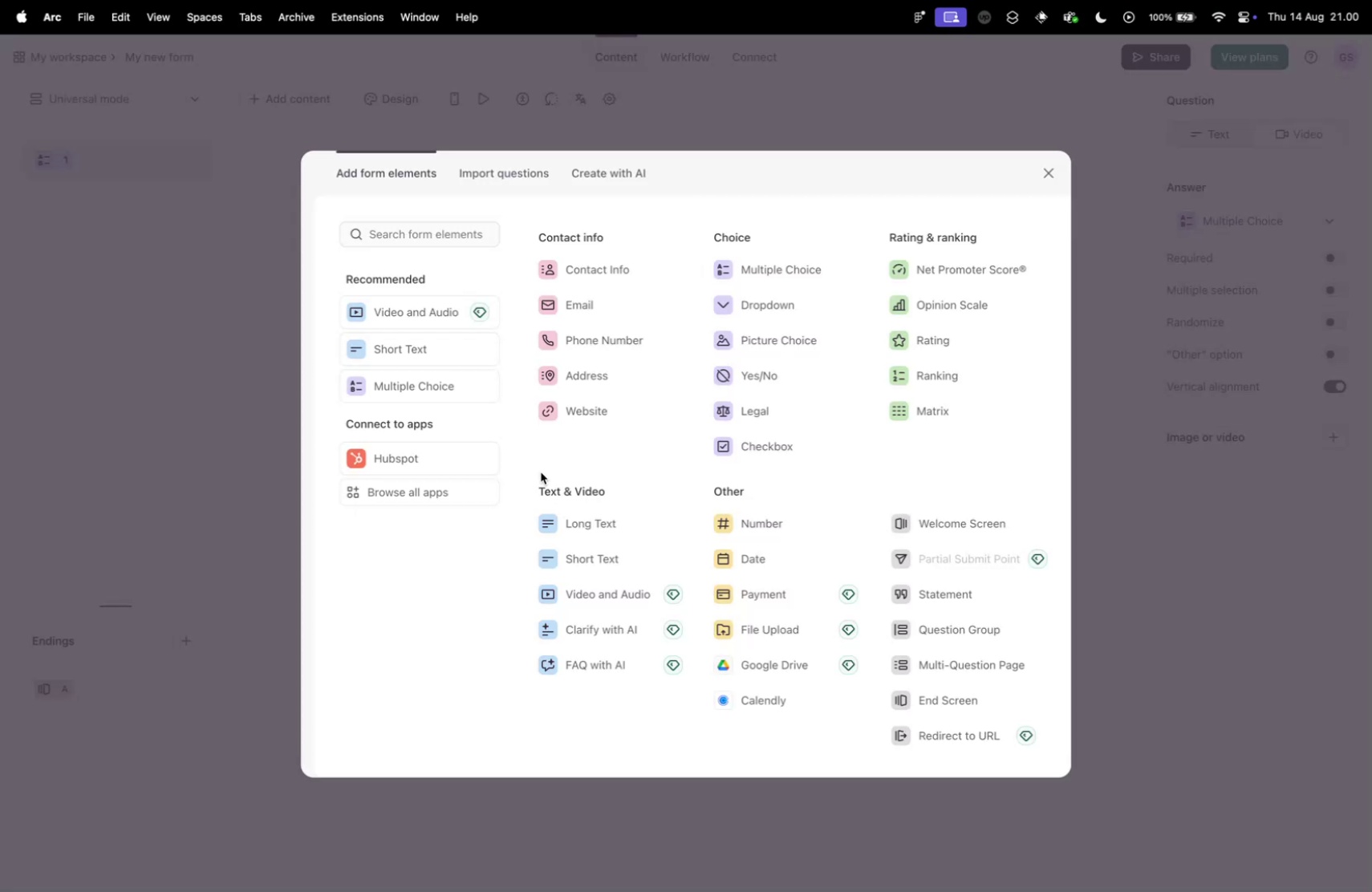 
key(Control+Tab)
 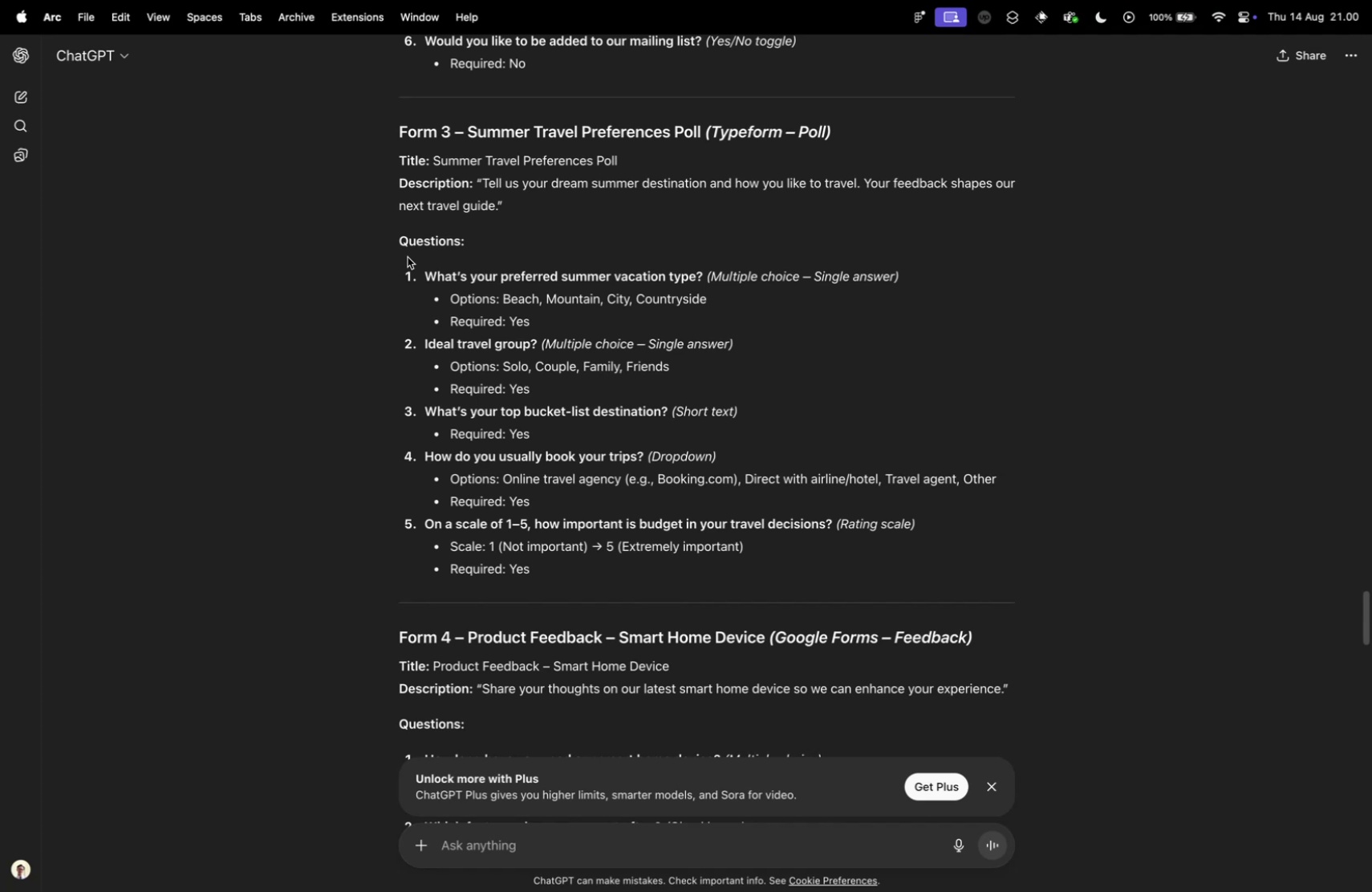 
key(Control+ControlLeft)
 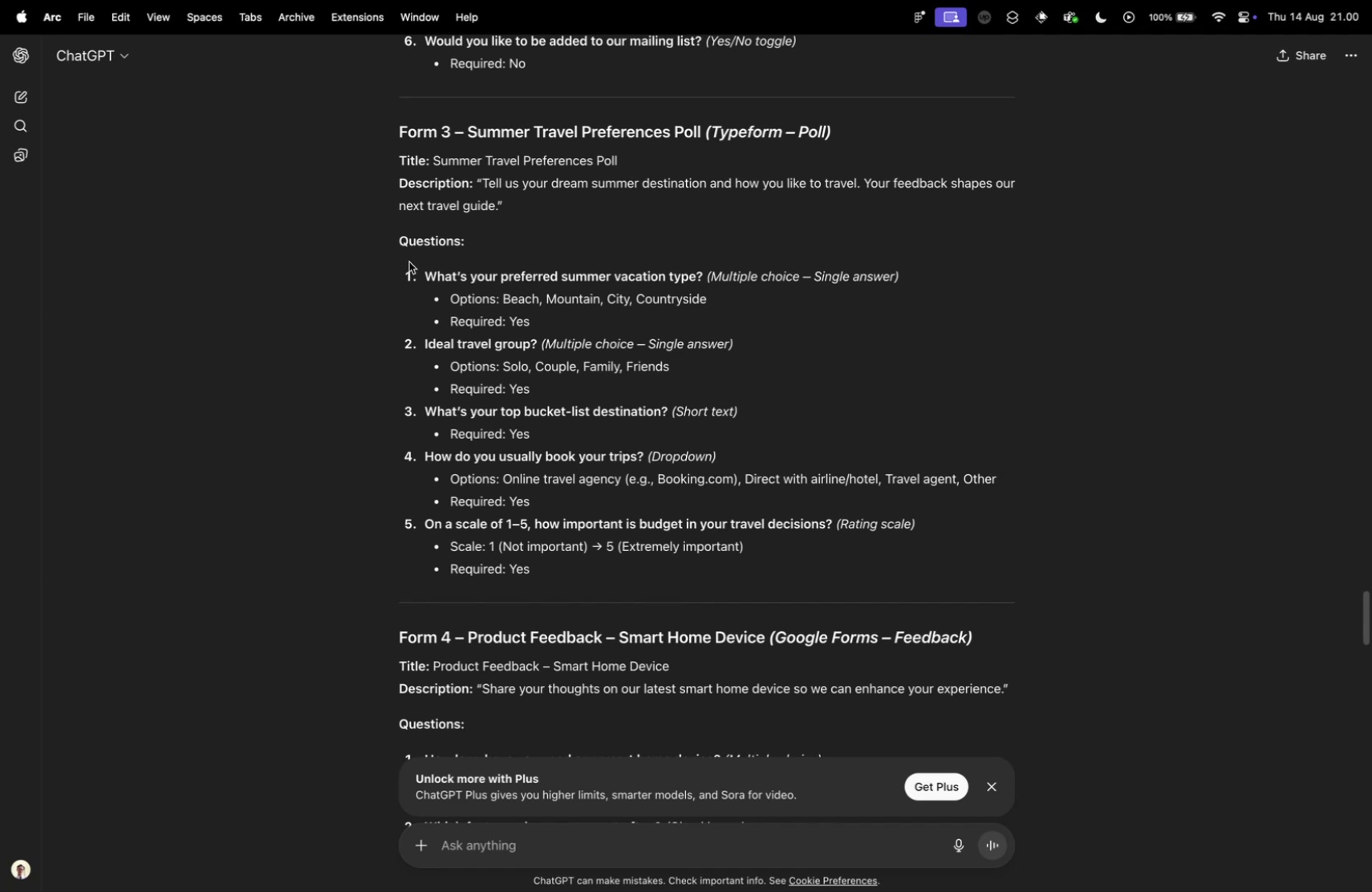 
key(Control+Tab)
 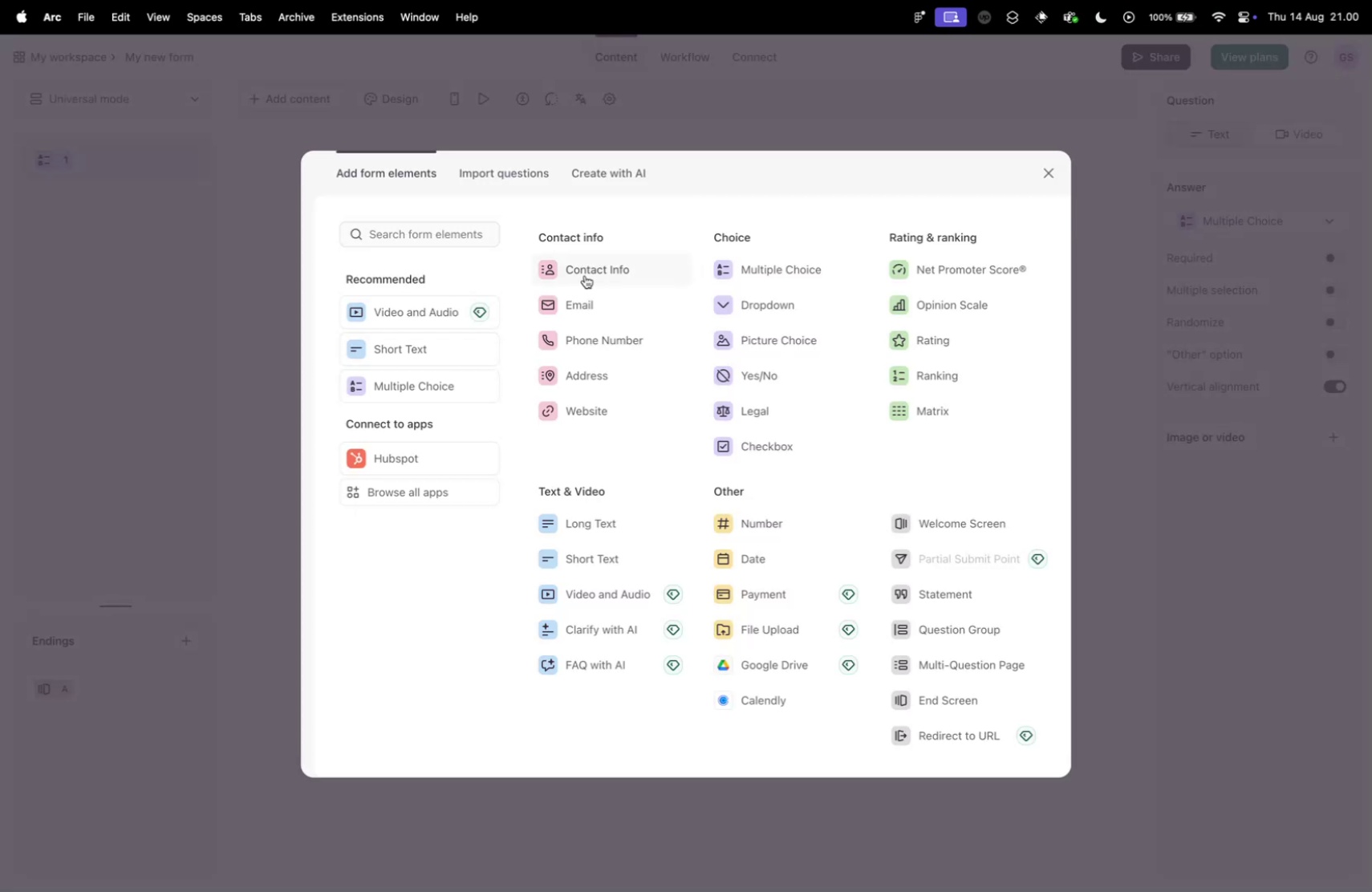 
left_click([797, 269])
 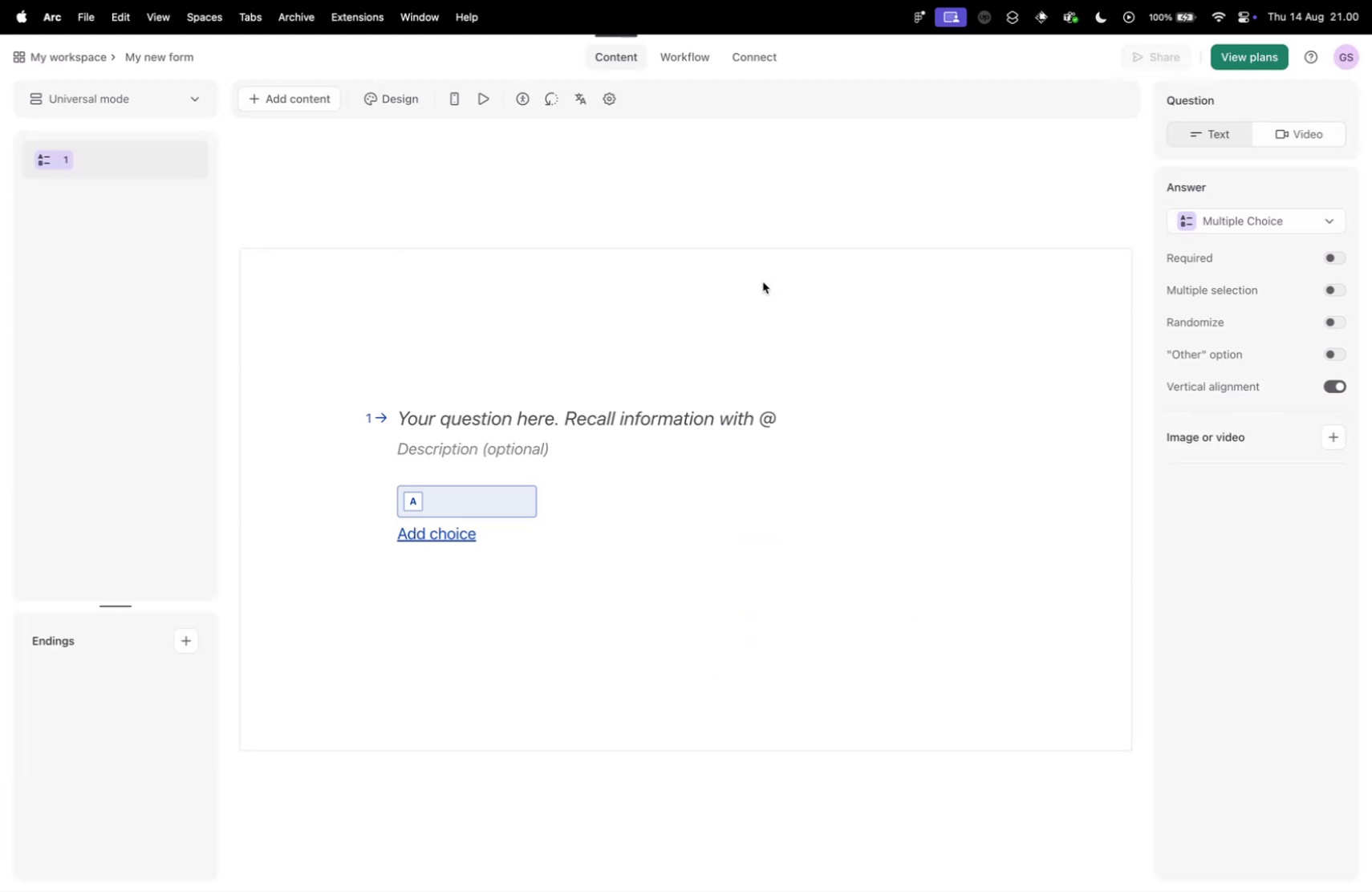 
key(Control+ControlLeft)
 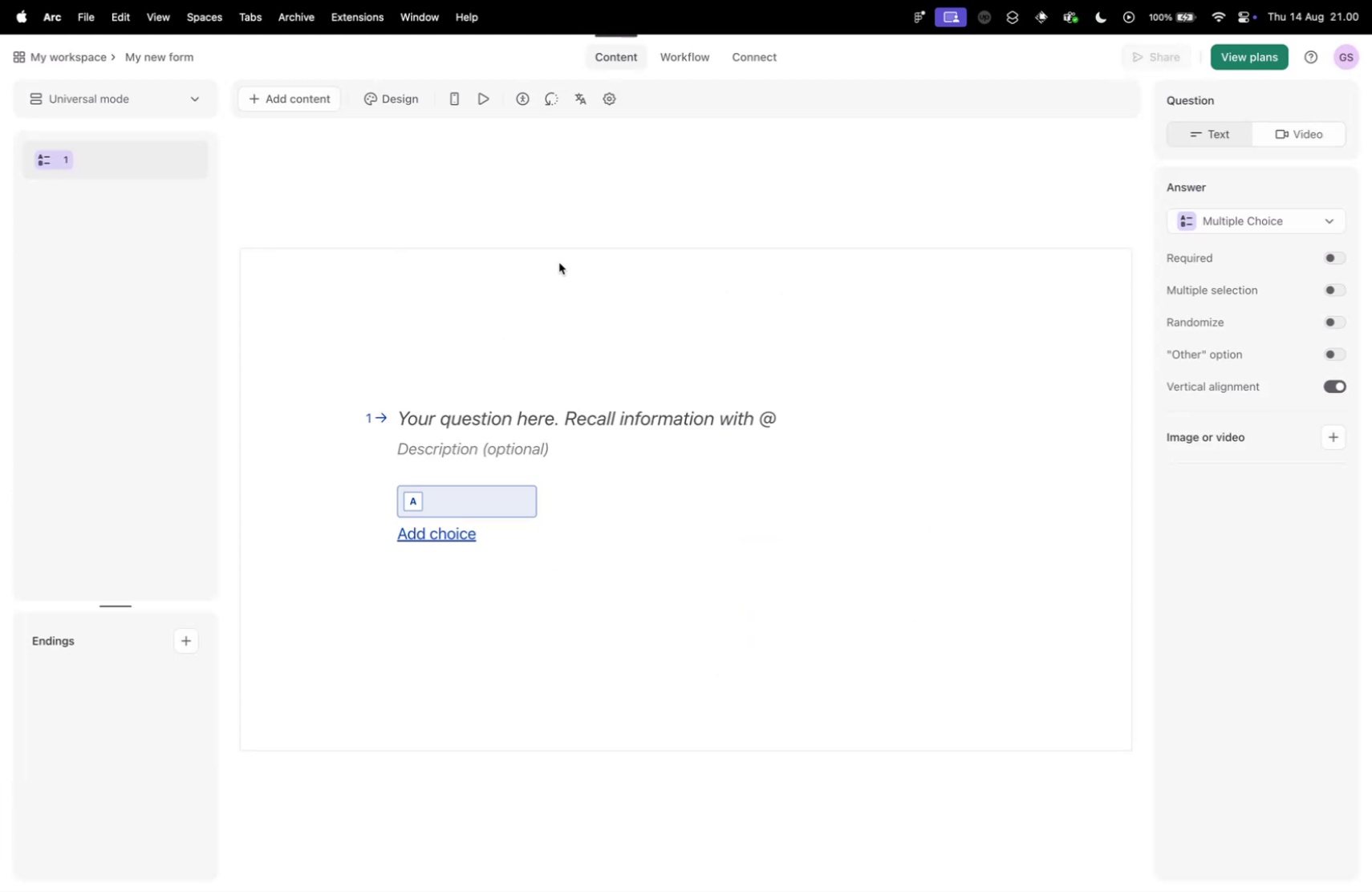 
key(Control+Tab)
 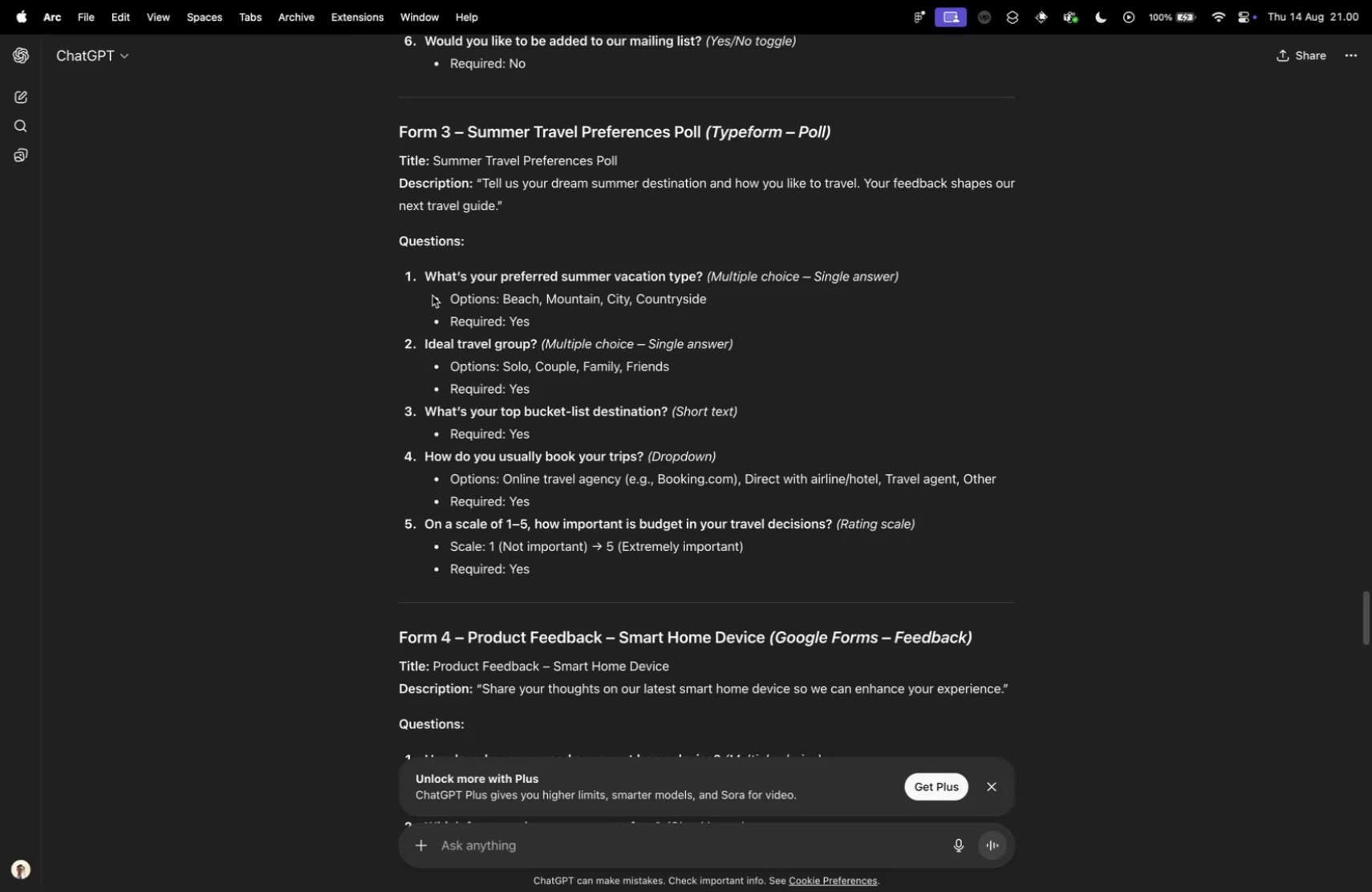 
left_click_drag(start_coordinate=[425, 276], to_coordinate=[702, 282])
 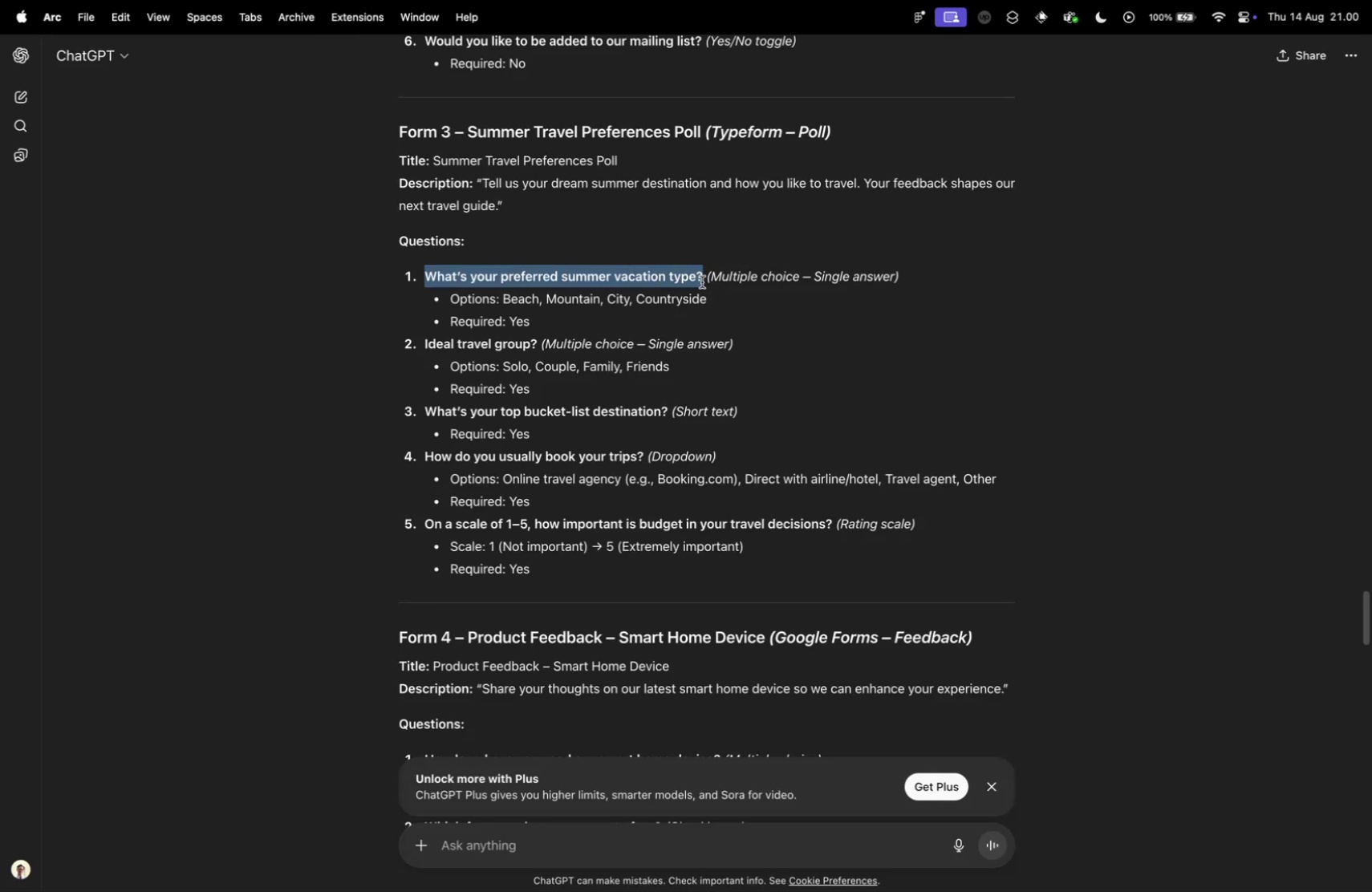 
key(Meta+CommandLeft)
 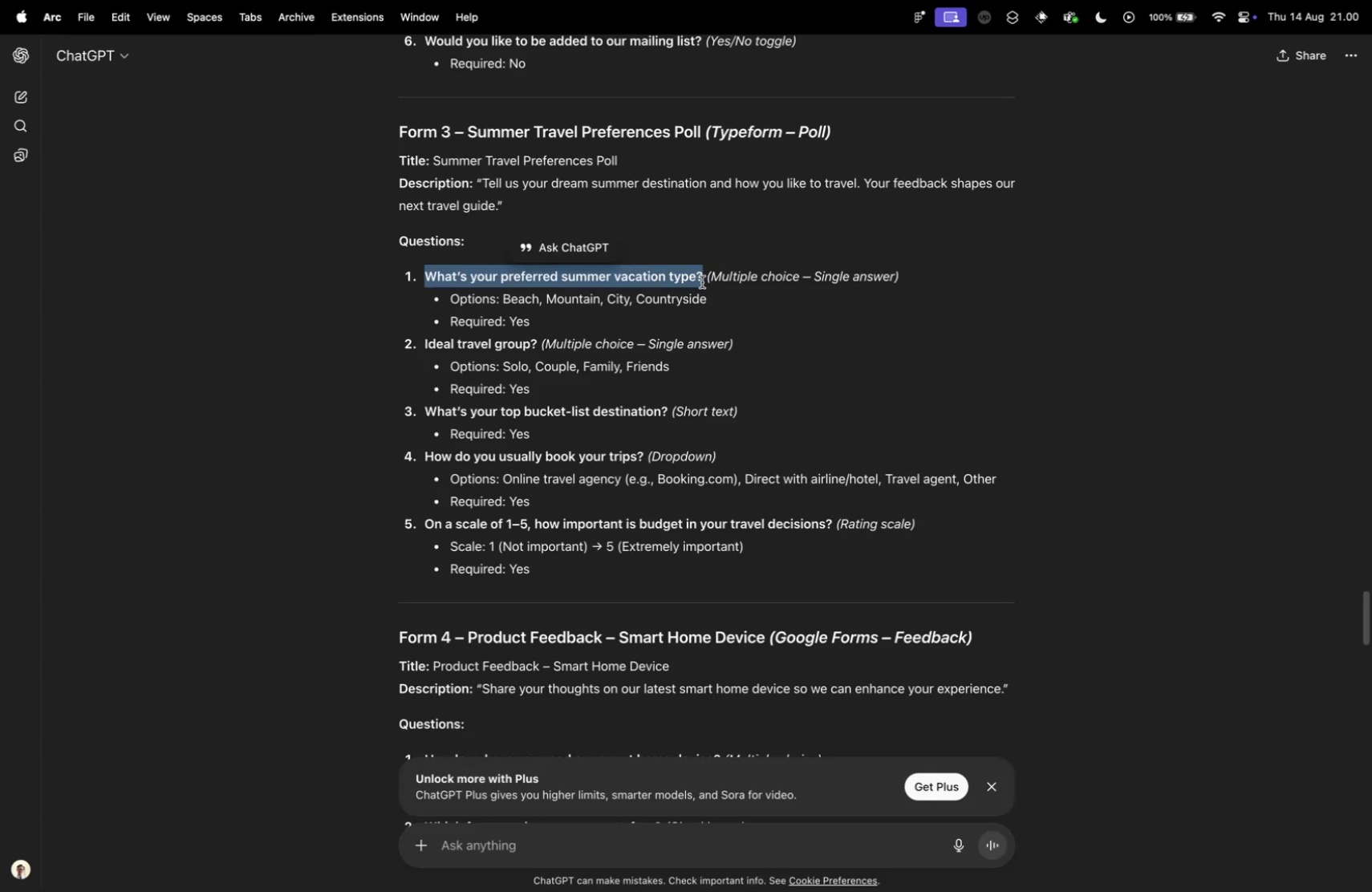 
key(Meta+C)
 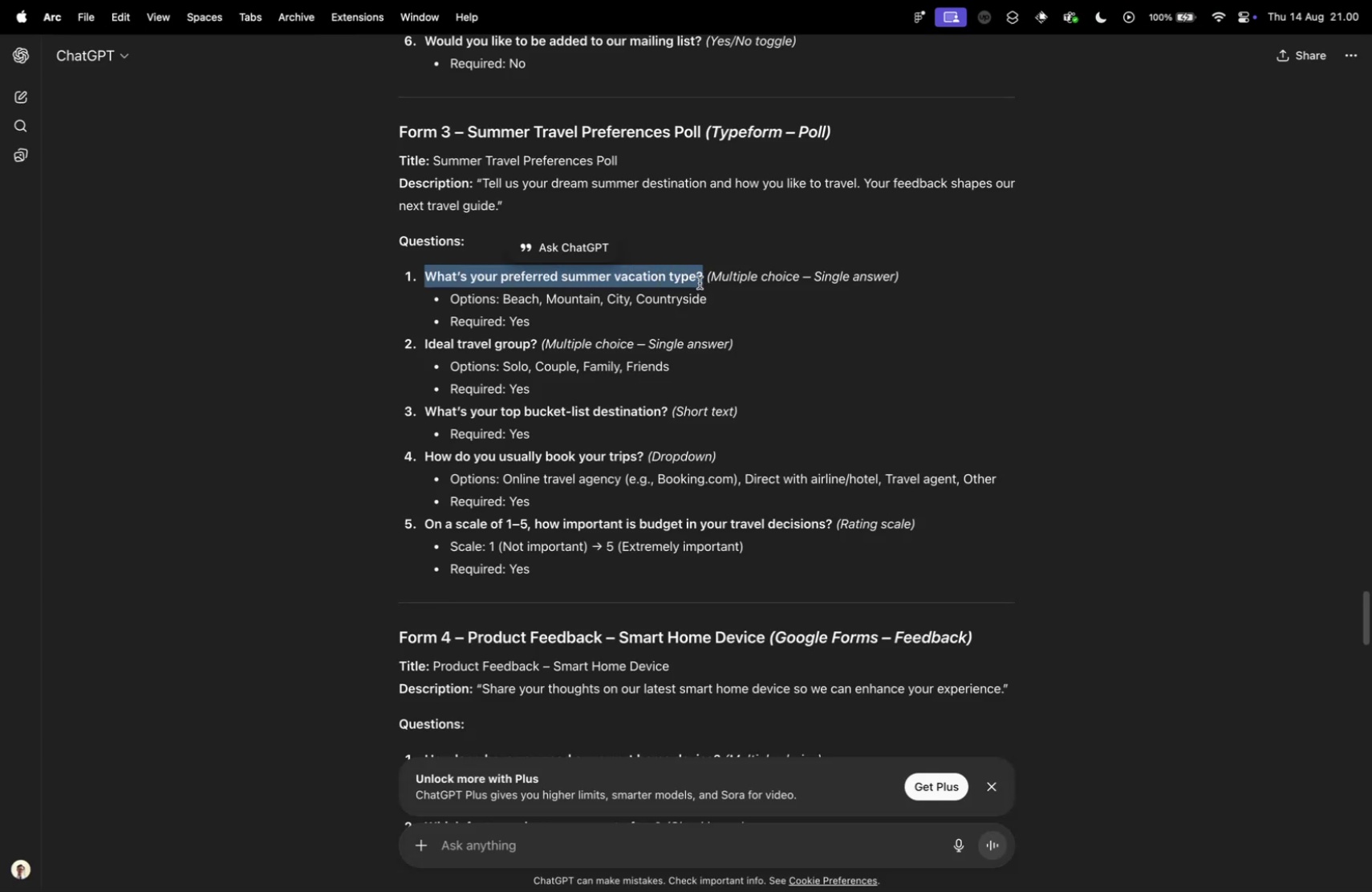 
key(Control+ControlLeft)
 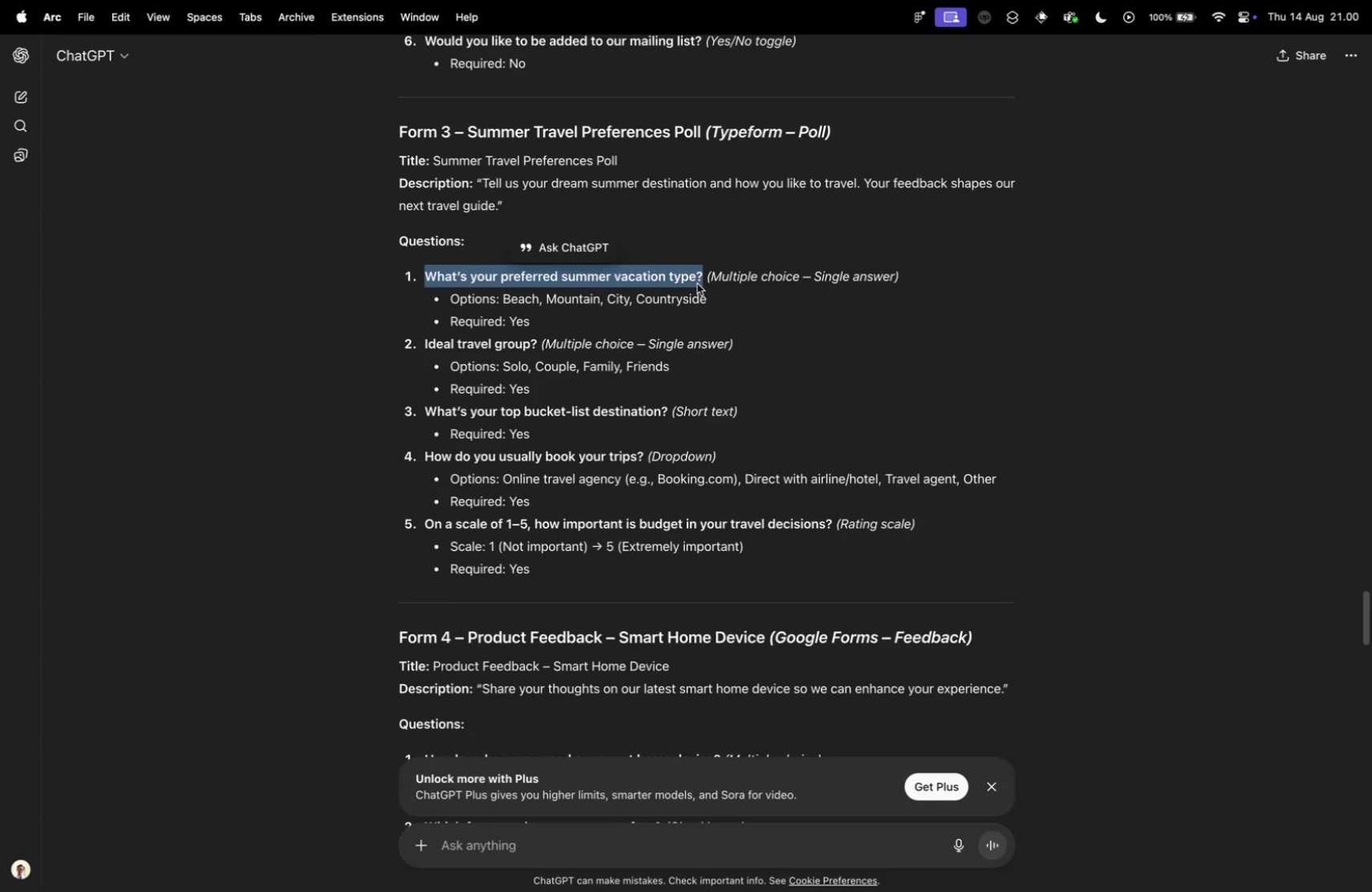 
key(Control+Tab)
 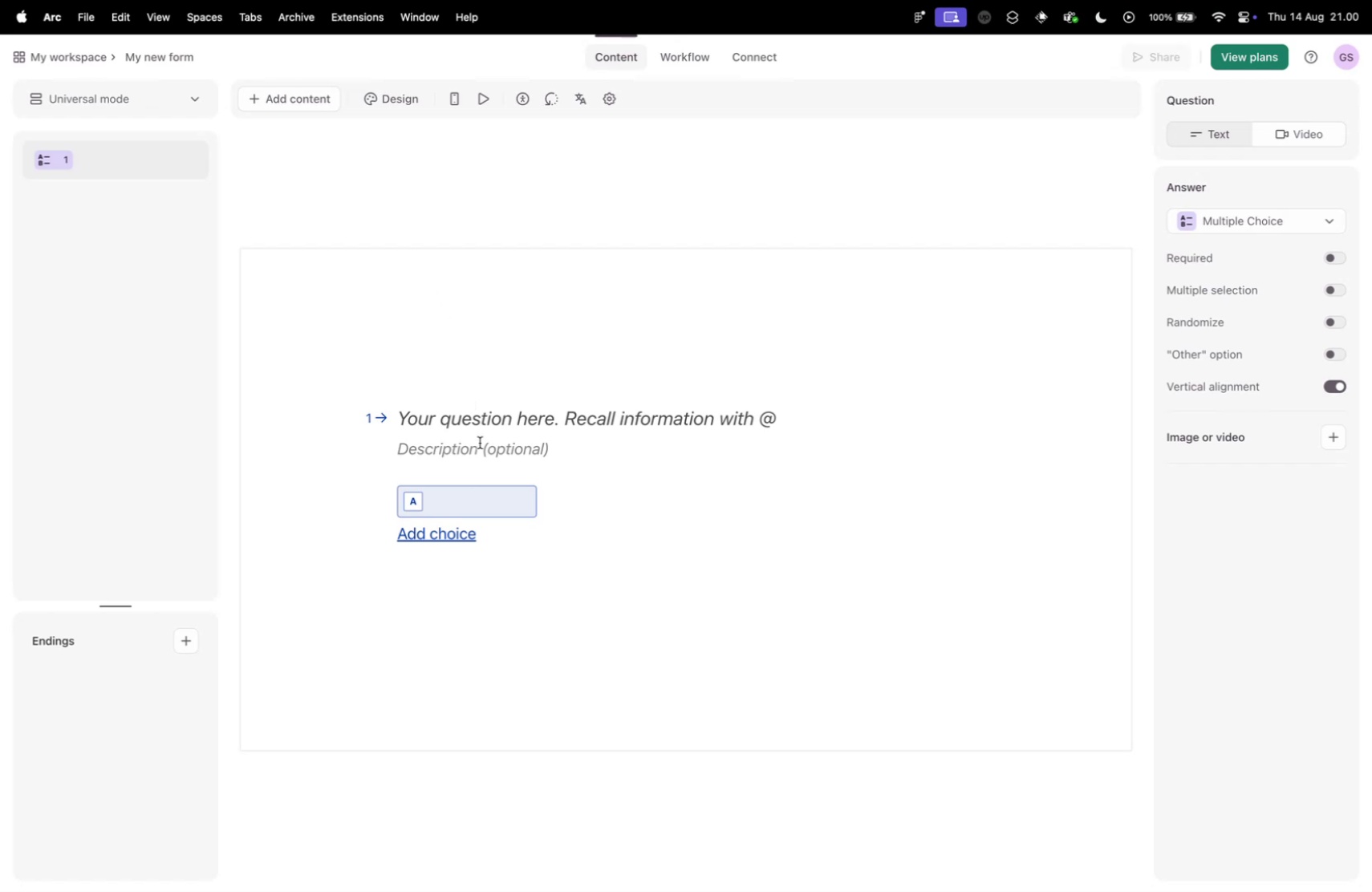 
left_click([464, 425])
 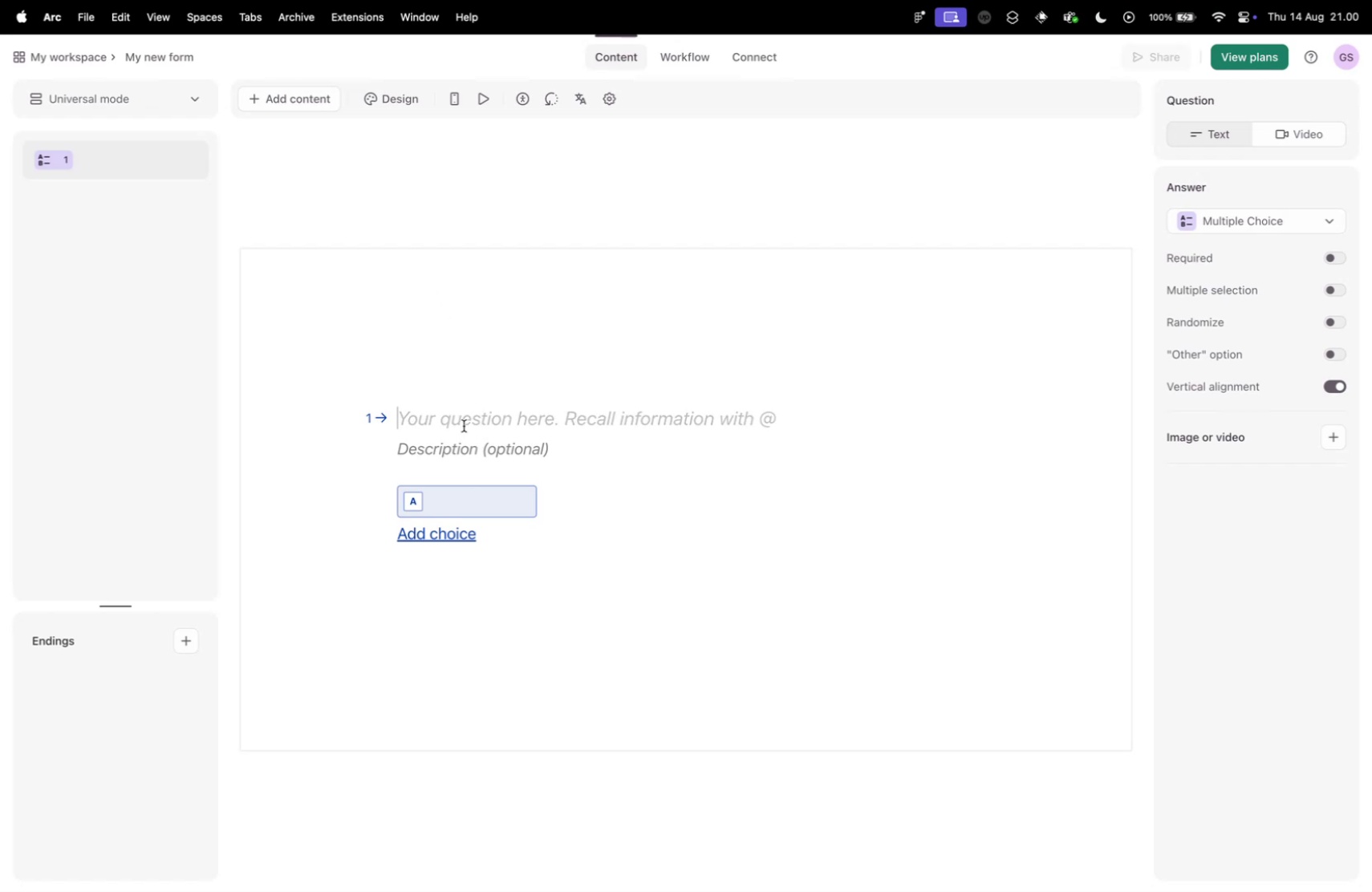 
key(Meta+V)
 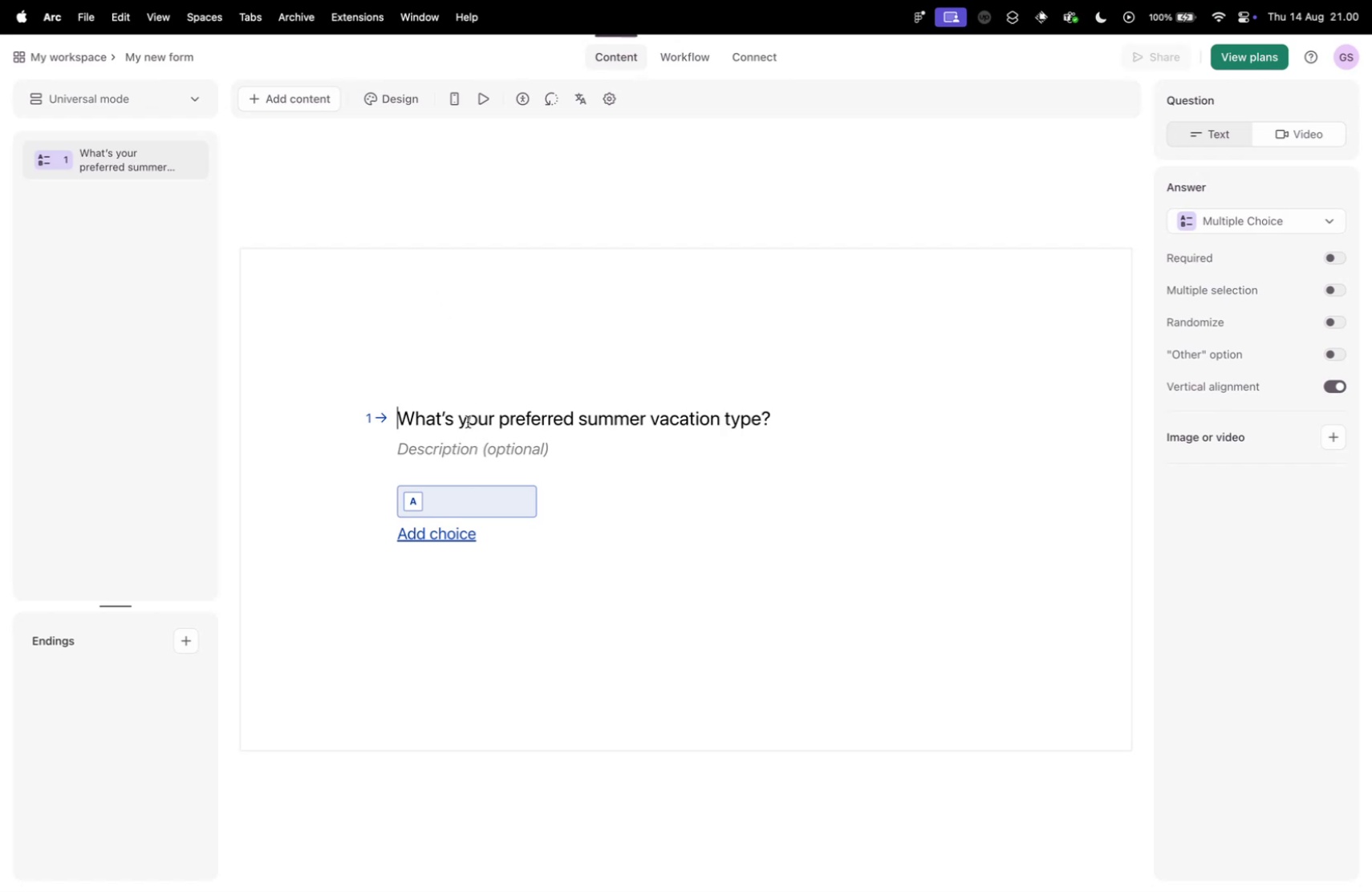 
key(Control+ControlLeft)
 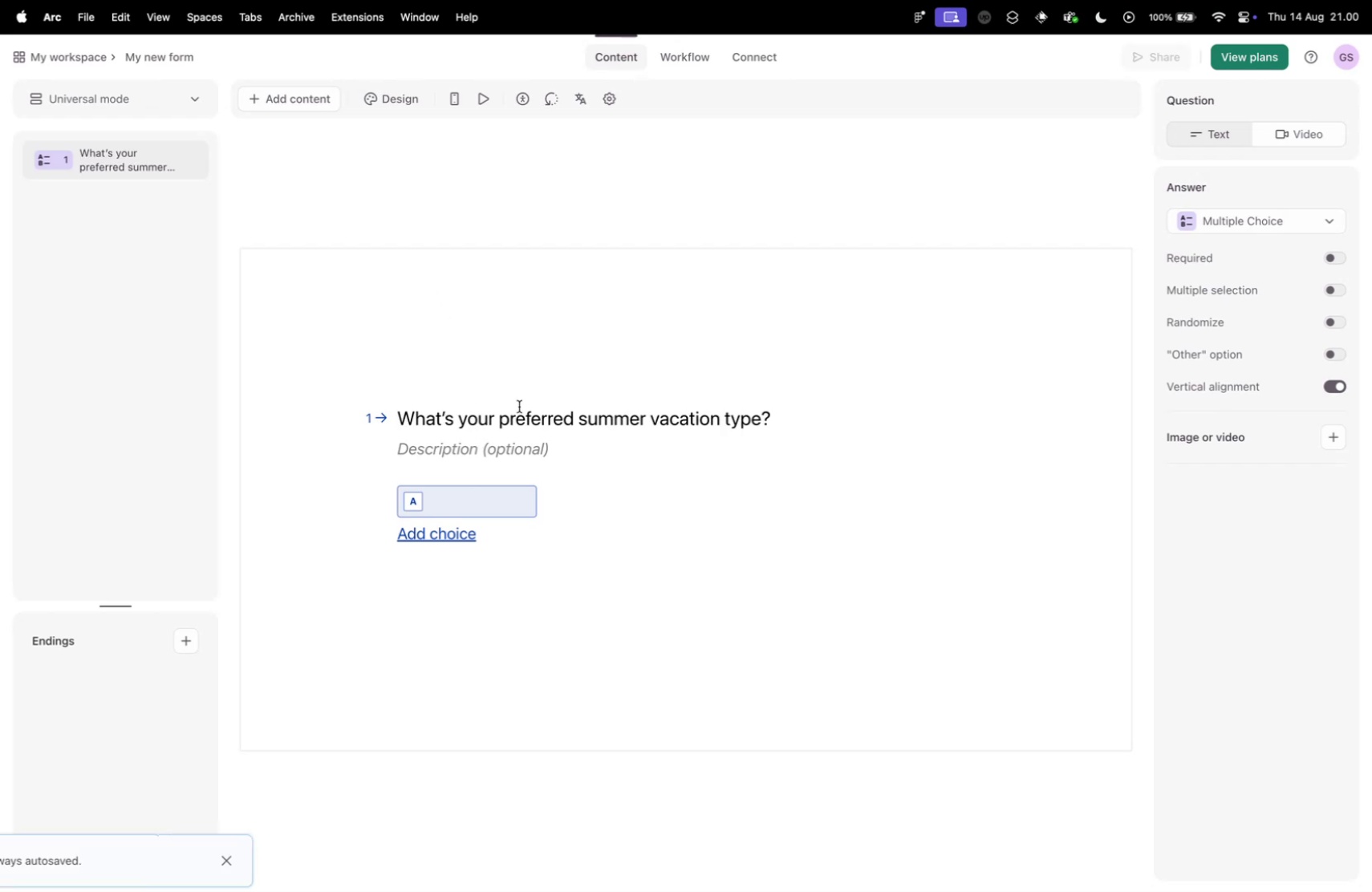 
key(Control+Tab)
 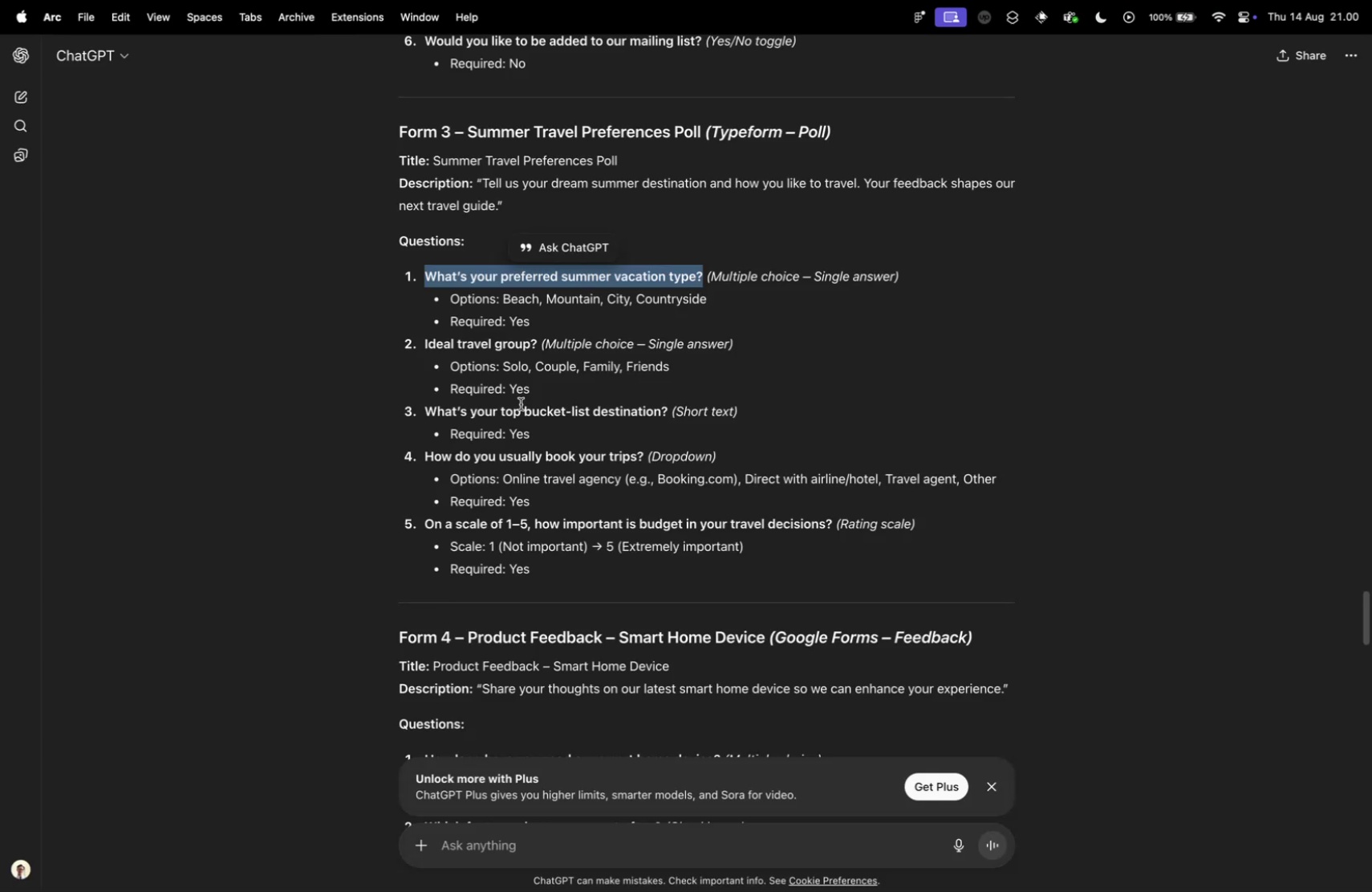 
key(Control+ControlLeft)
 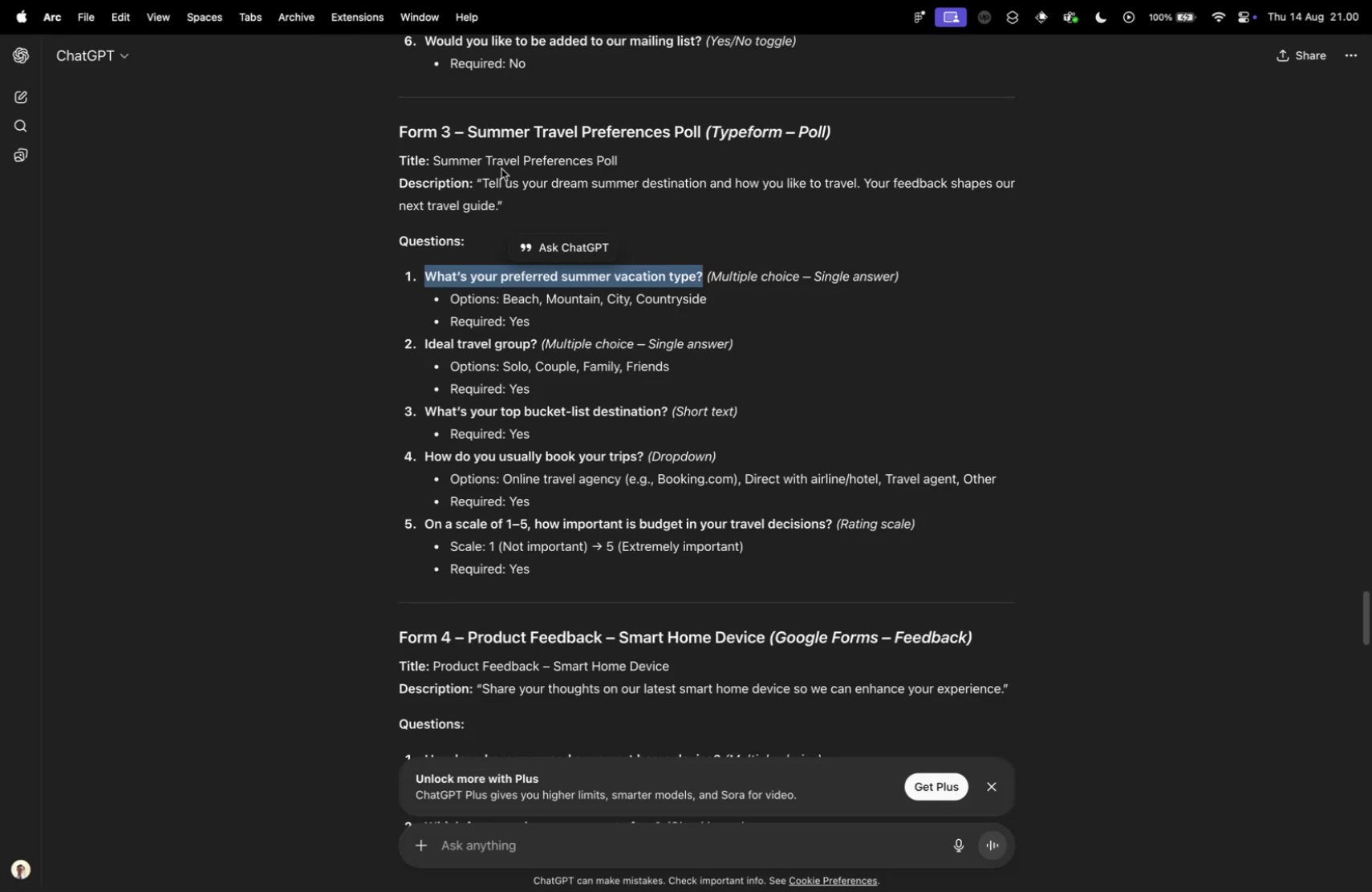 
key(Control+Tab)
 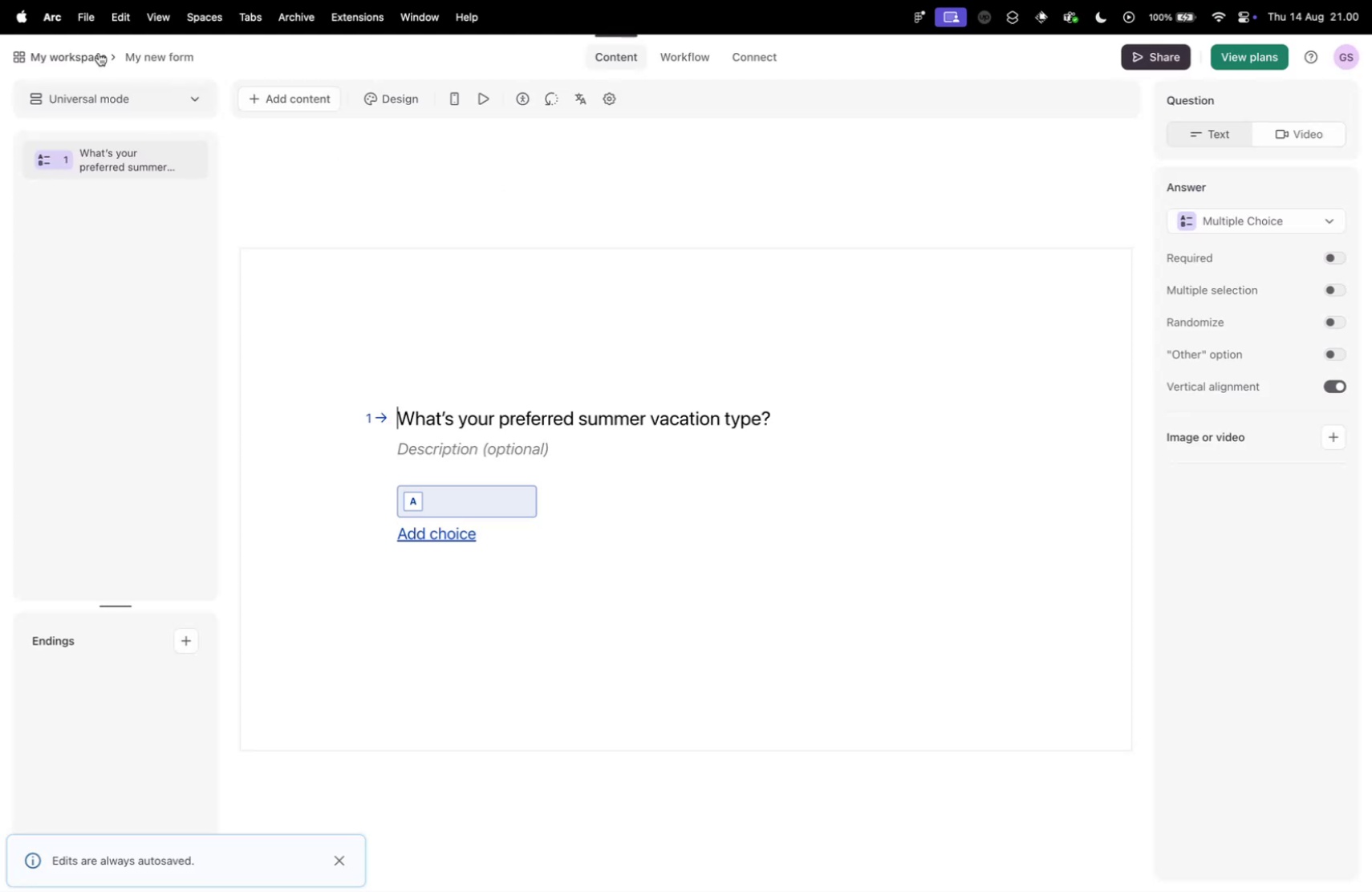 
key(Control+ControlLeft)
 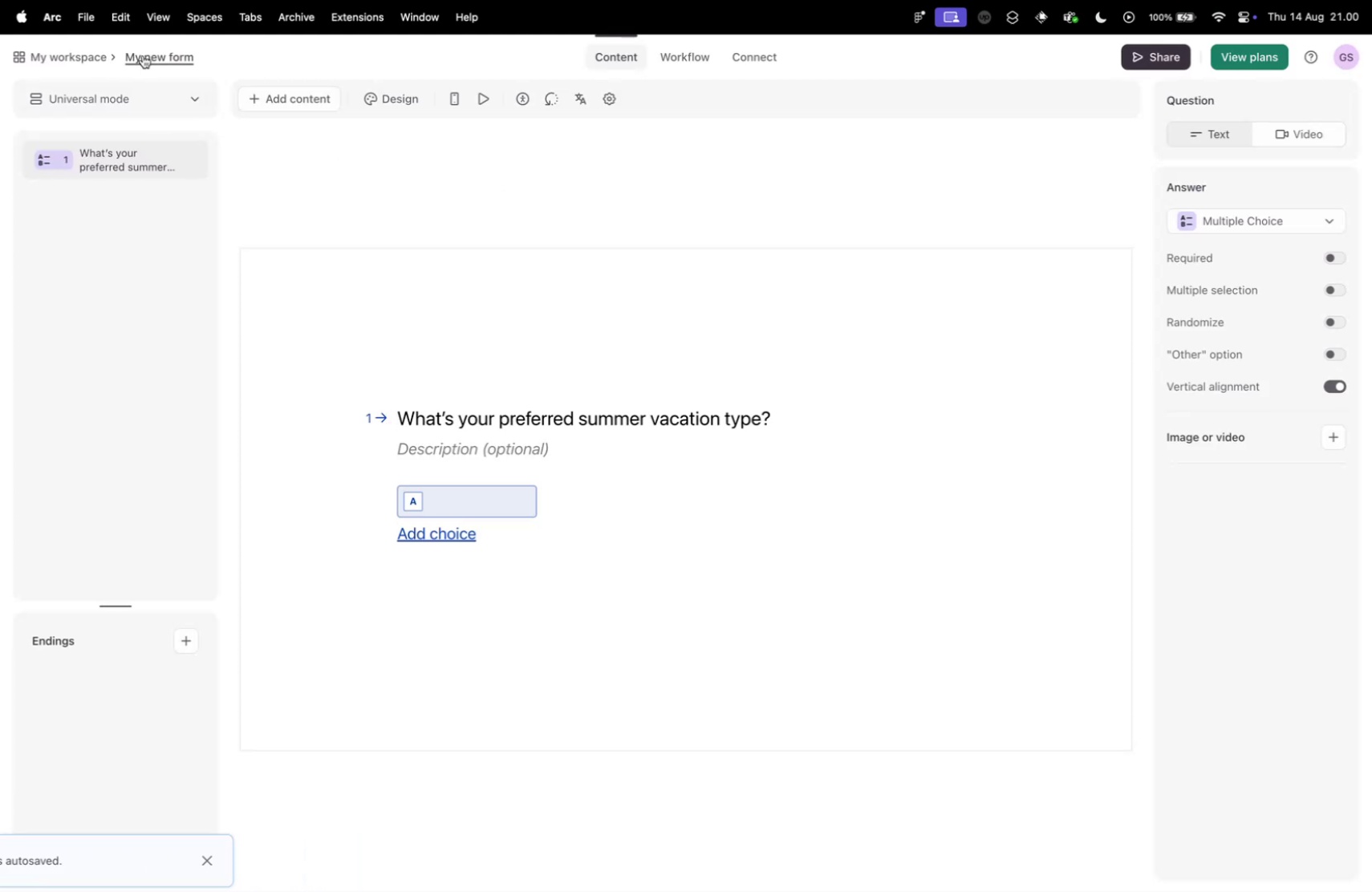 
key(Control+Tab)
 